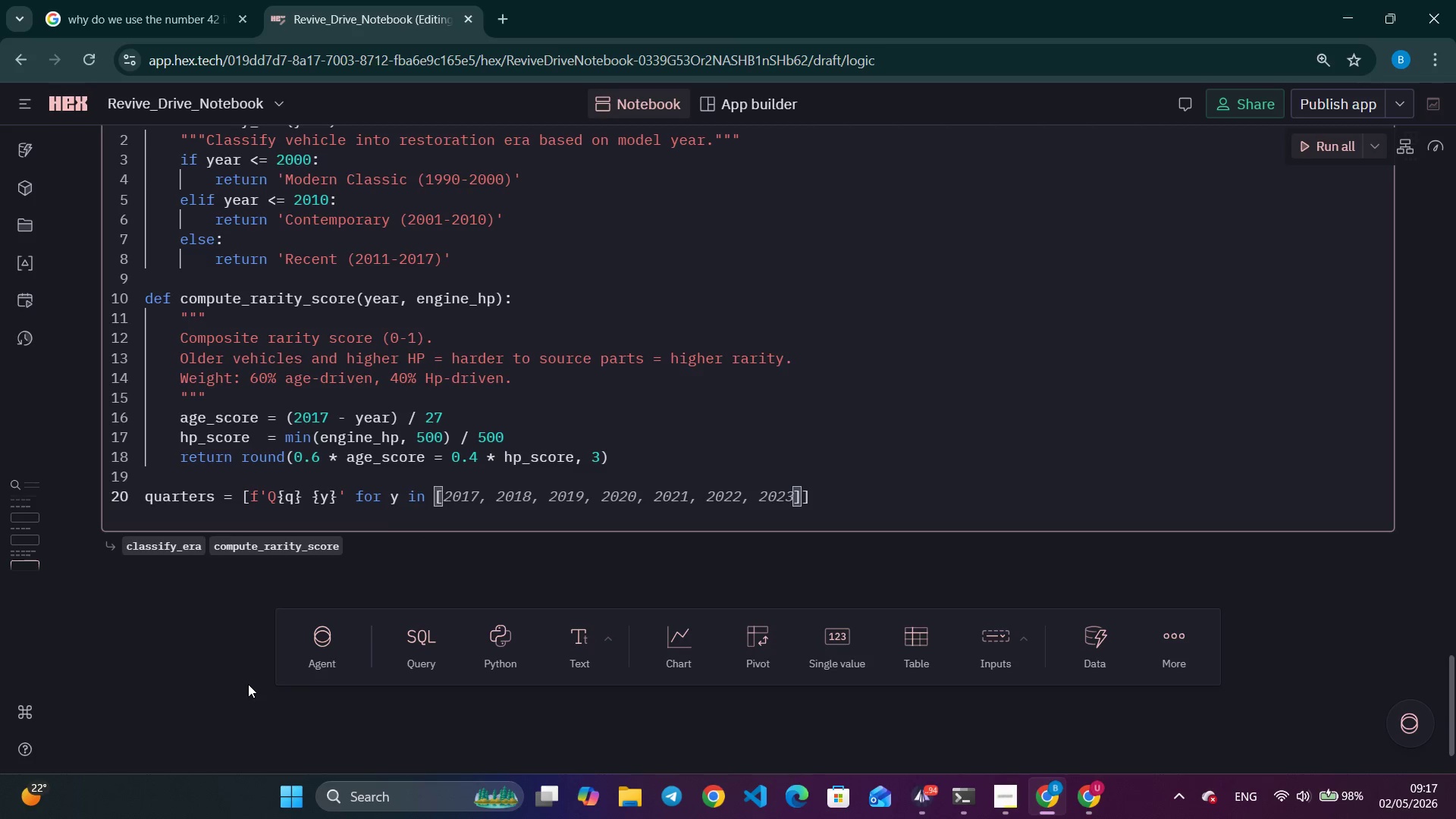 
type(2021, 2022, 2023)
 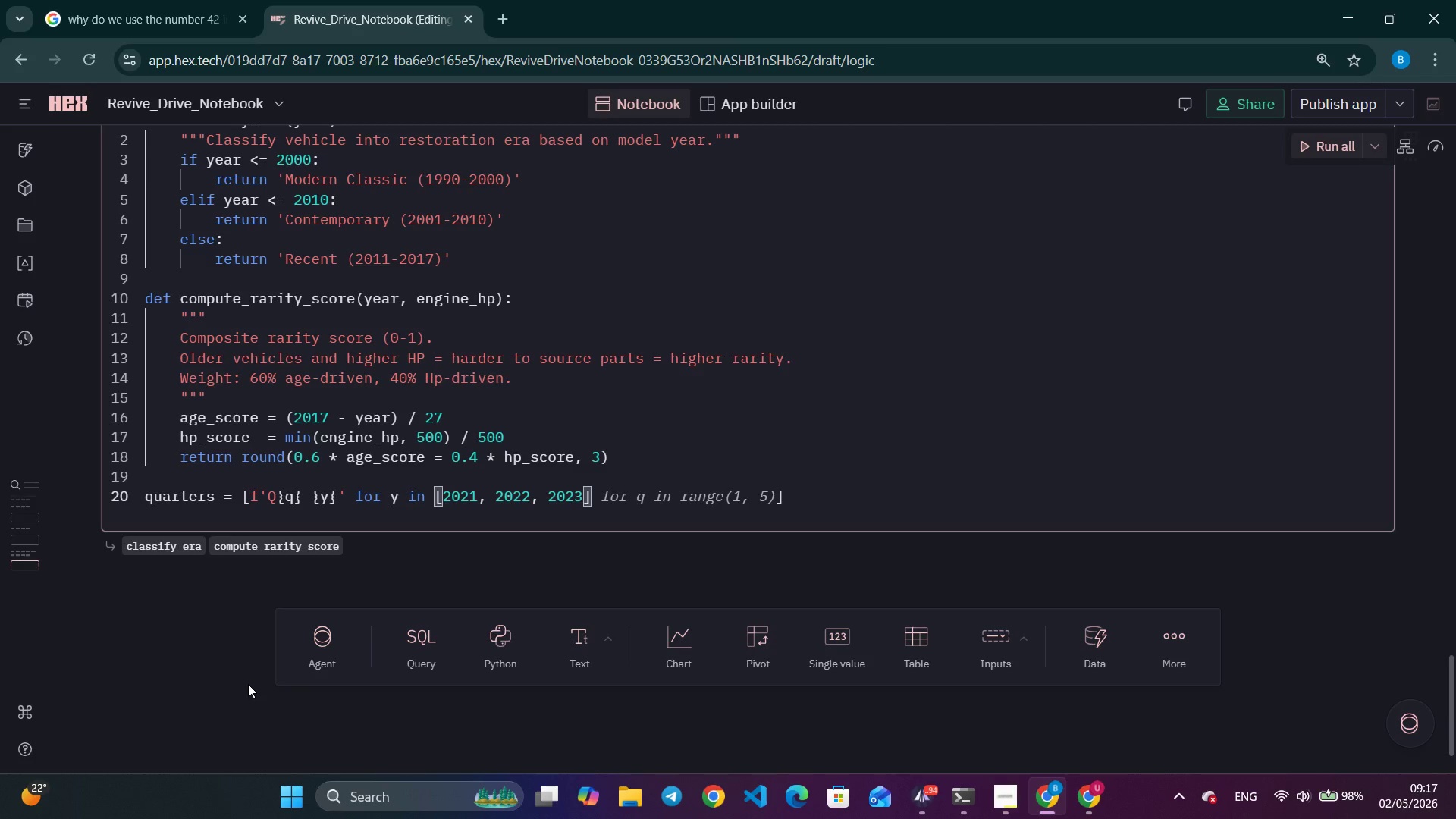 
wait(6.33)
 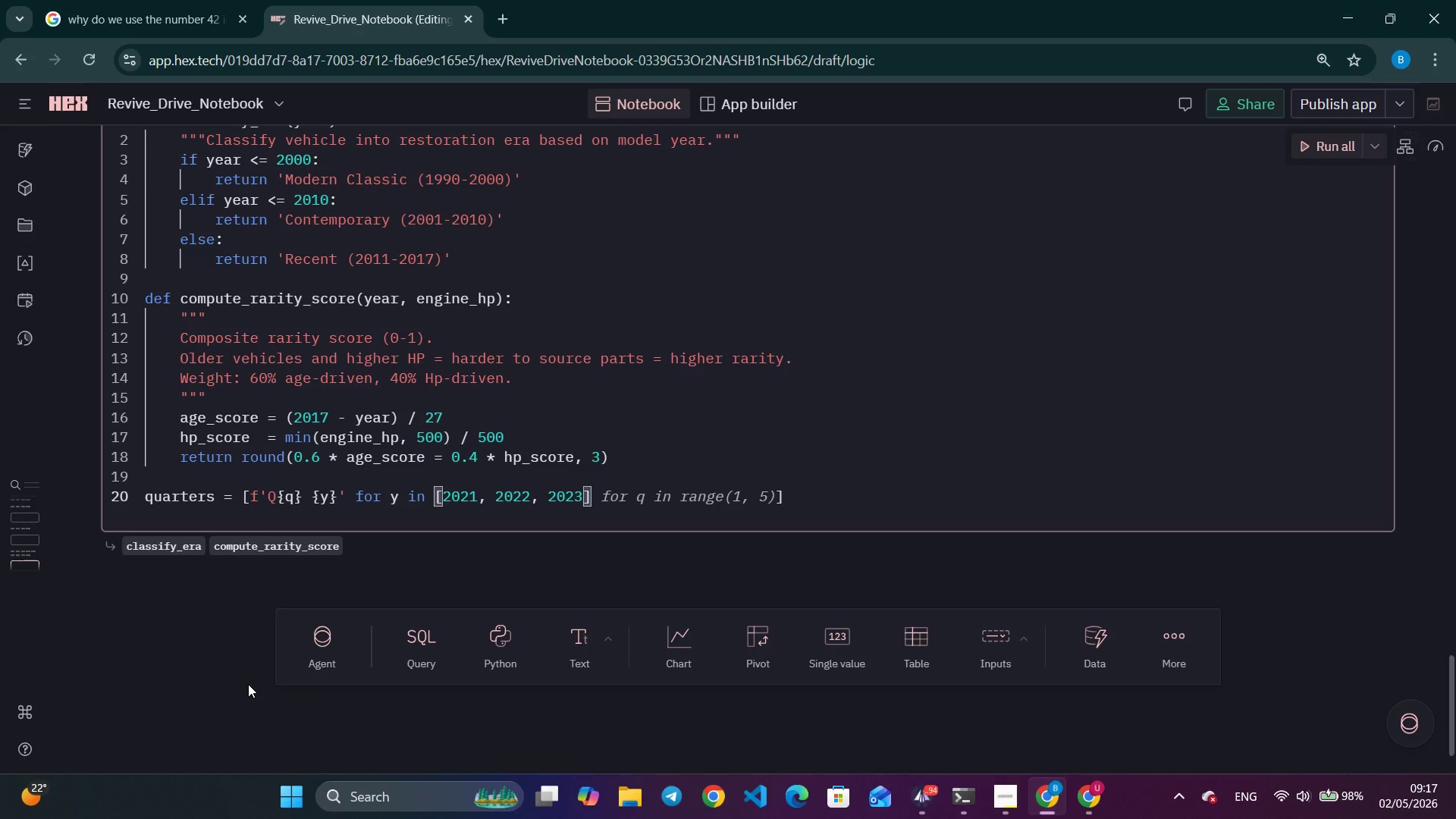 
key(ArrowRight)
 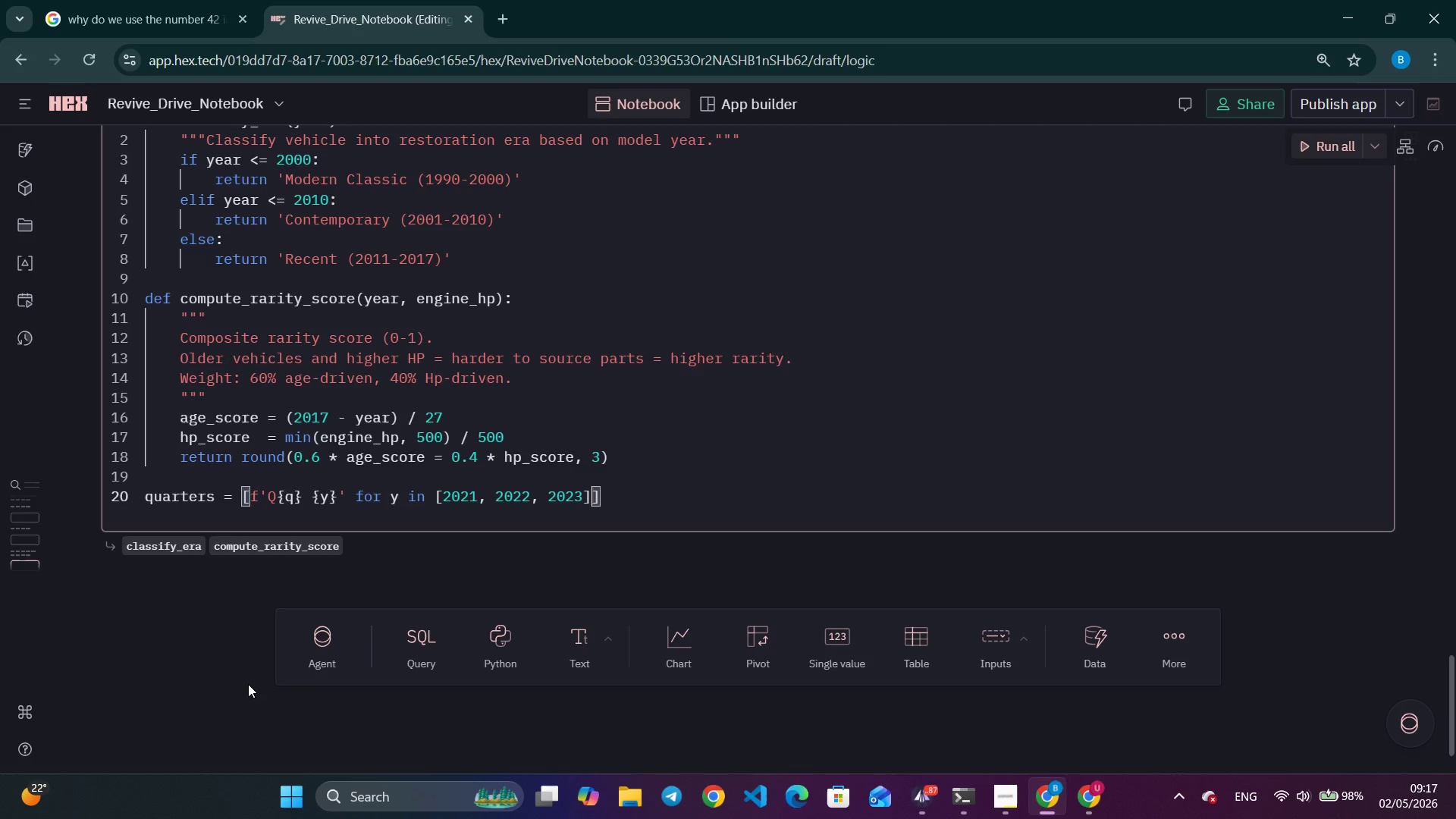 
type( for q in [1,2,3,4)
 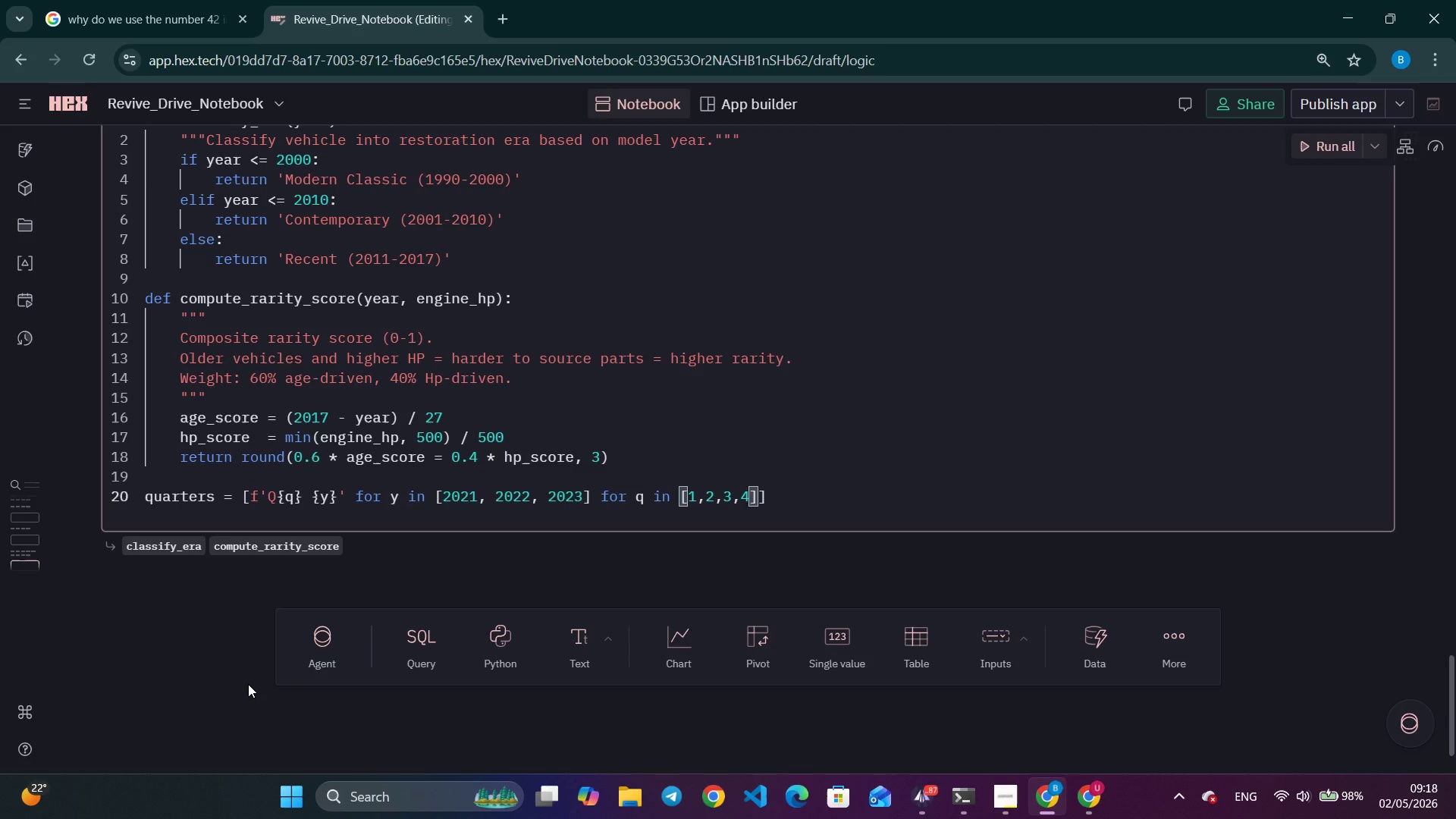 
key(ArrowRight)
 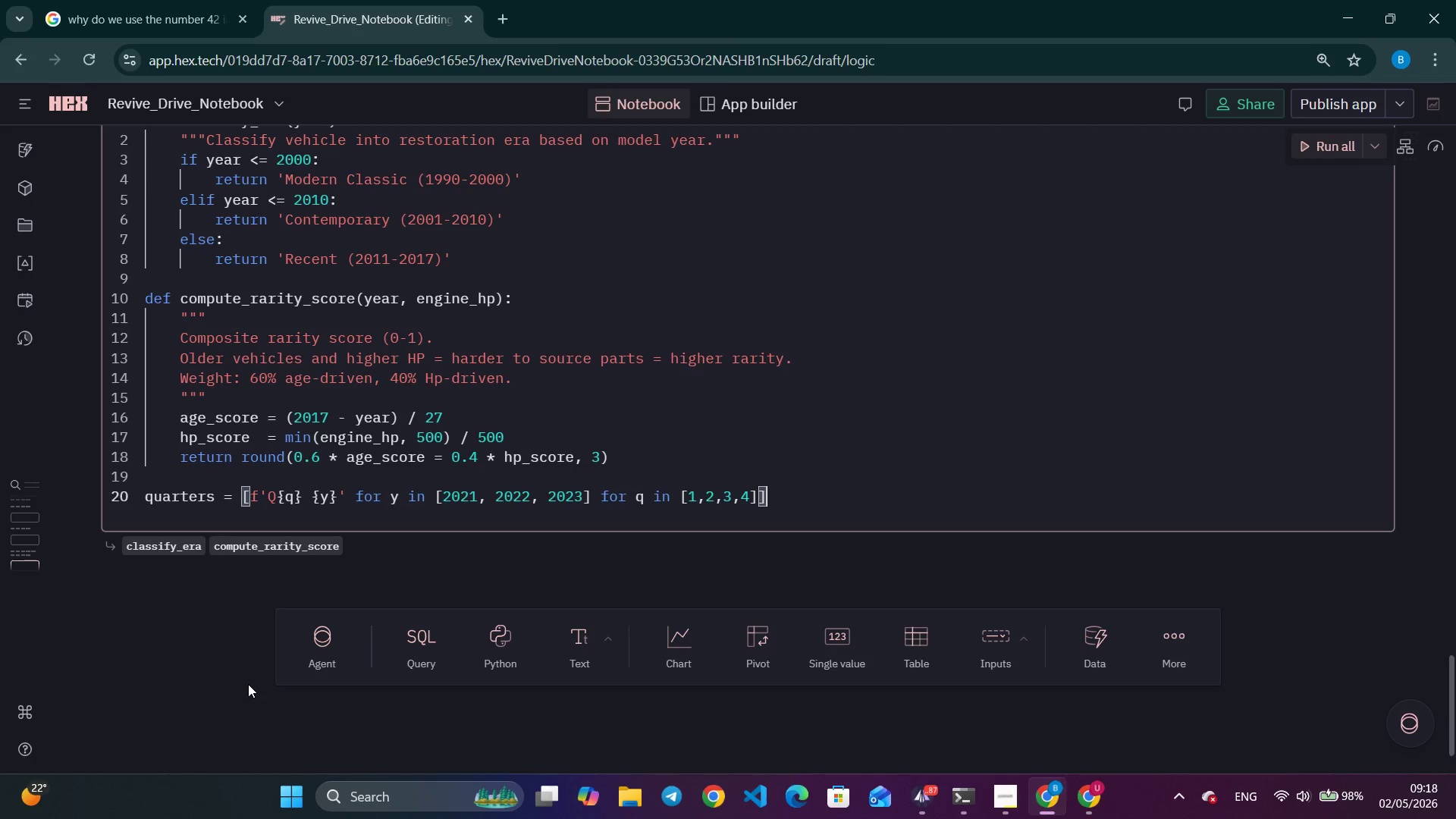 
key(ArrowRight)
 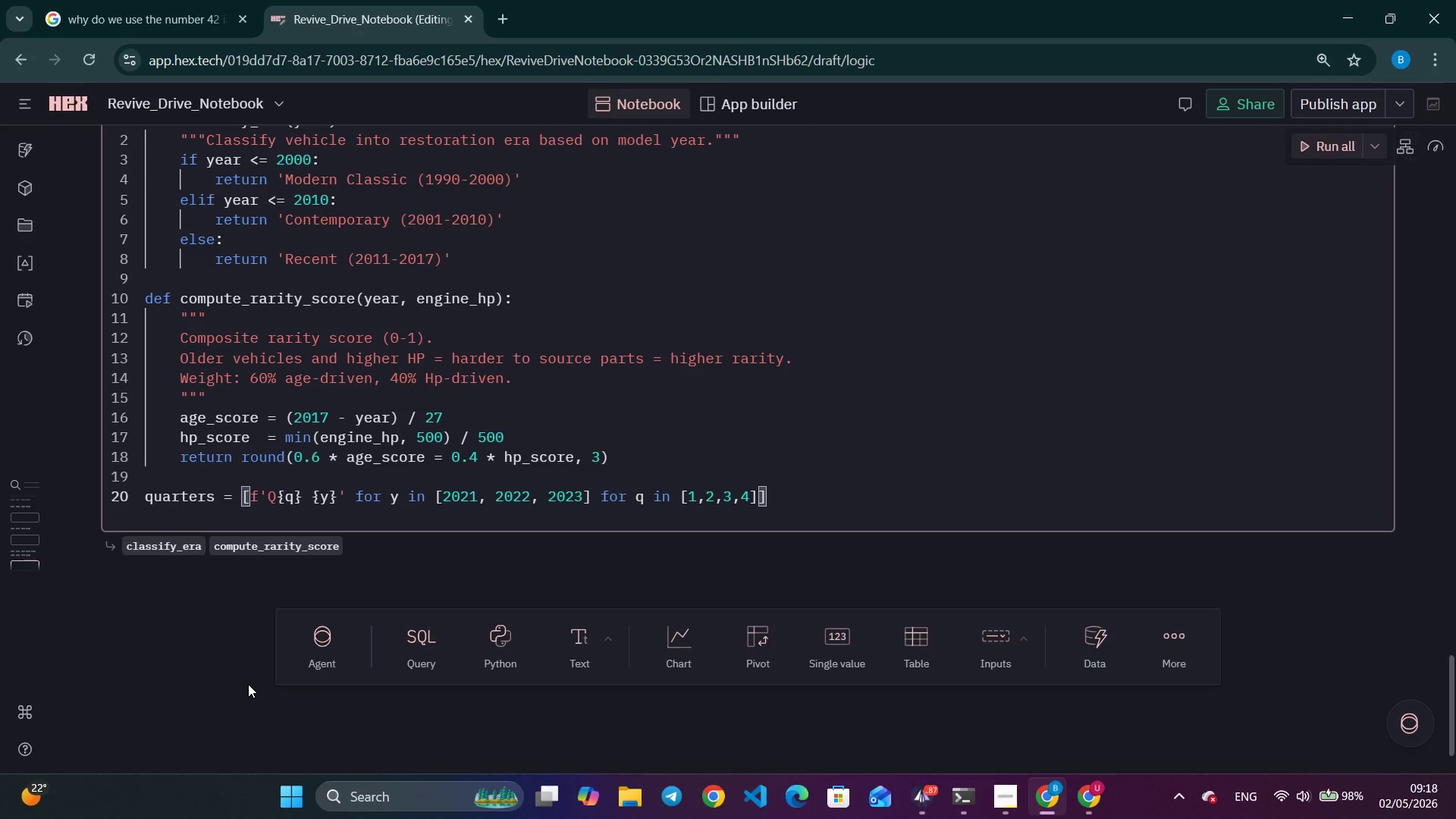 
key(Enter)
 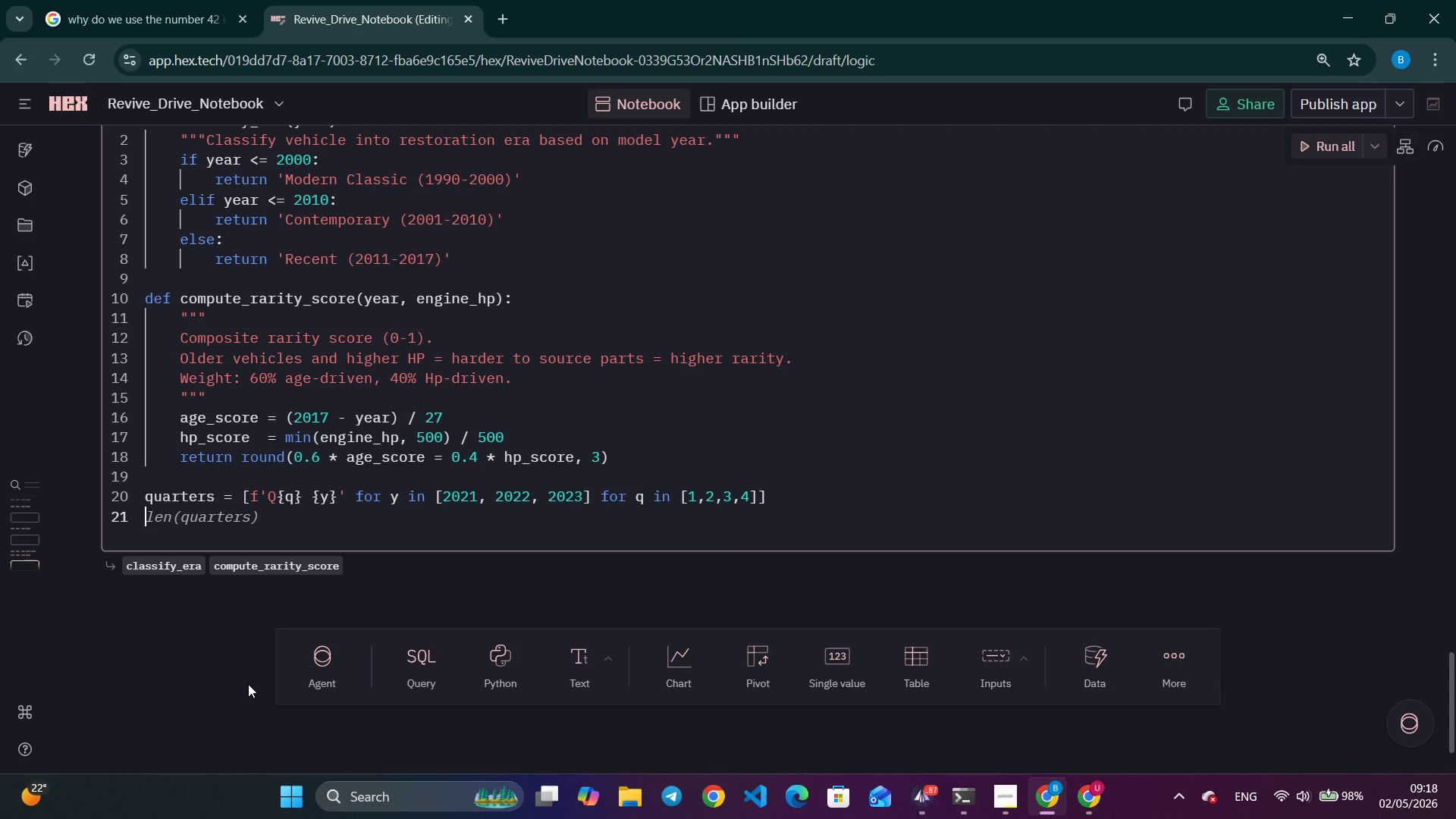 
type(rows = [)
 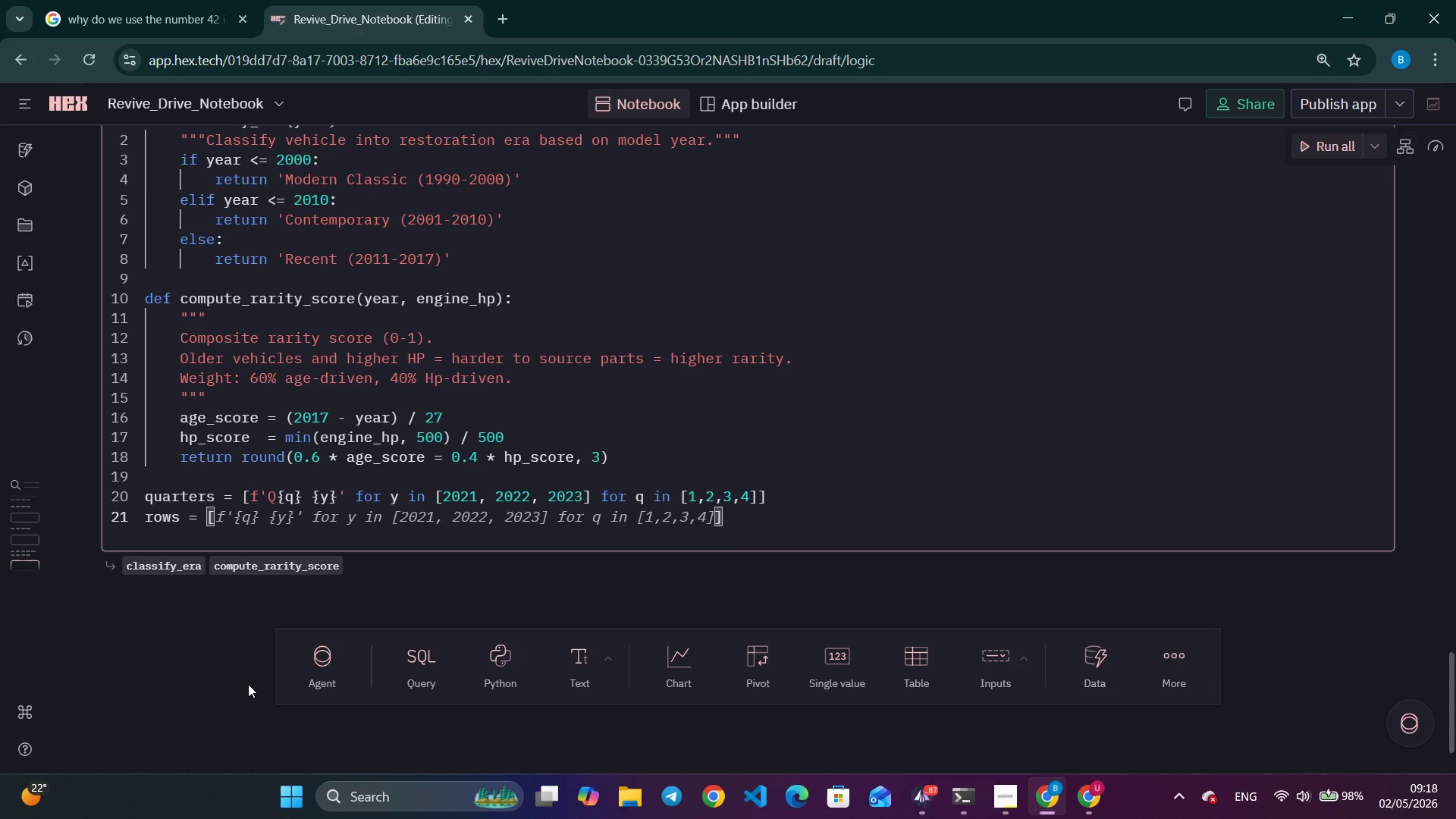 
key(ArrowRight)
 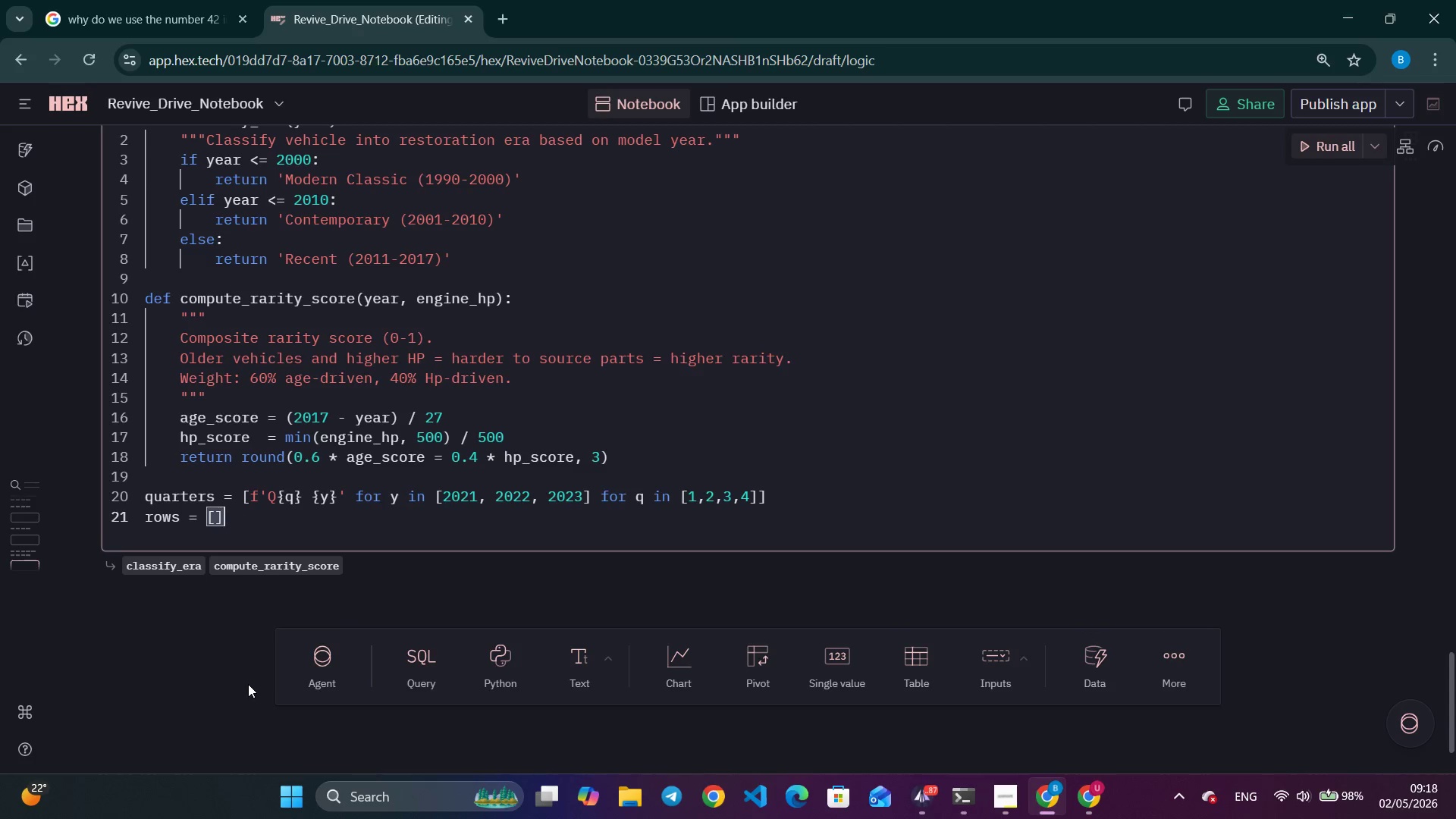 
key(Enter)
 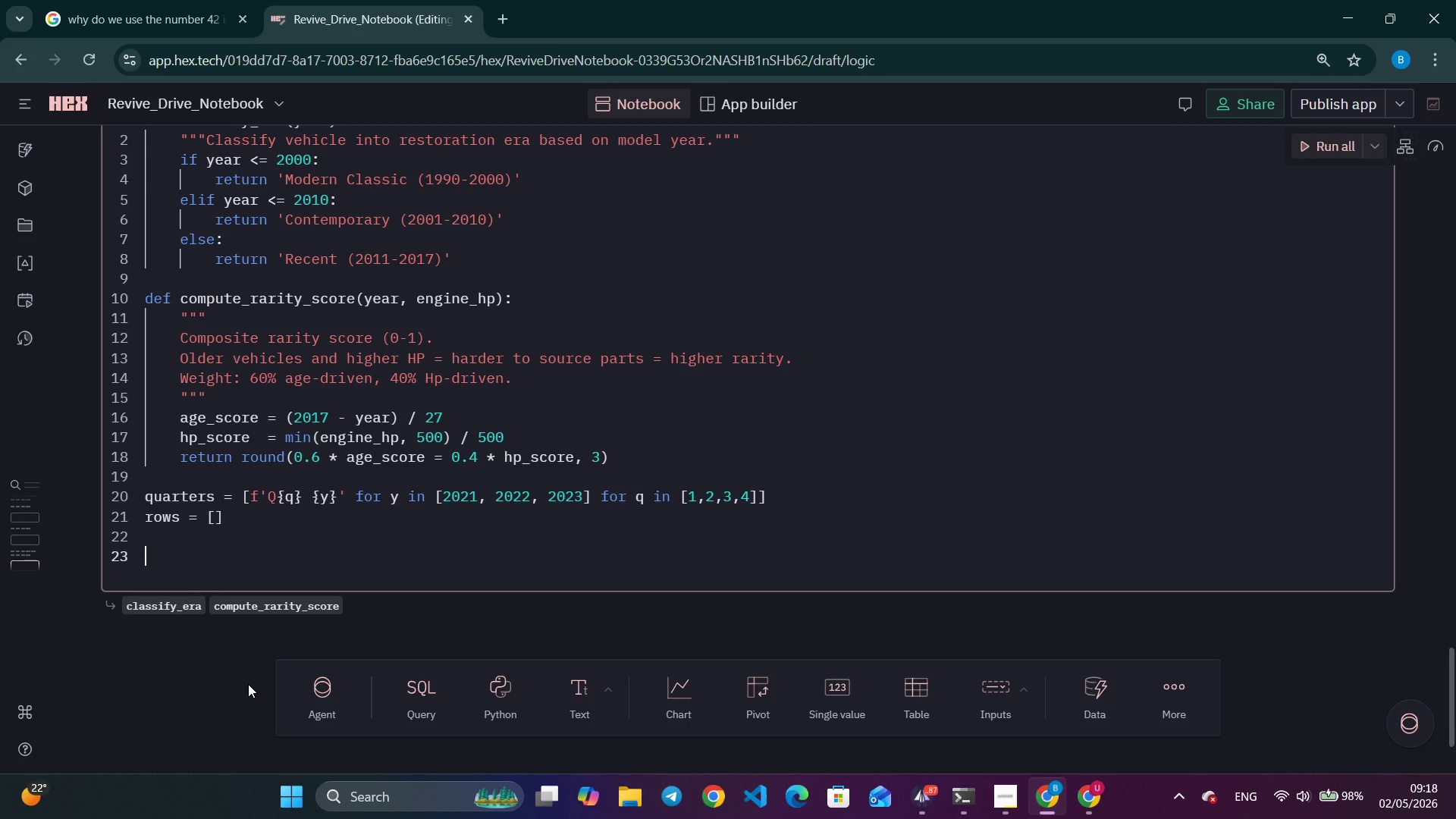 
key(Enter)
 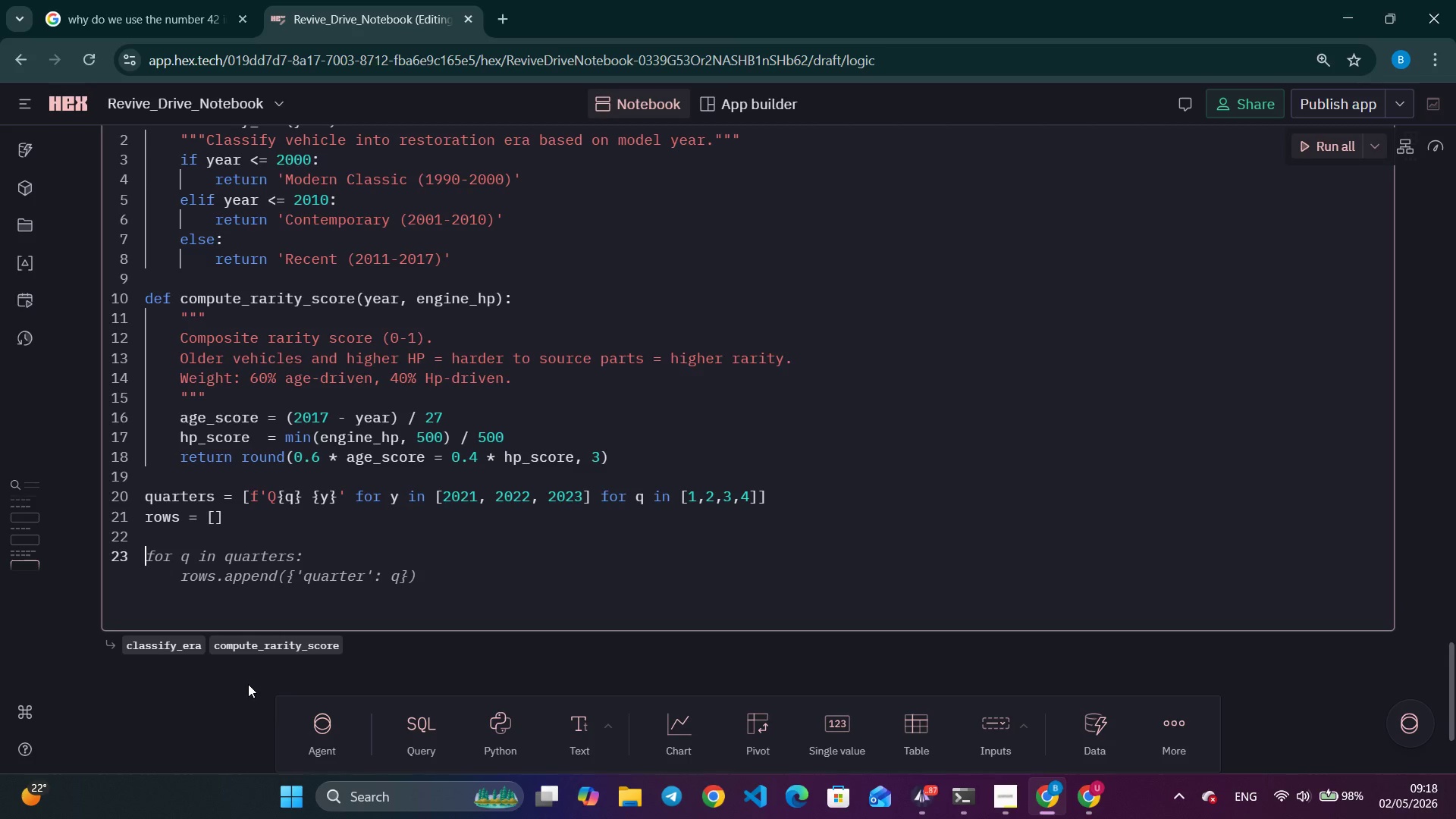 
type(for i in range(N_RECORDS)
 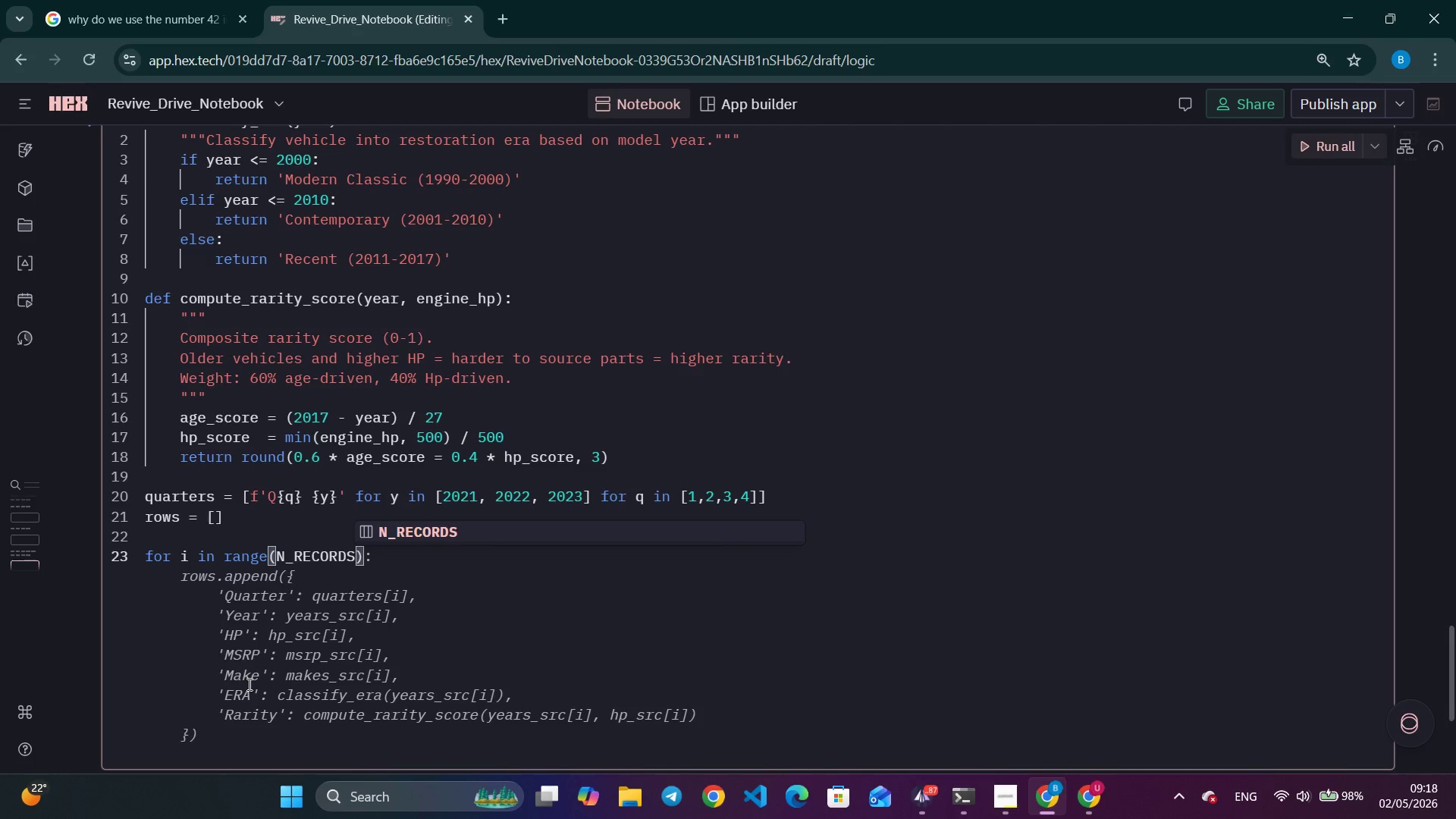 
key(ArrowRight)
 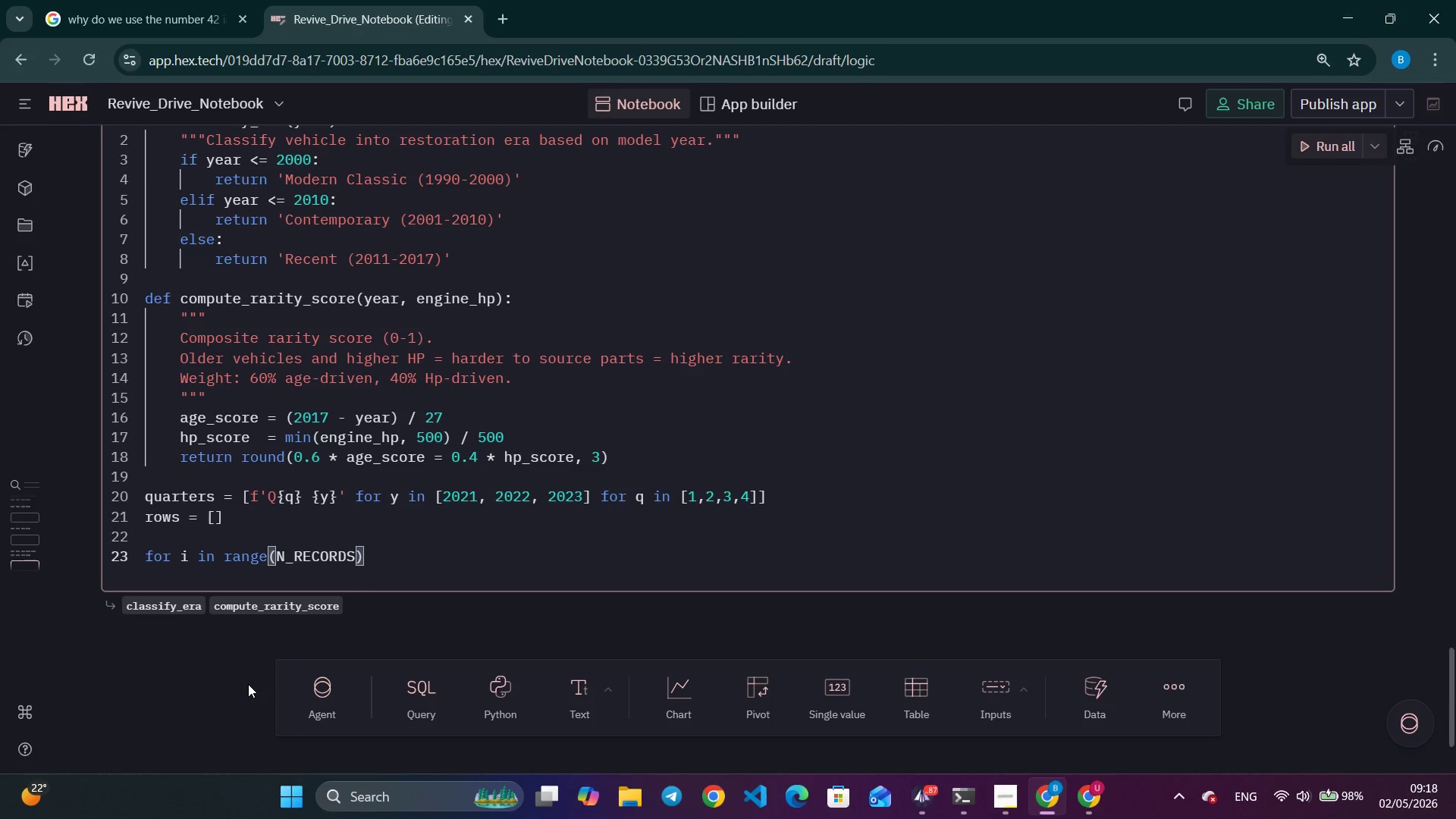 
key(Shift+ShiftLeft)
 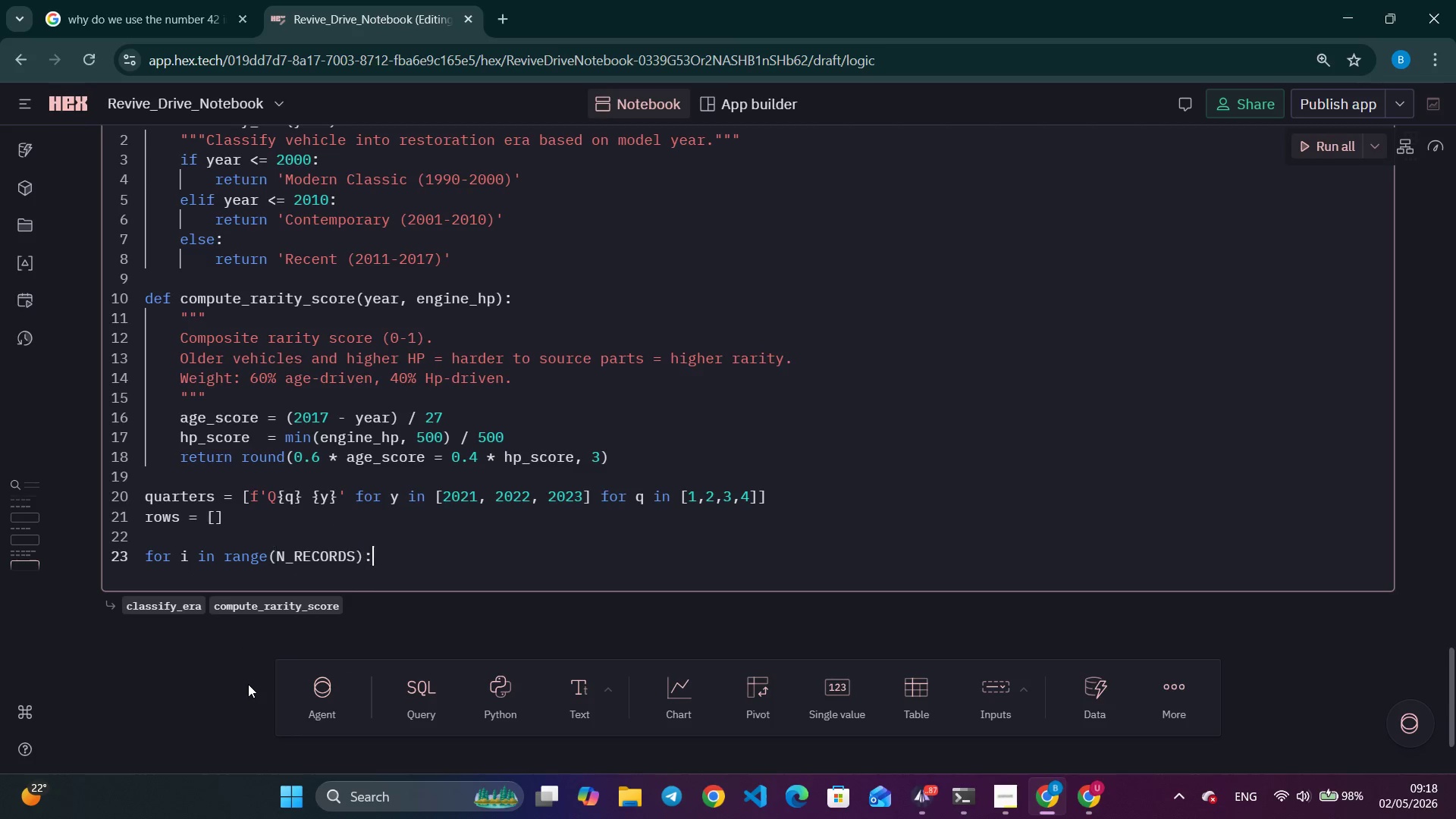 
key(Shift+Semicolon)
 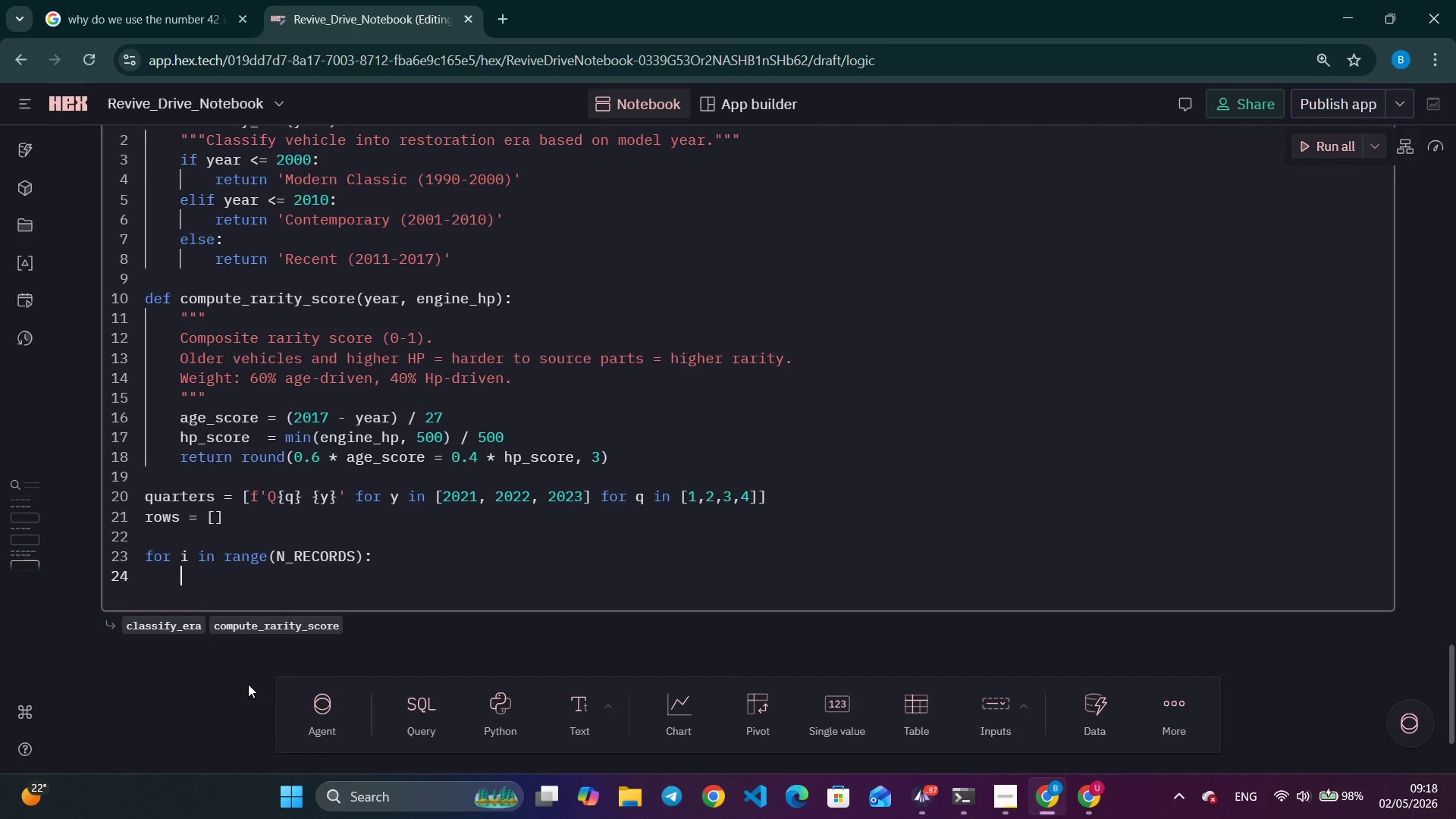 
key(Enter)
 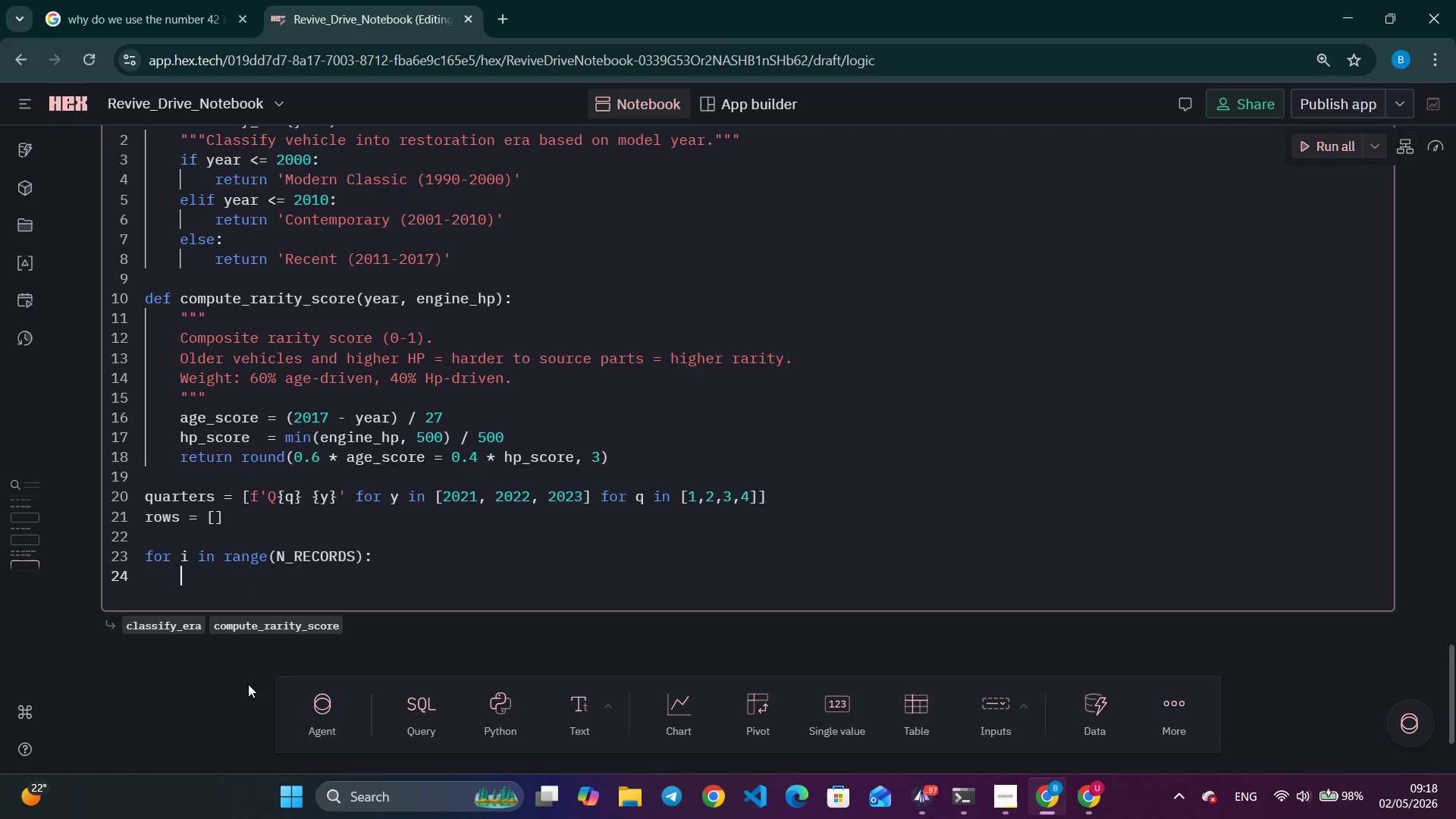 
type(year    = int(years)
 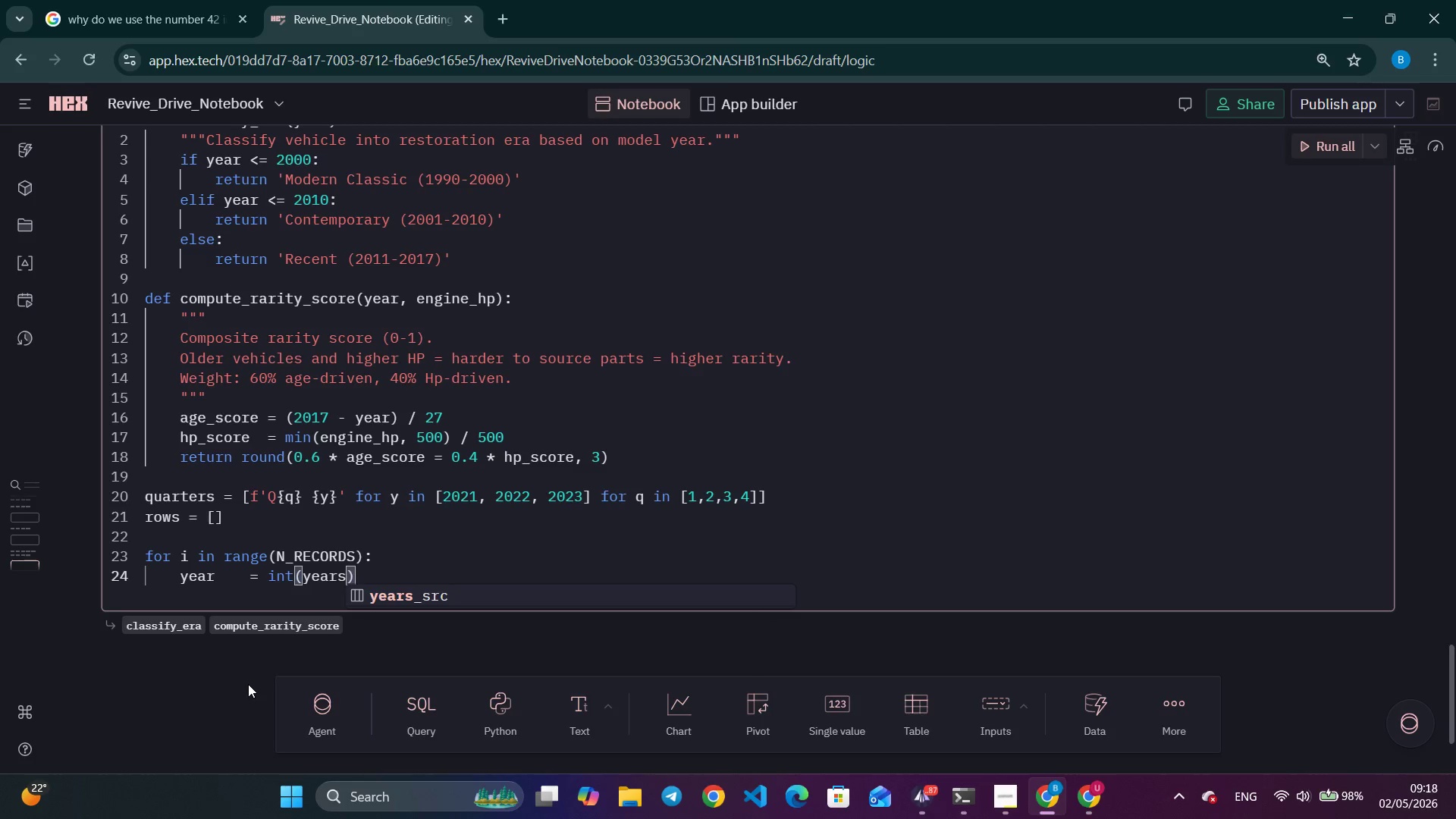 
key(Enter)
 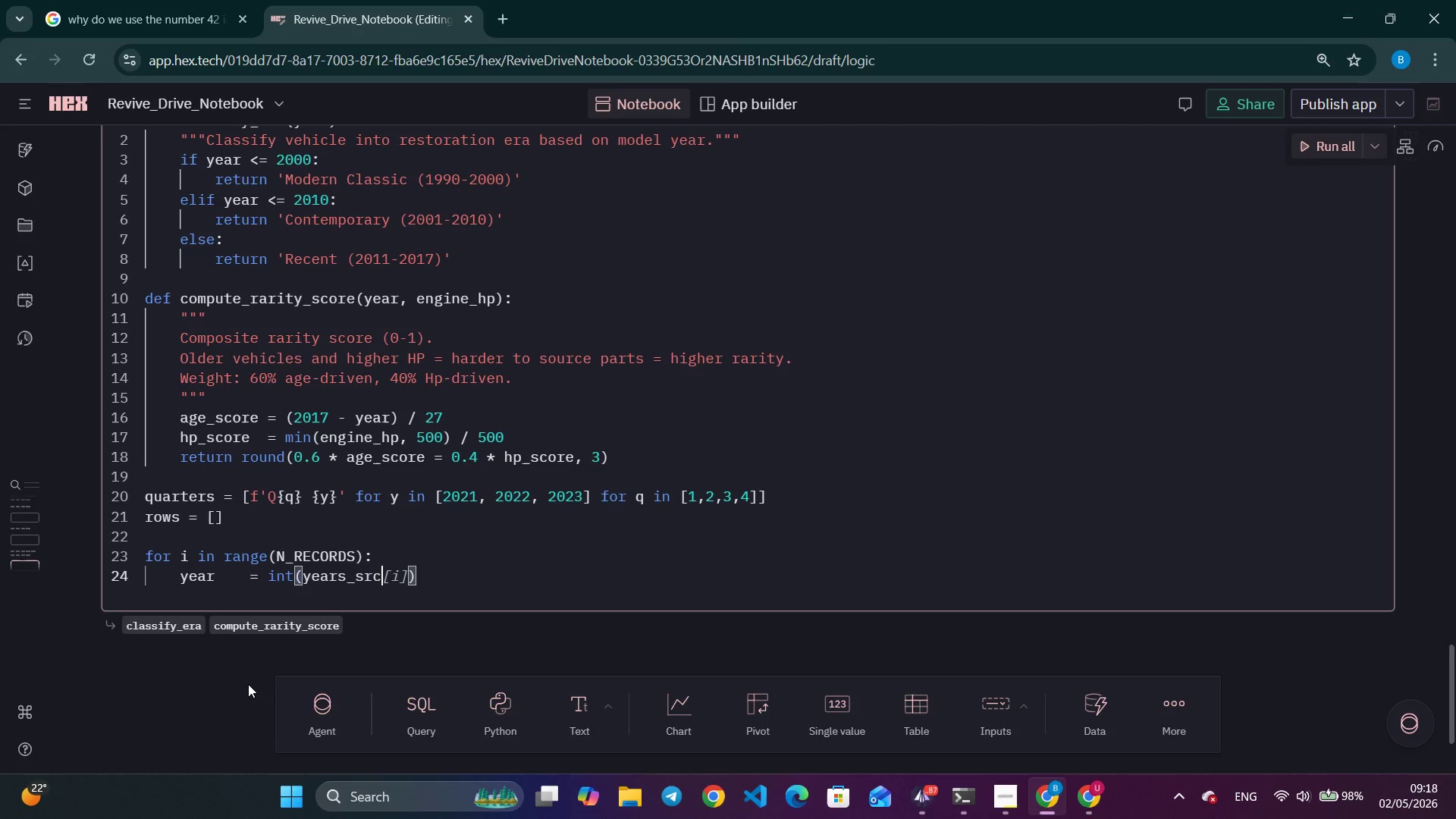 
key(BracketLeft)
 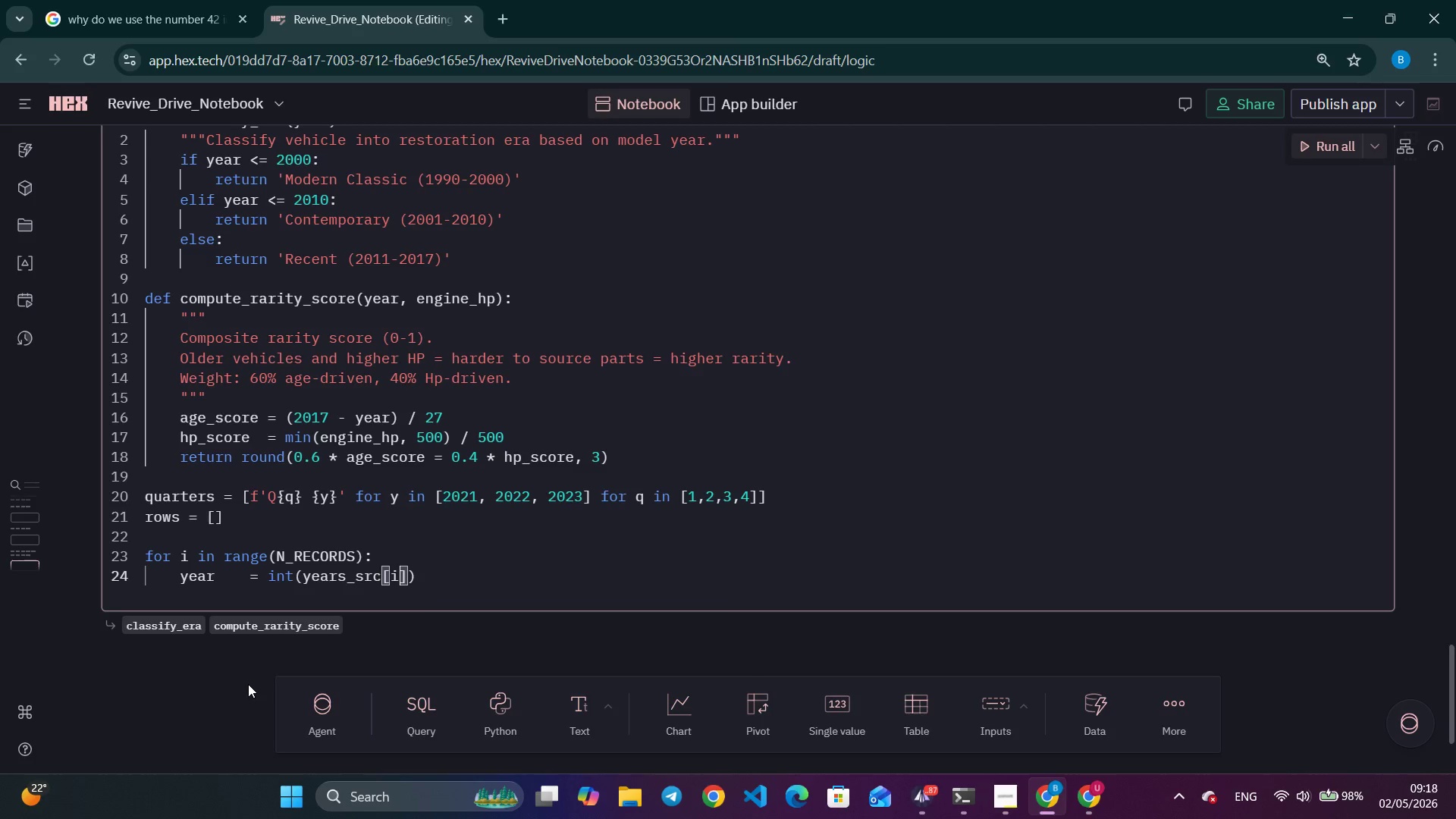 
key(I)
 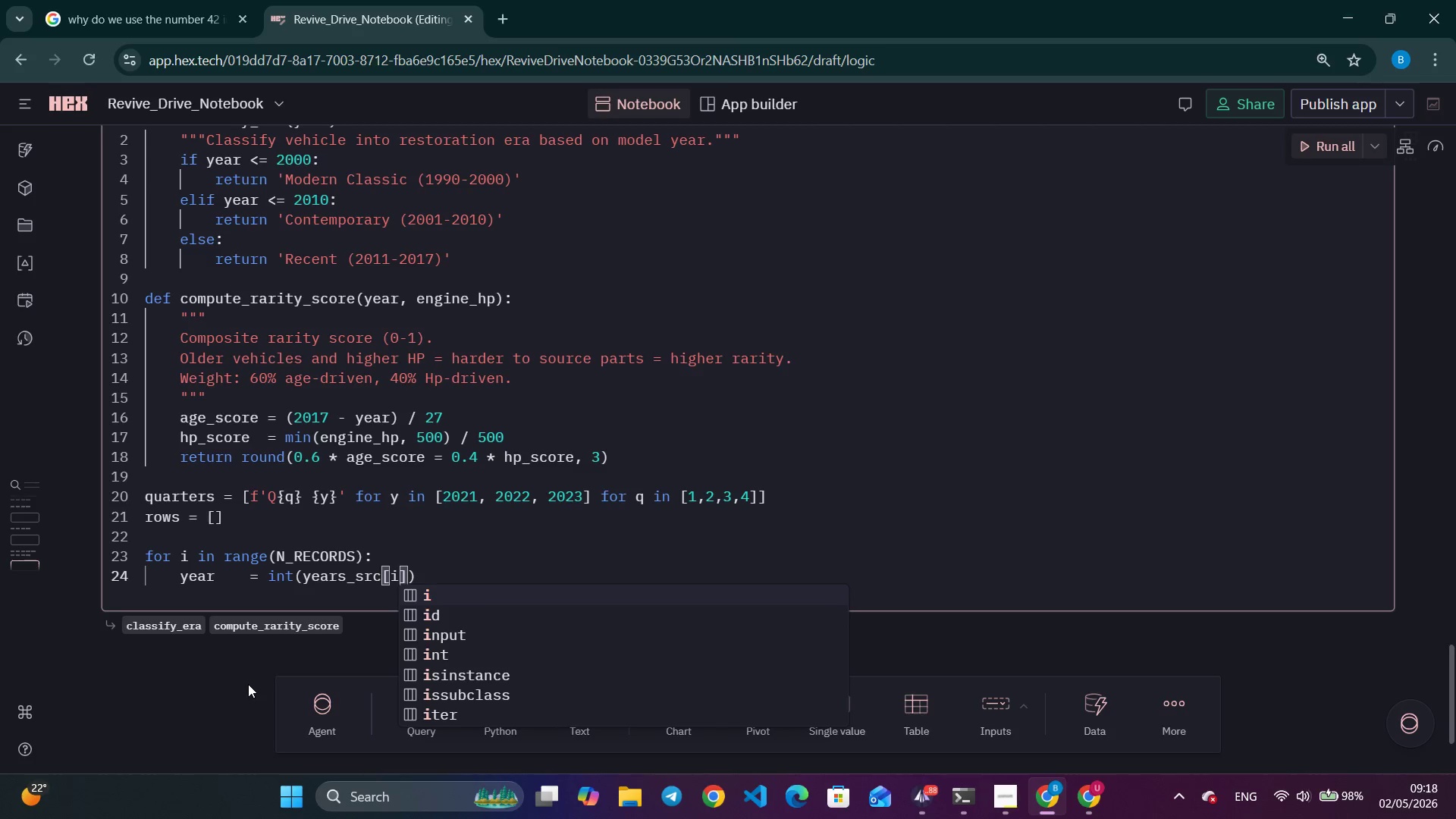 
wait(27.33)
 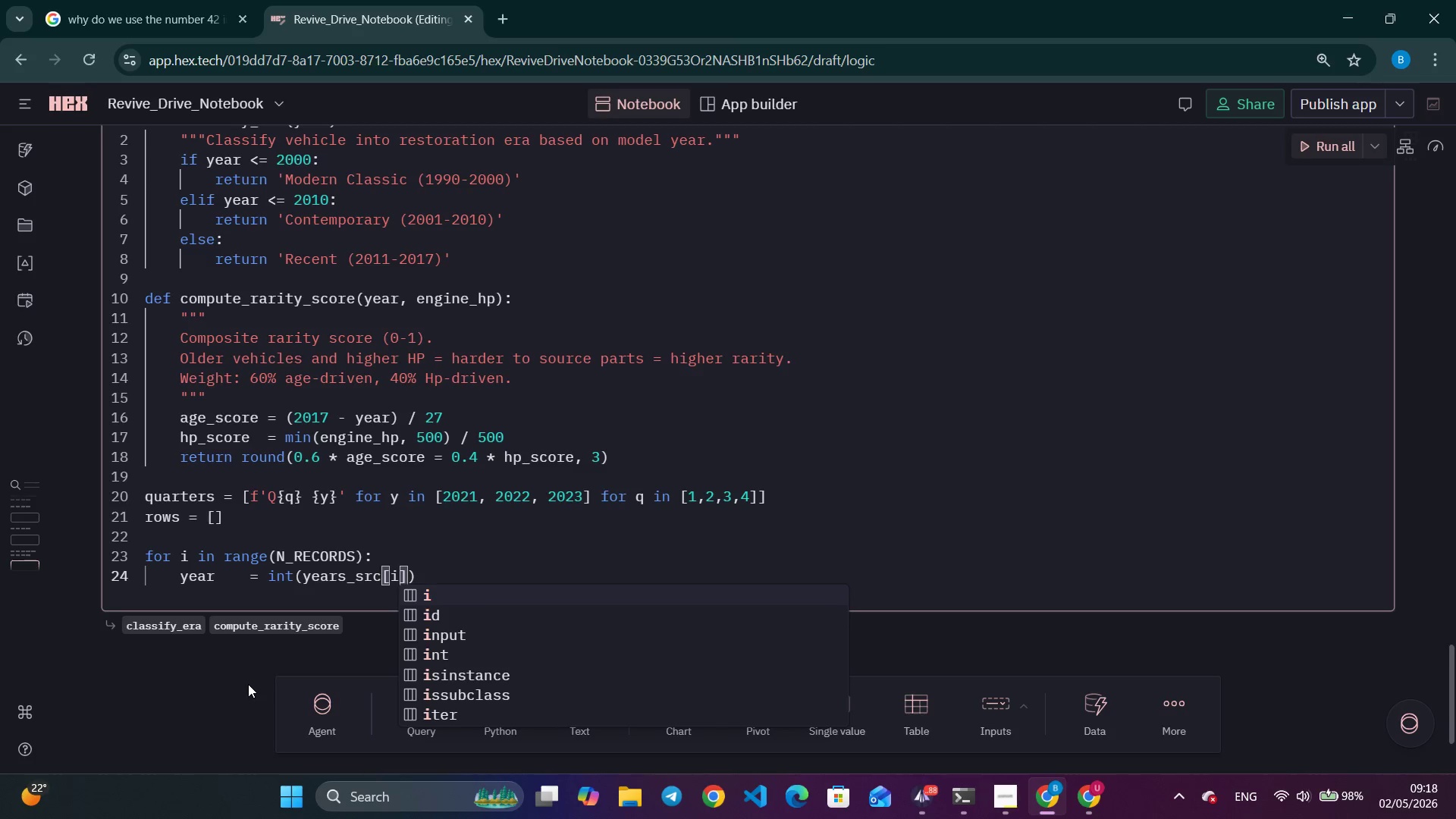 
key(ArrowRight)
 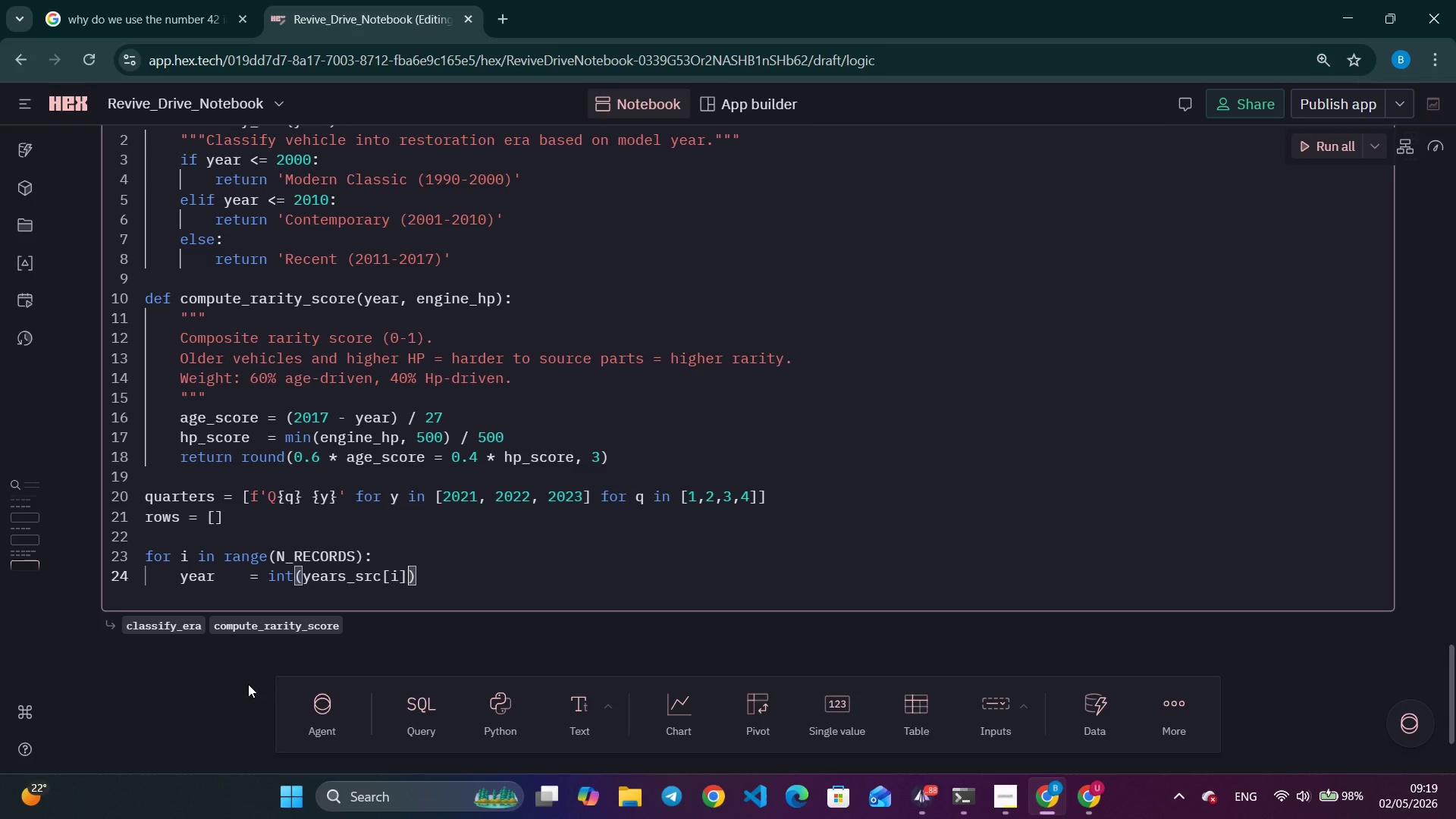 
key(ArrowRight)
 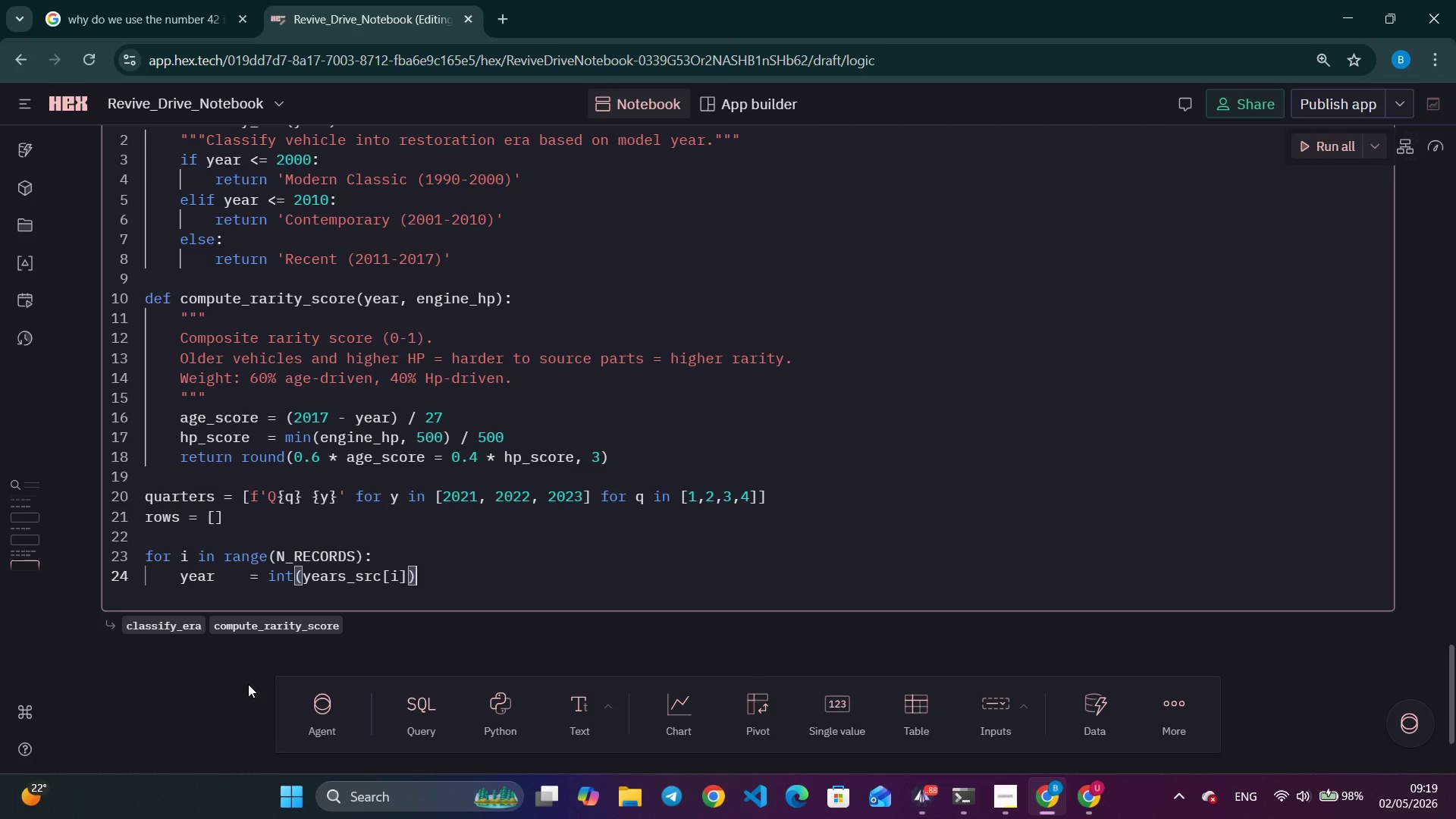 
wait(17.11)
 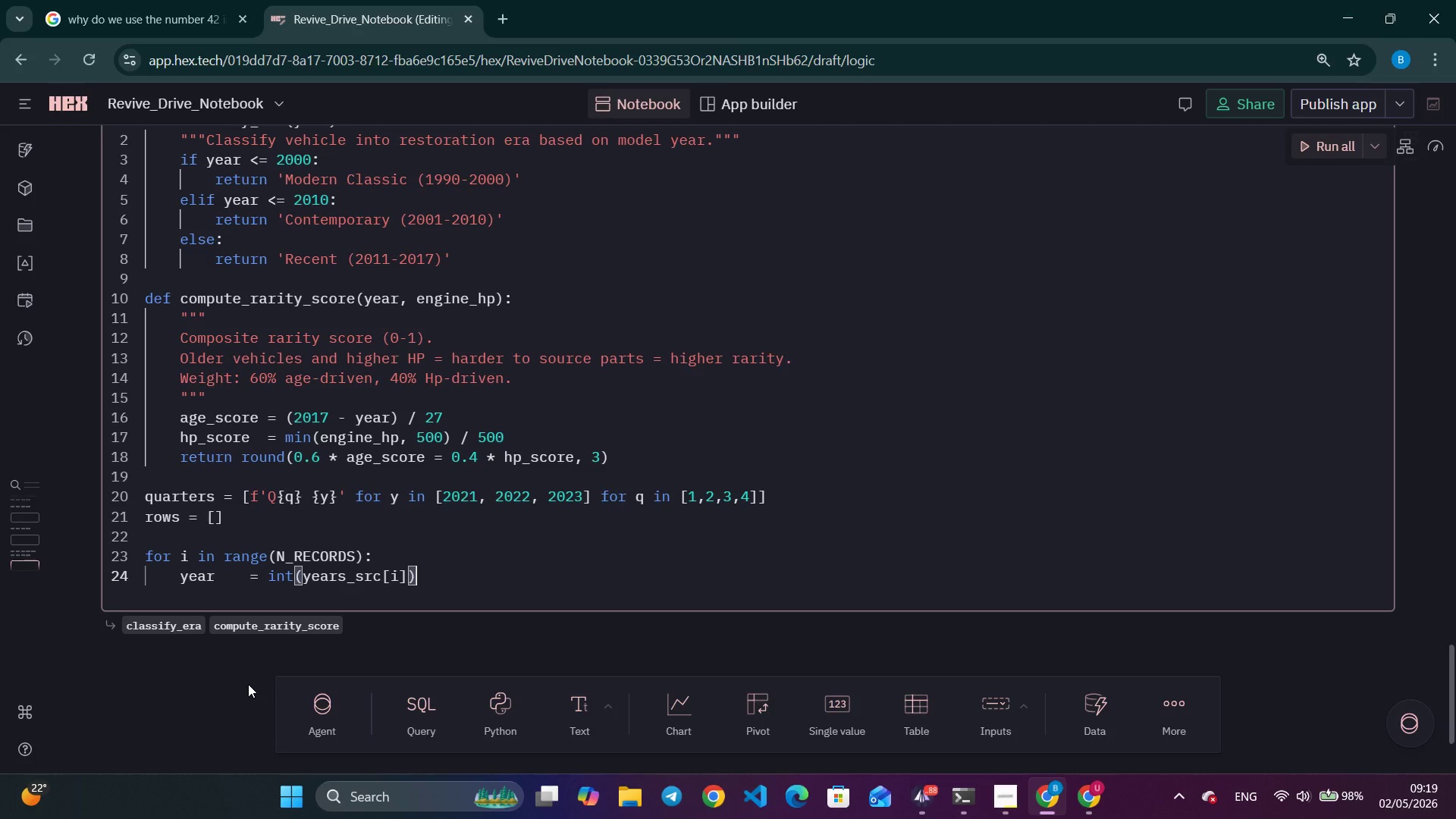 
key(Enter)
 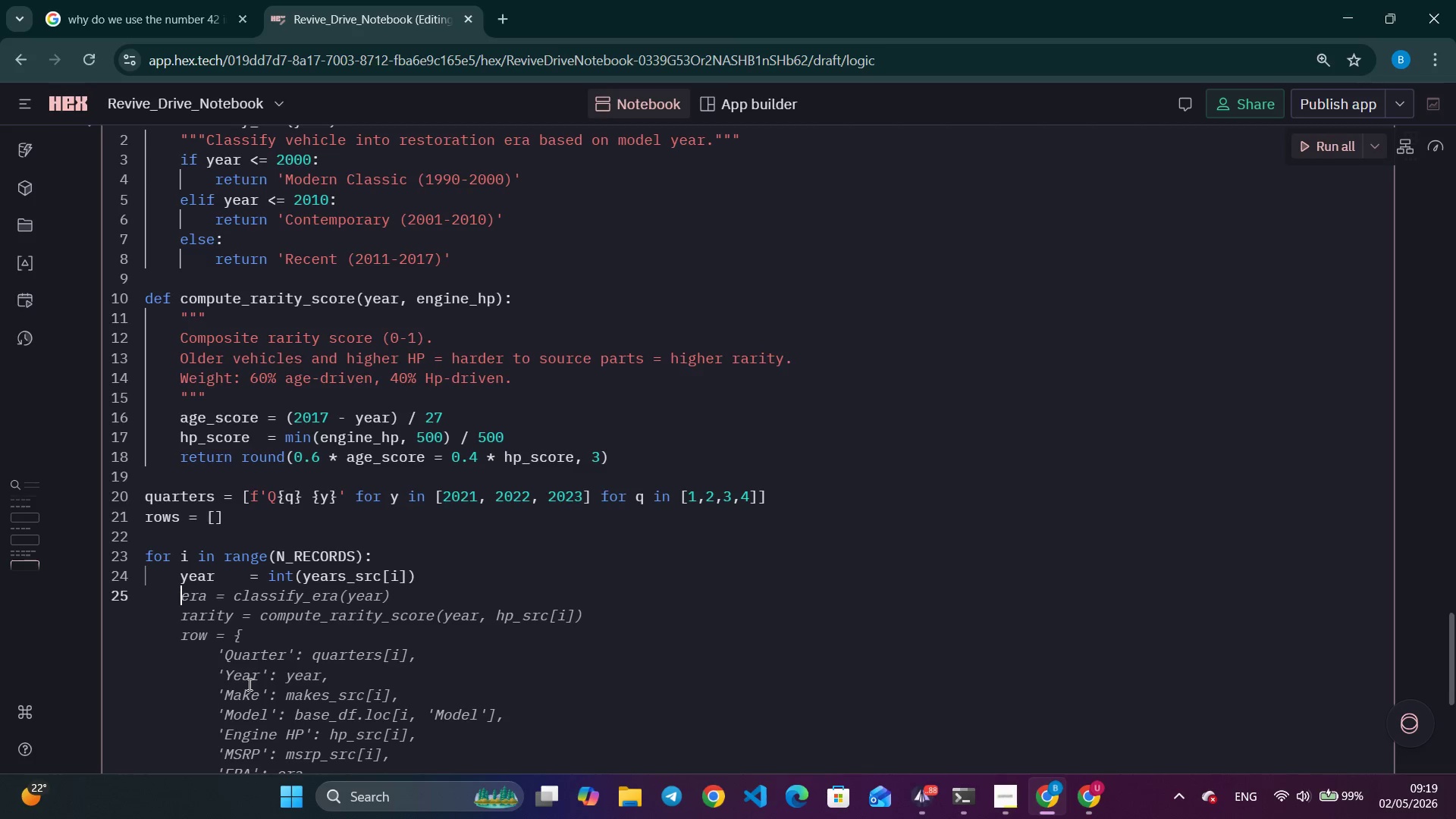 
wait(38.22)
 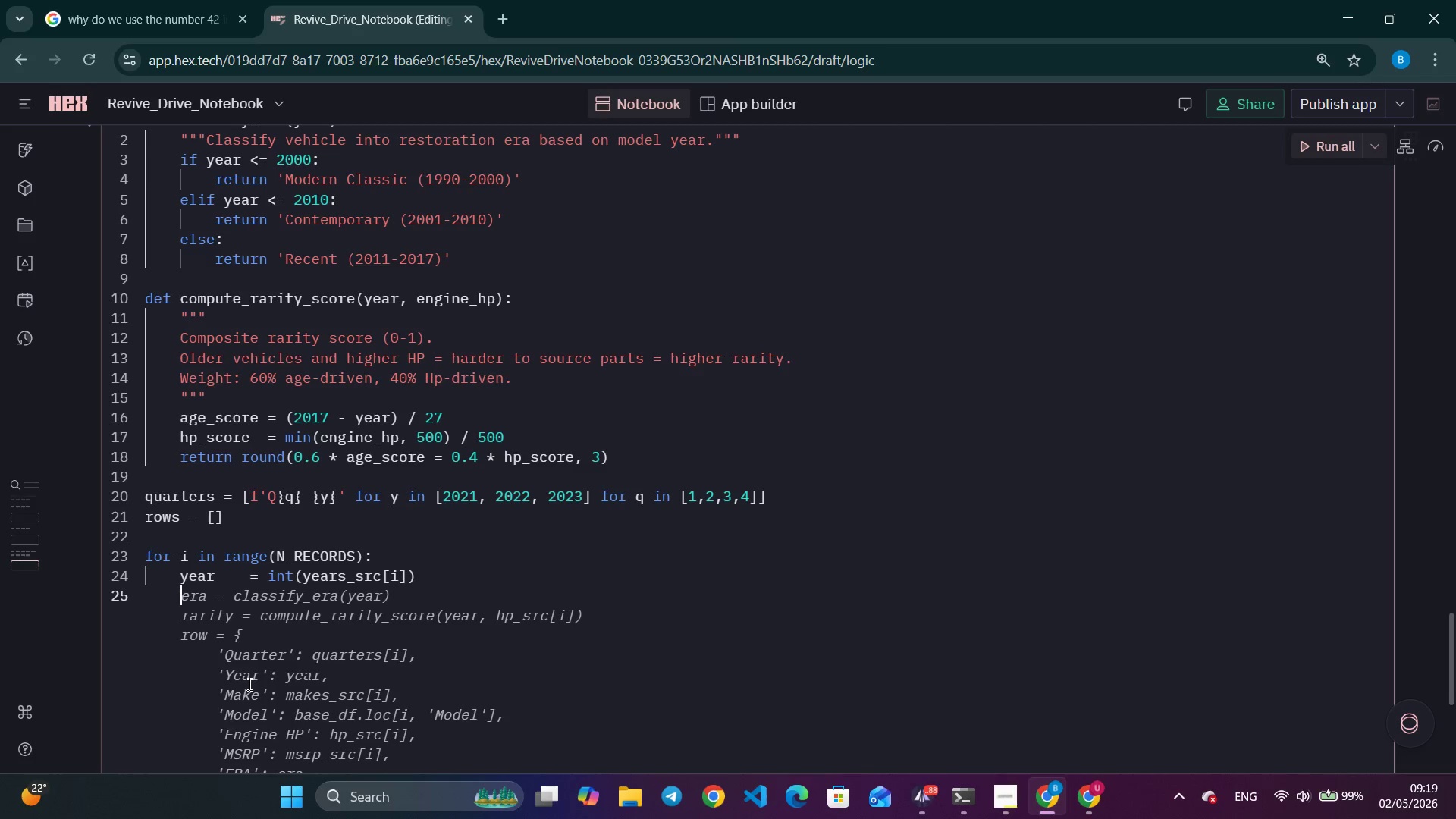 
left_click([1239, 796])
 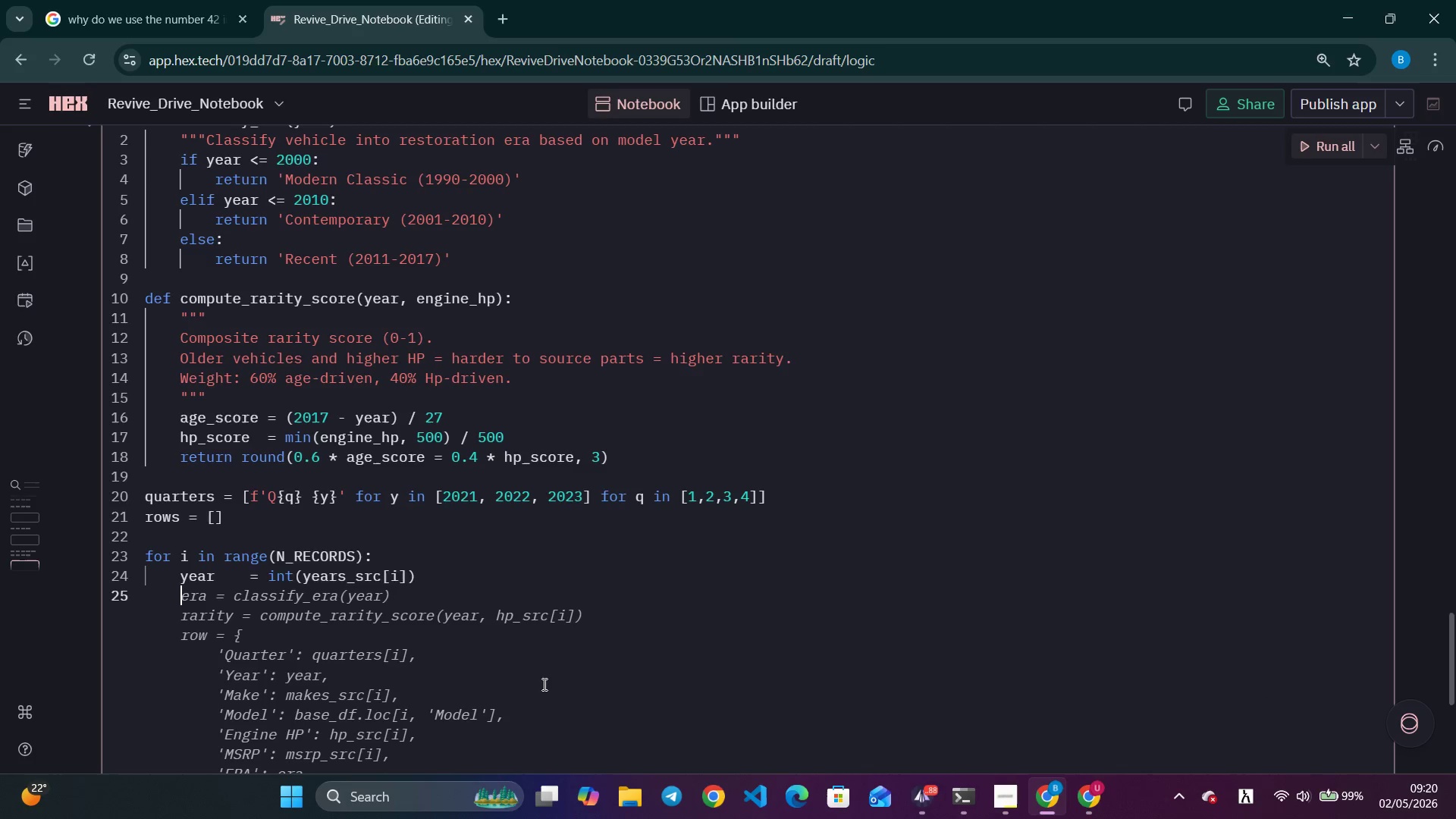 
scroll: coordinate [604, 630], scroll_direction: down, amount: 2.0
 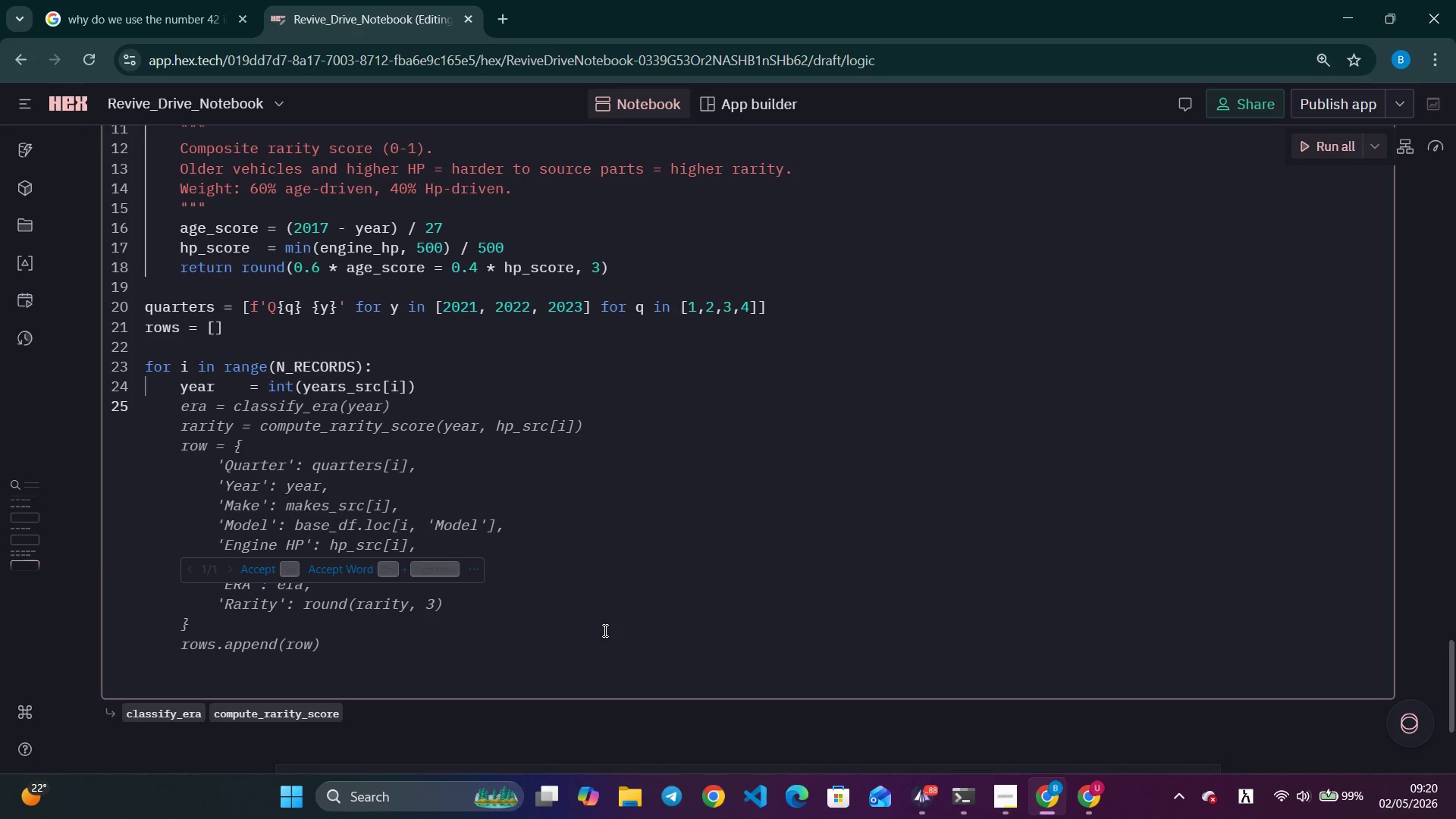 
type(eden)
key(Backspace)
key(Backspace)
key(Backspace)
 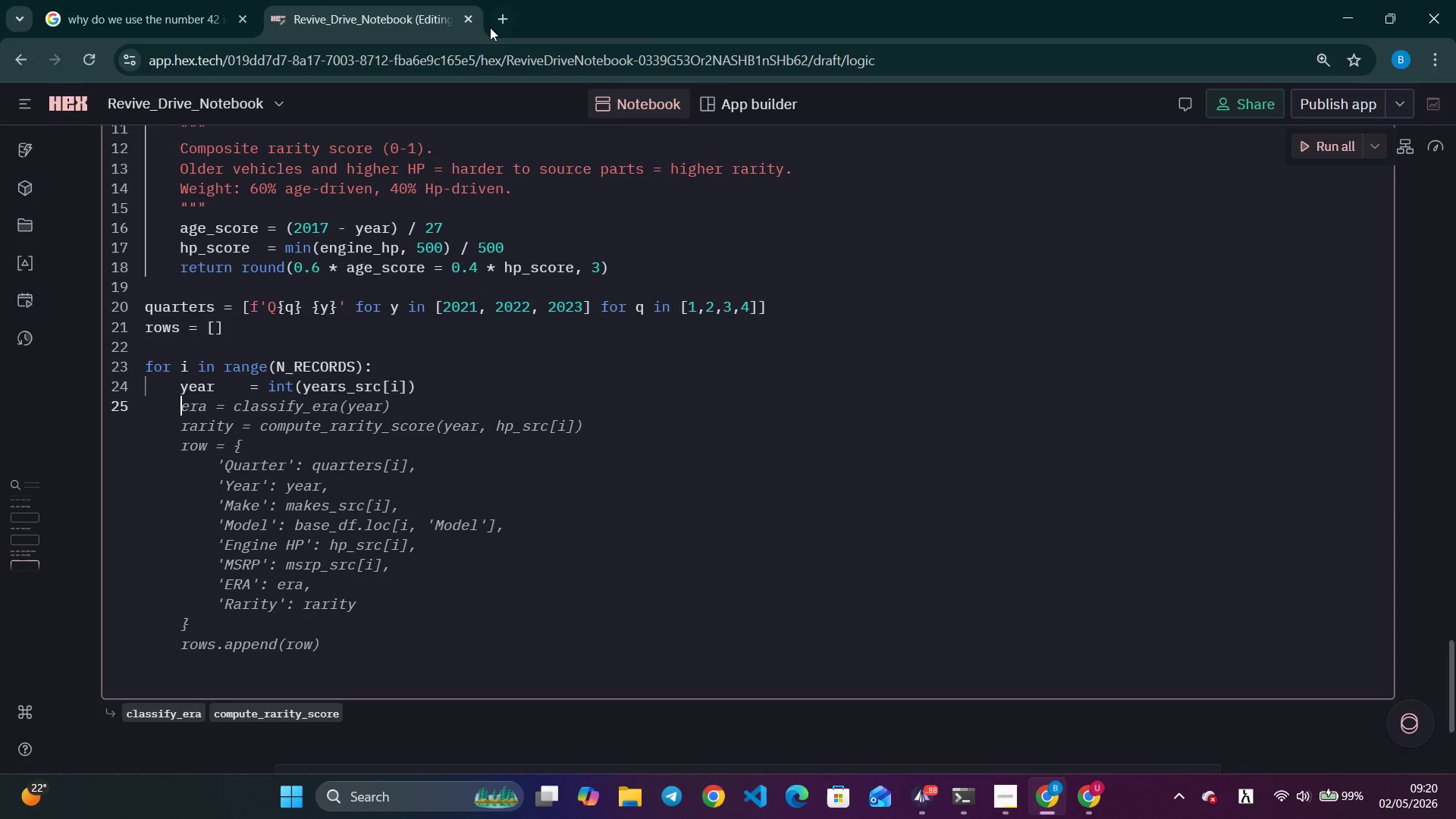 
left_click([503, 14])
 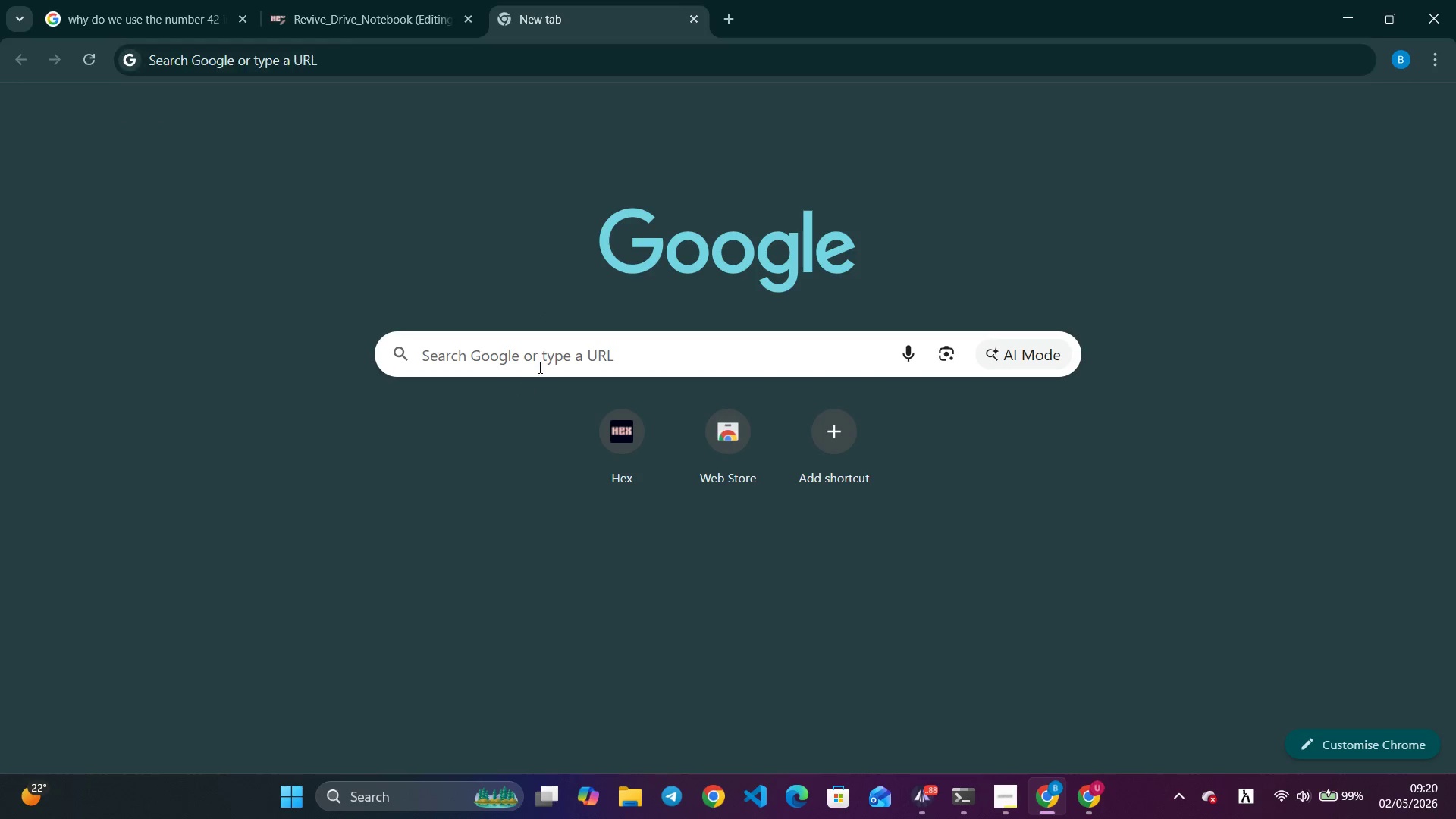 
double_click([540, 366])
 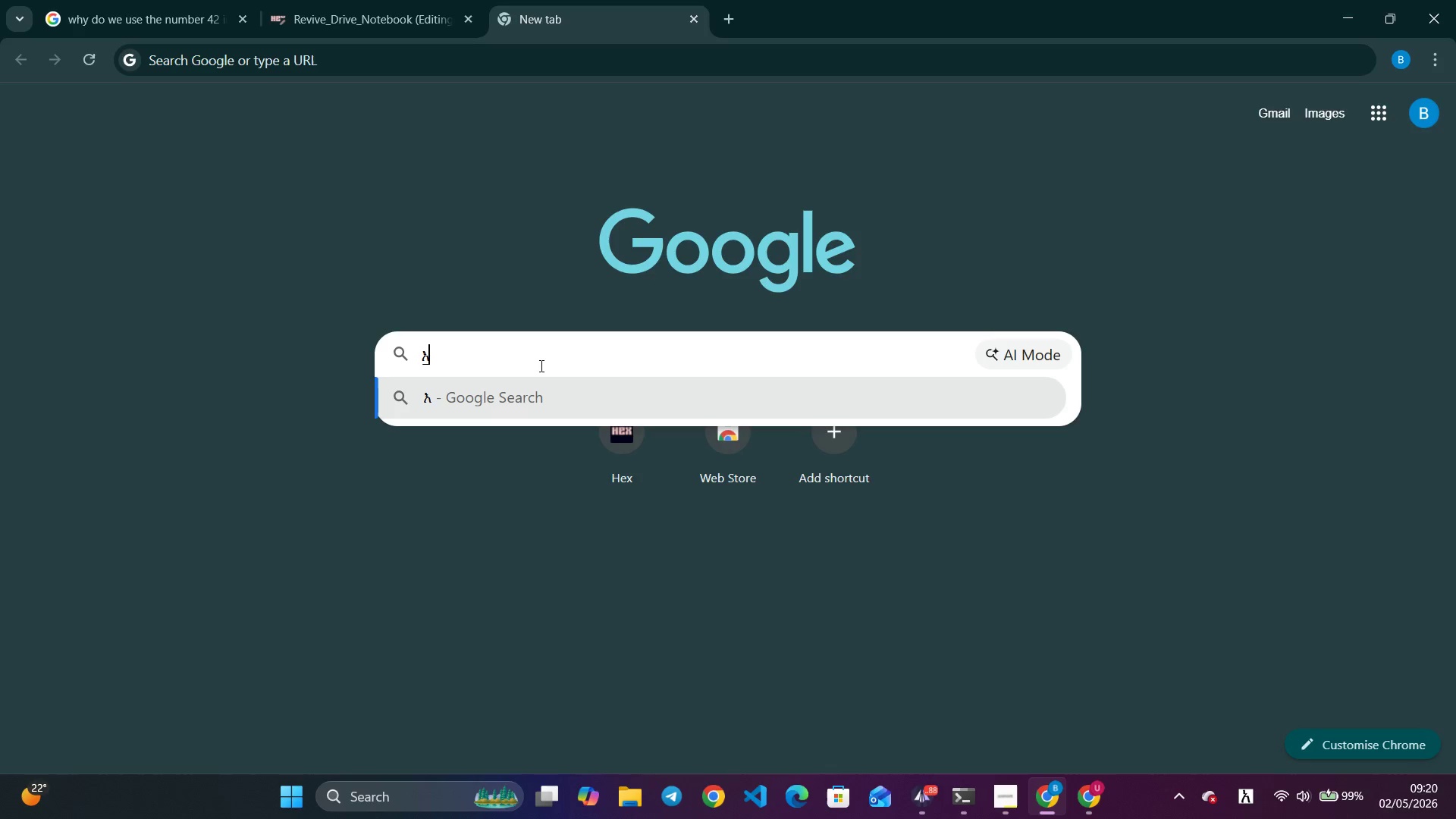 
type(ed)
key(Backspace)
key(Backspace)
type(ea)
key(Backspace)
key(Backspace)
type(ae)
key(Backspace)
key(Backspace)
type(E)
key(Backspace)
type(E)
key(Backspace)
 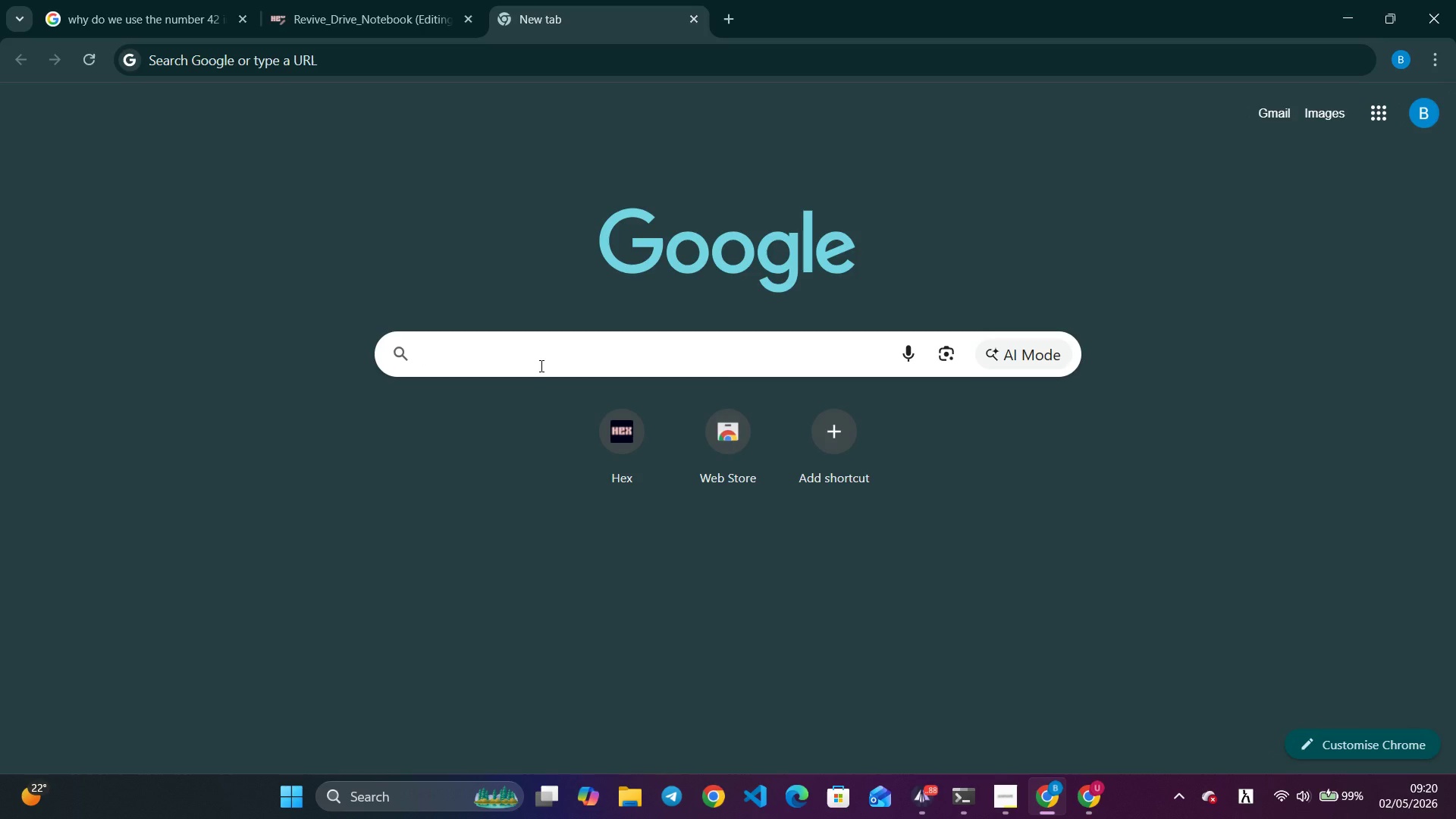 
type(ey==)
key(Backspace)
key(Backspace)
key(Backspace)
key(Backspace)
 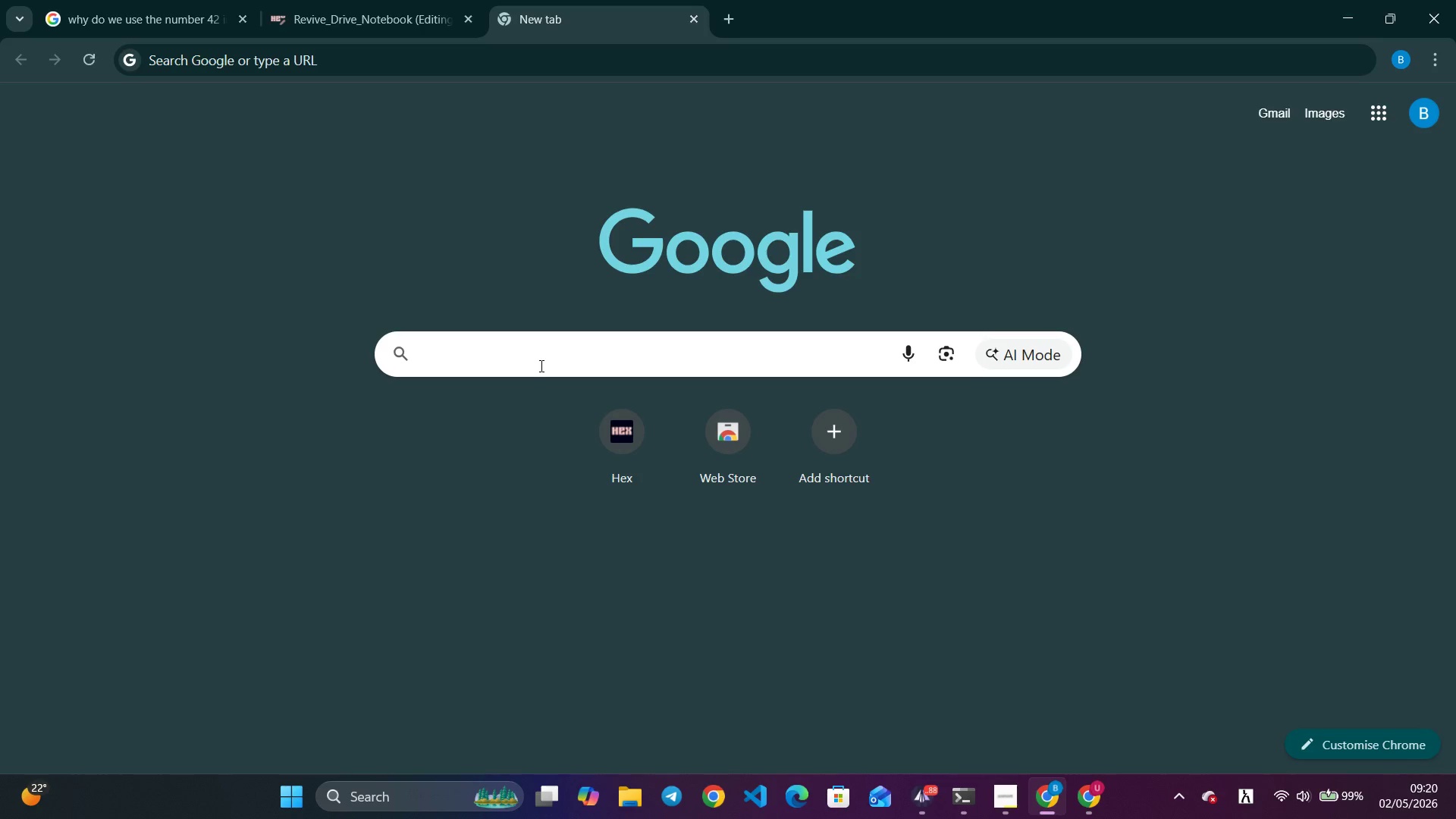 
wait(8.33)
 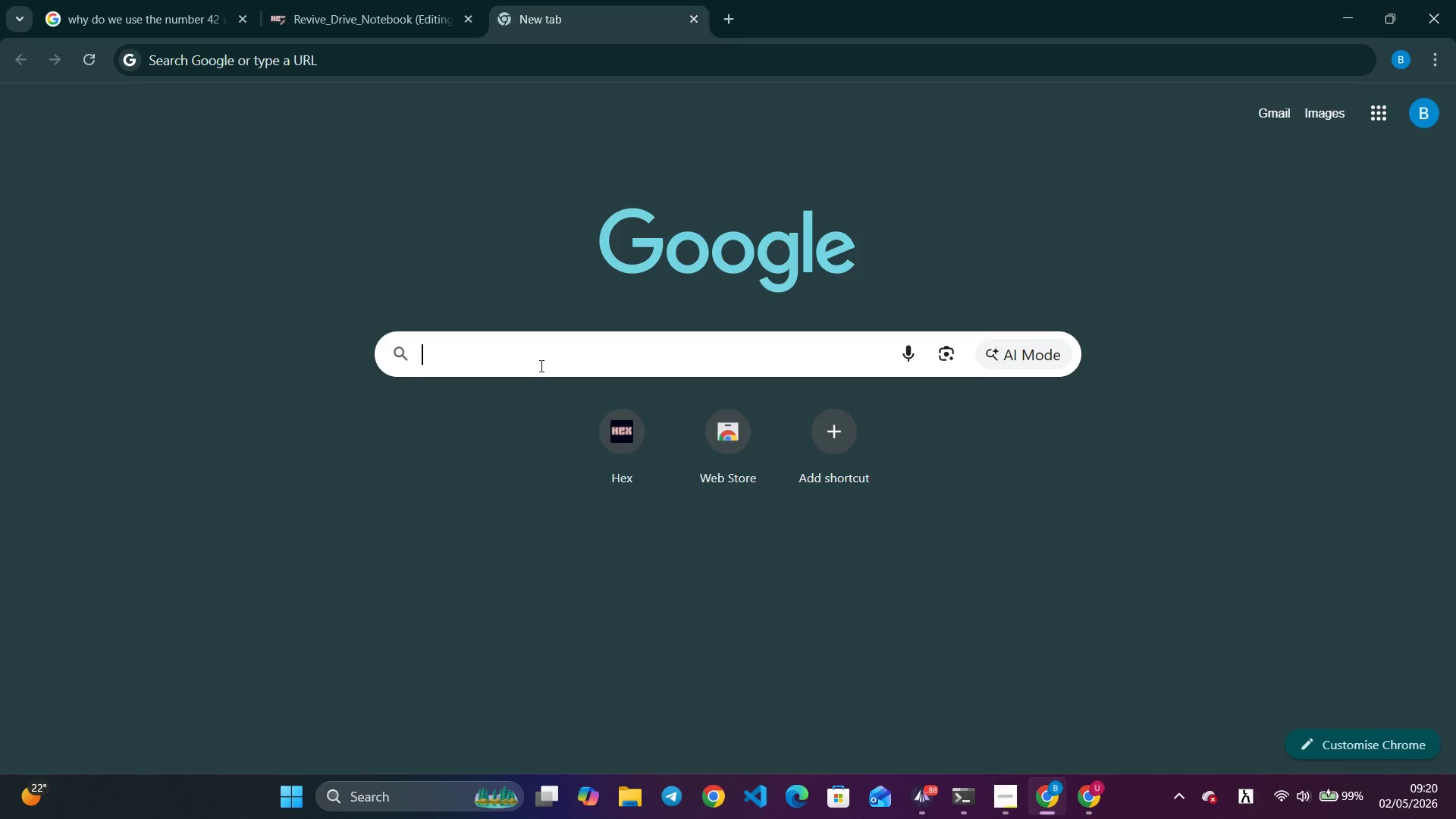 
type(AE)
key(Backspace)
key(Backspace)
type(E)
key(Backspace)
type( I)
key(Backspace)
type(i)
key(Backspace)
type(IE)
key(Backspace)
key(Backspace)
type(ie)
 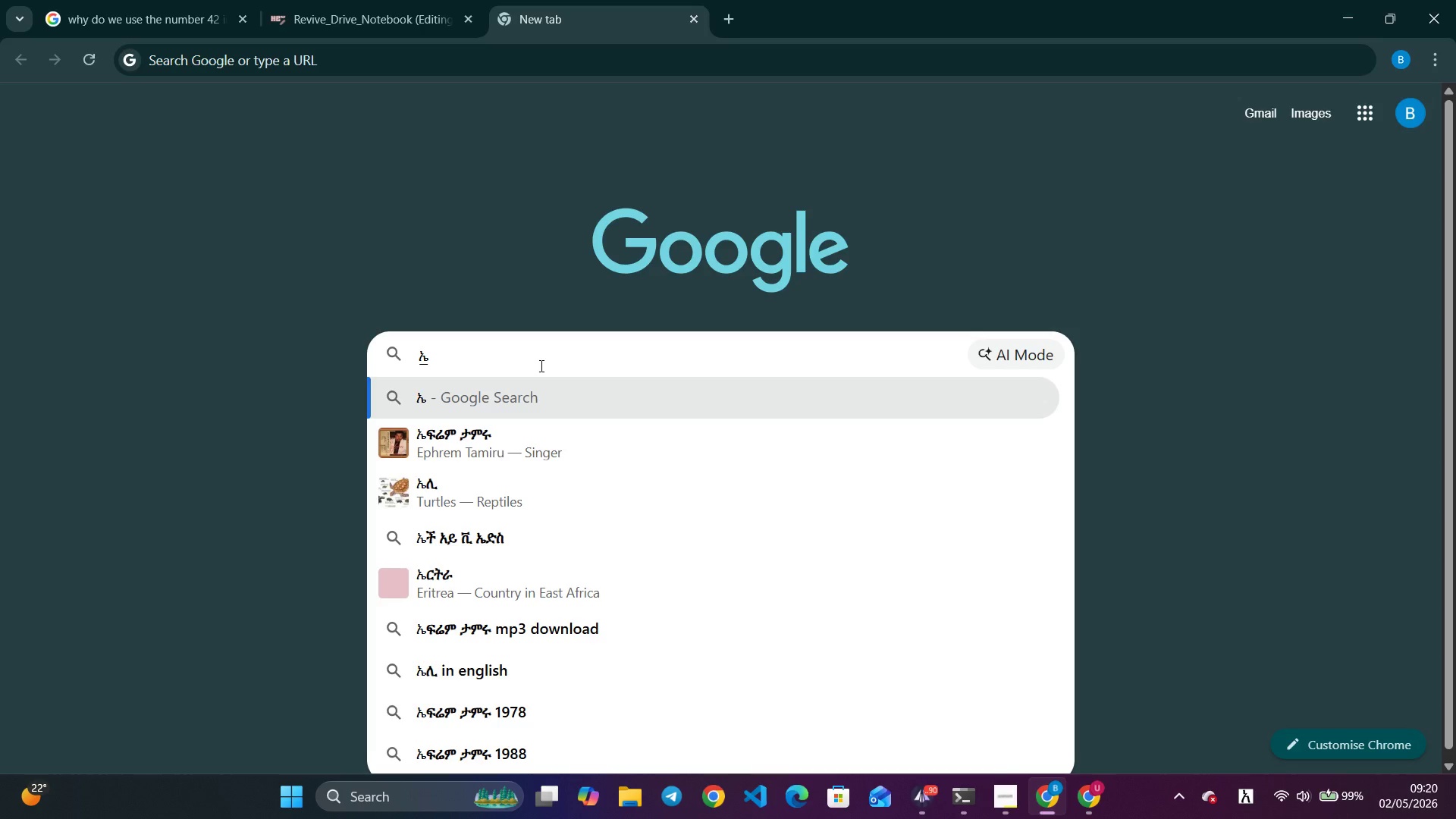 
key(Backspace)
type(ie)
key(Backspace)
key(Backspace)
 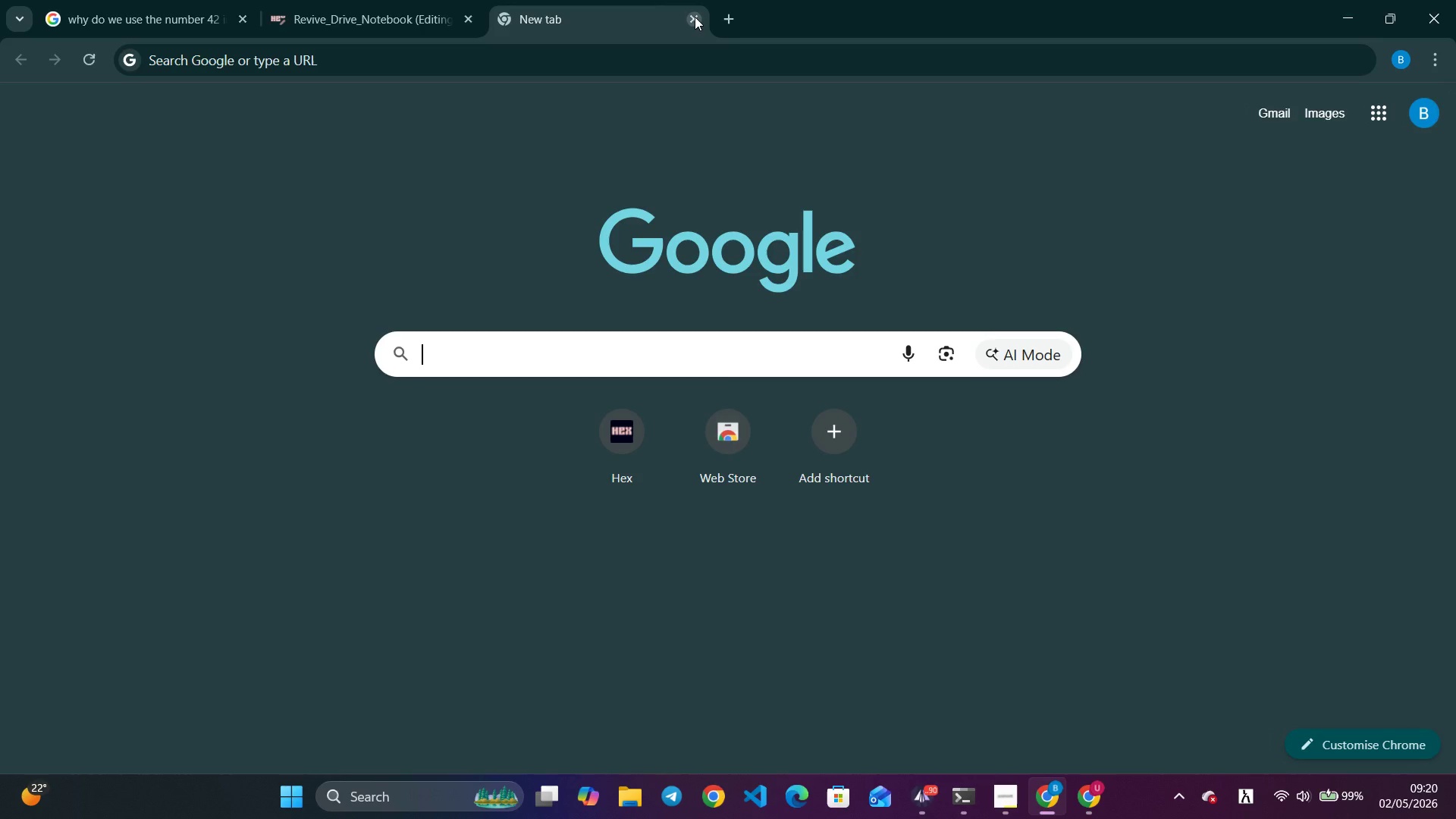 
left_click([695, 17])
 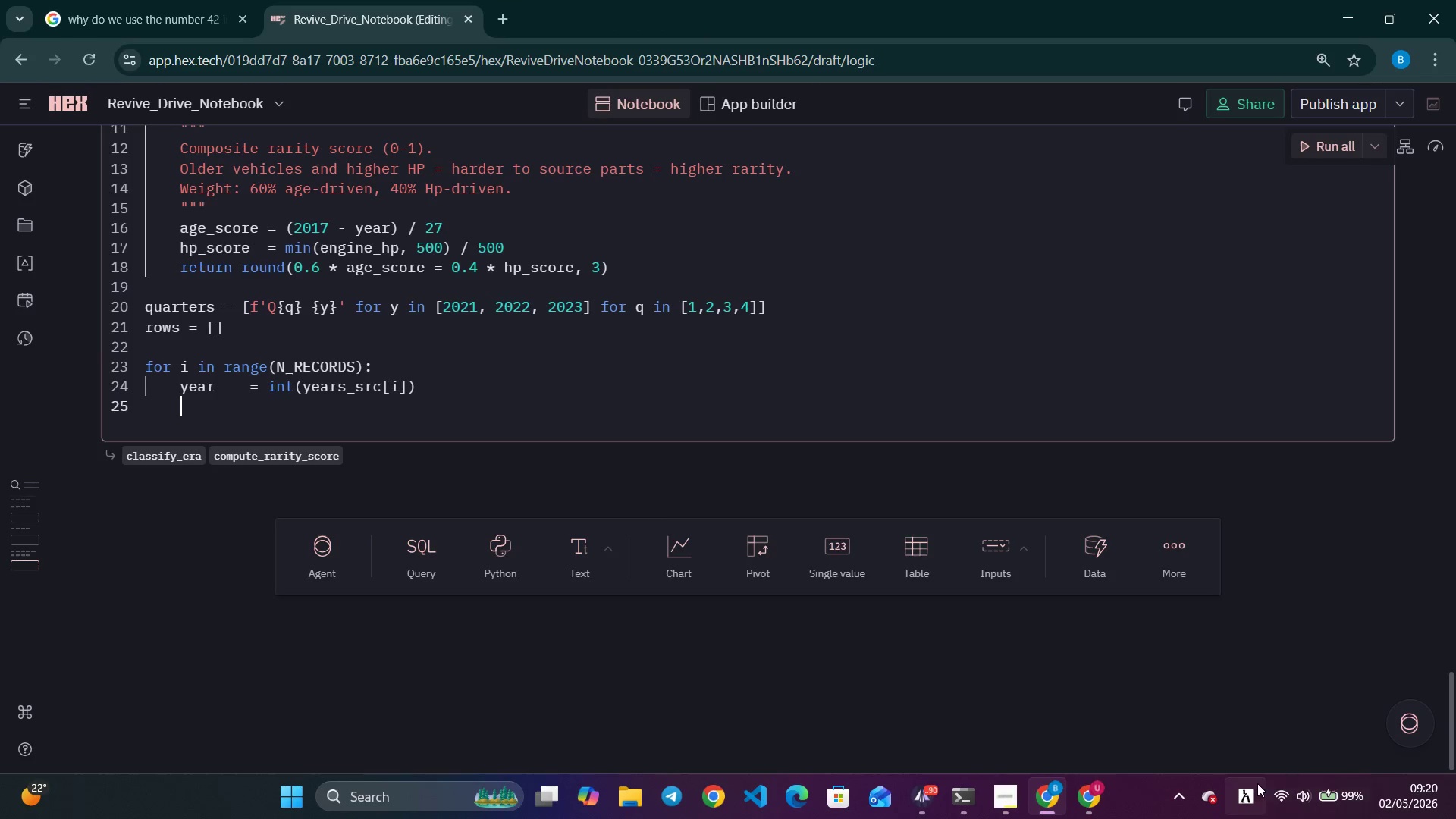 
left_click([1258, 787])
 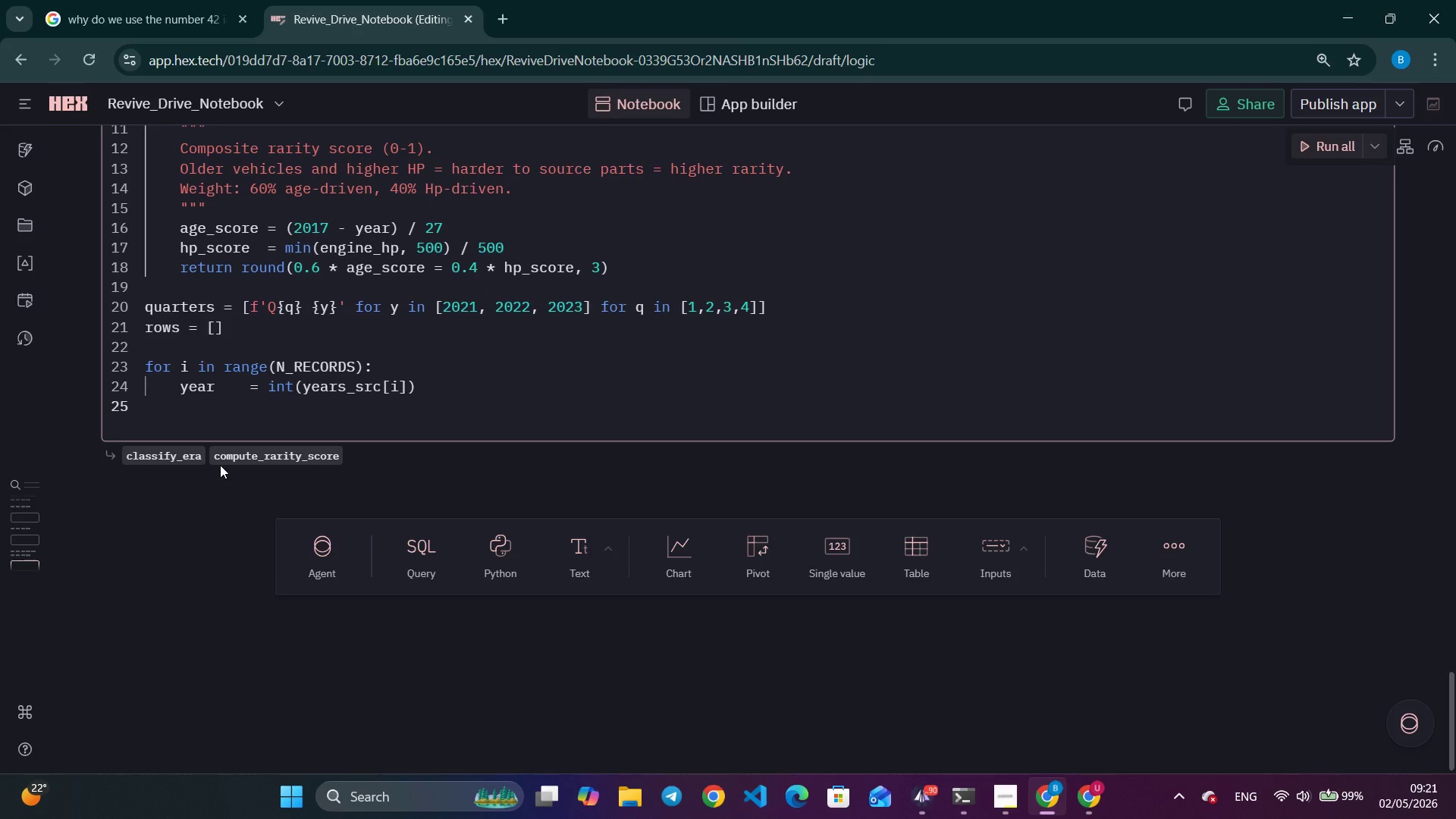 
type(make    =)
 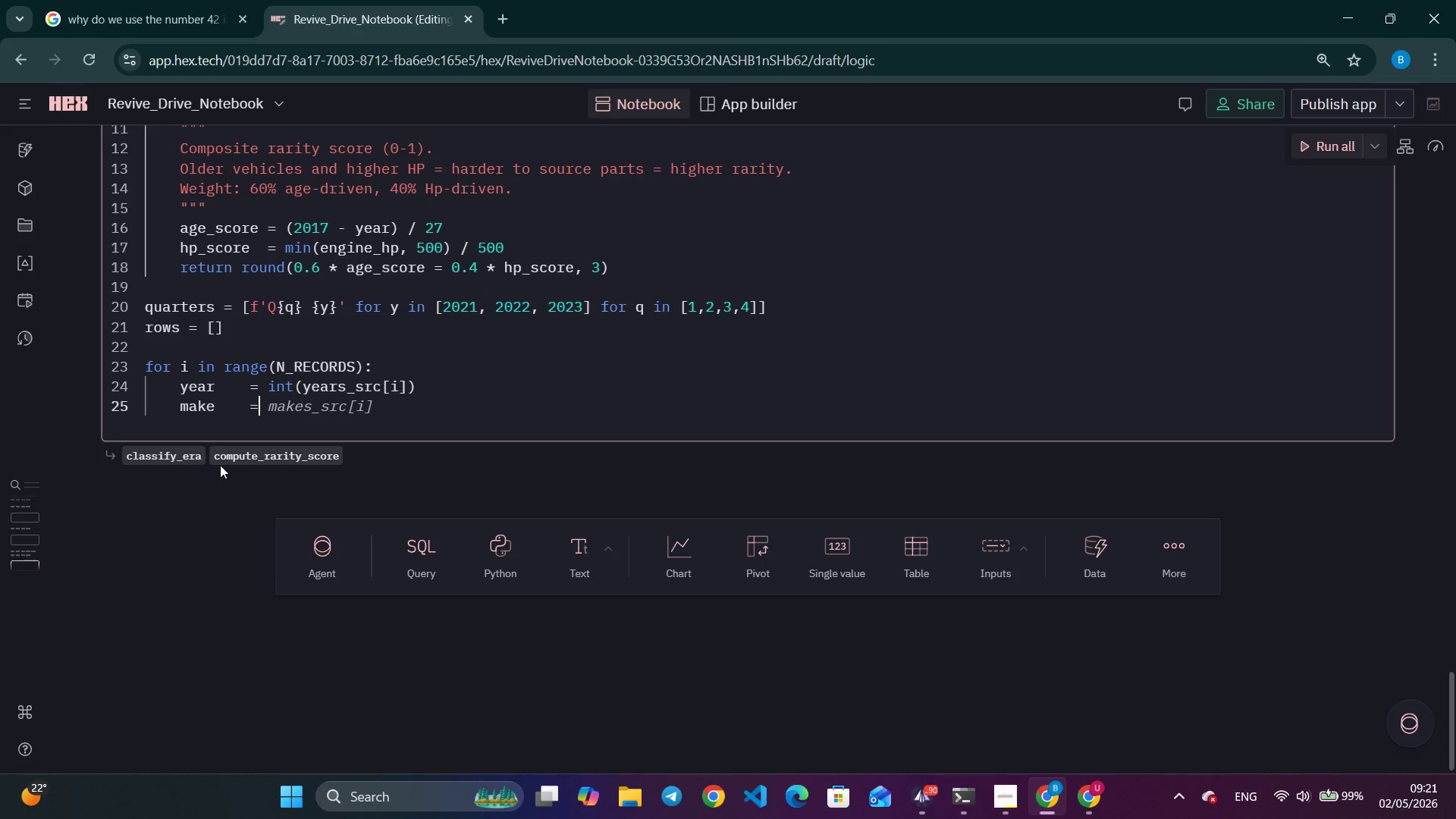 
type( makes)
 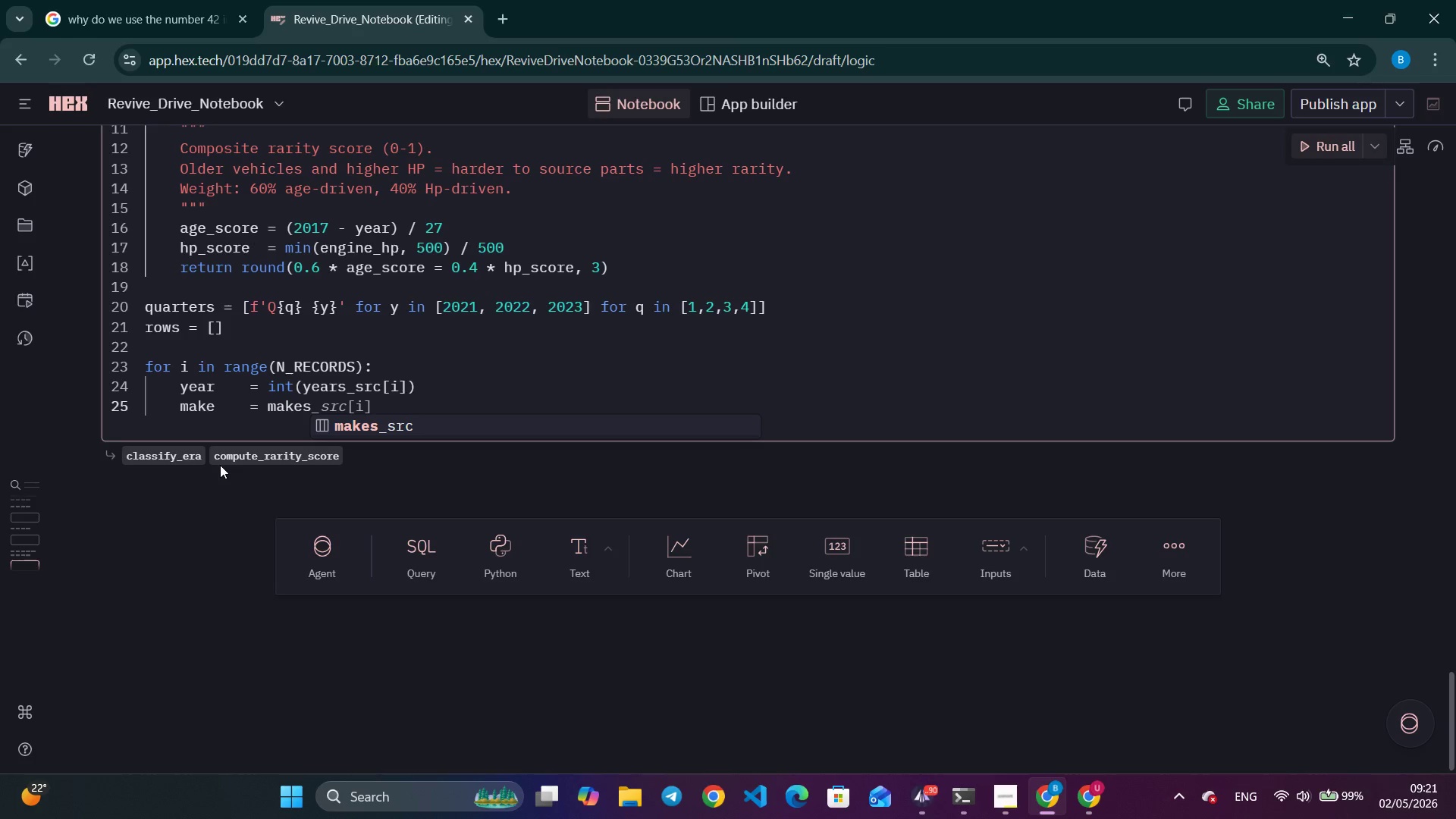 
type(_src[i)
 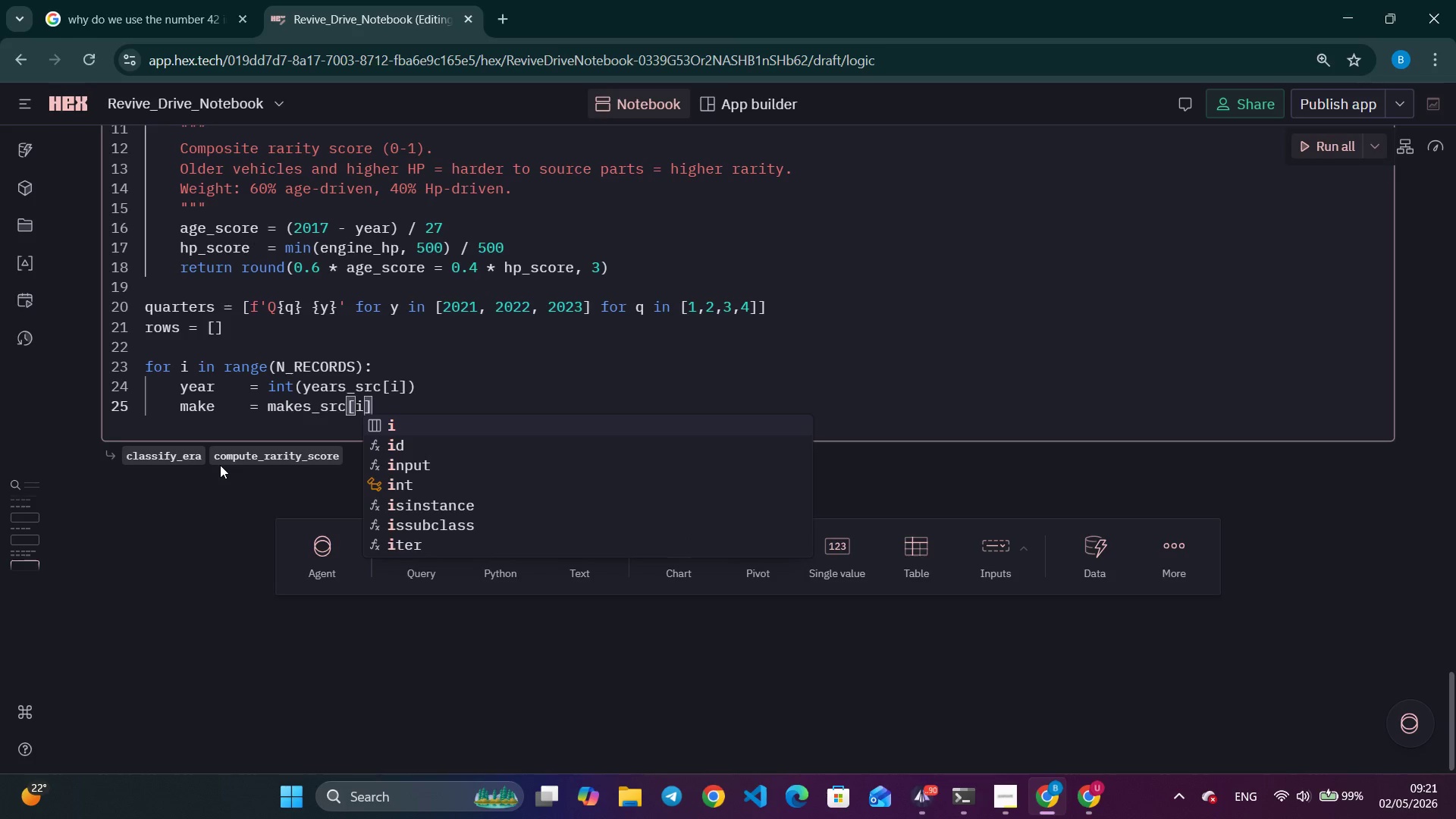 
key(ArrowRight)
 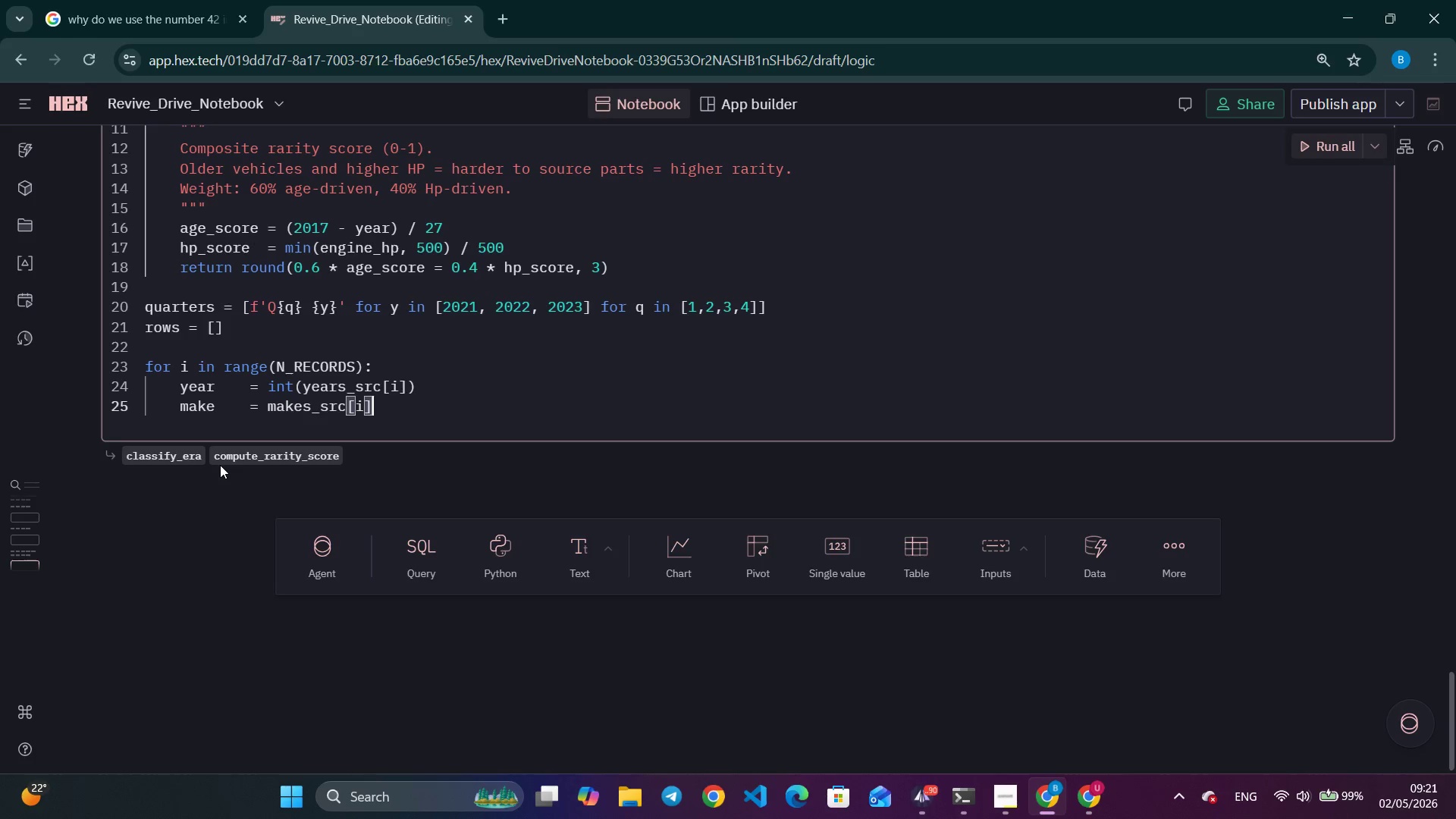 
type( if data_sourc )
key(Backspace)
type(e = )
key(Backspace)
type(-)
key(Backspace)
type(= 'public)
 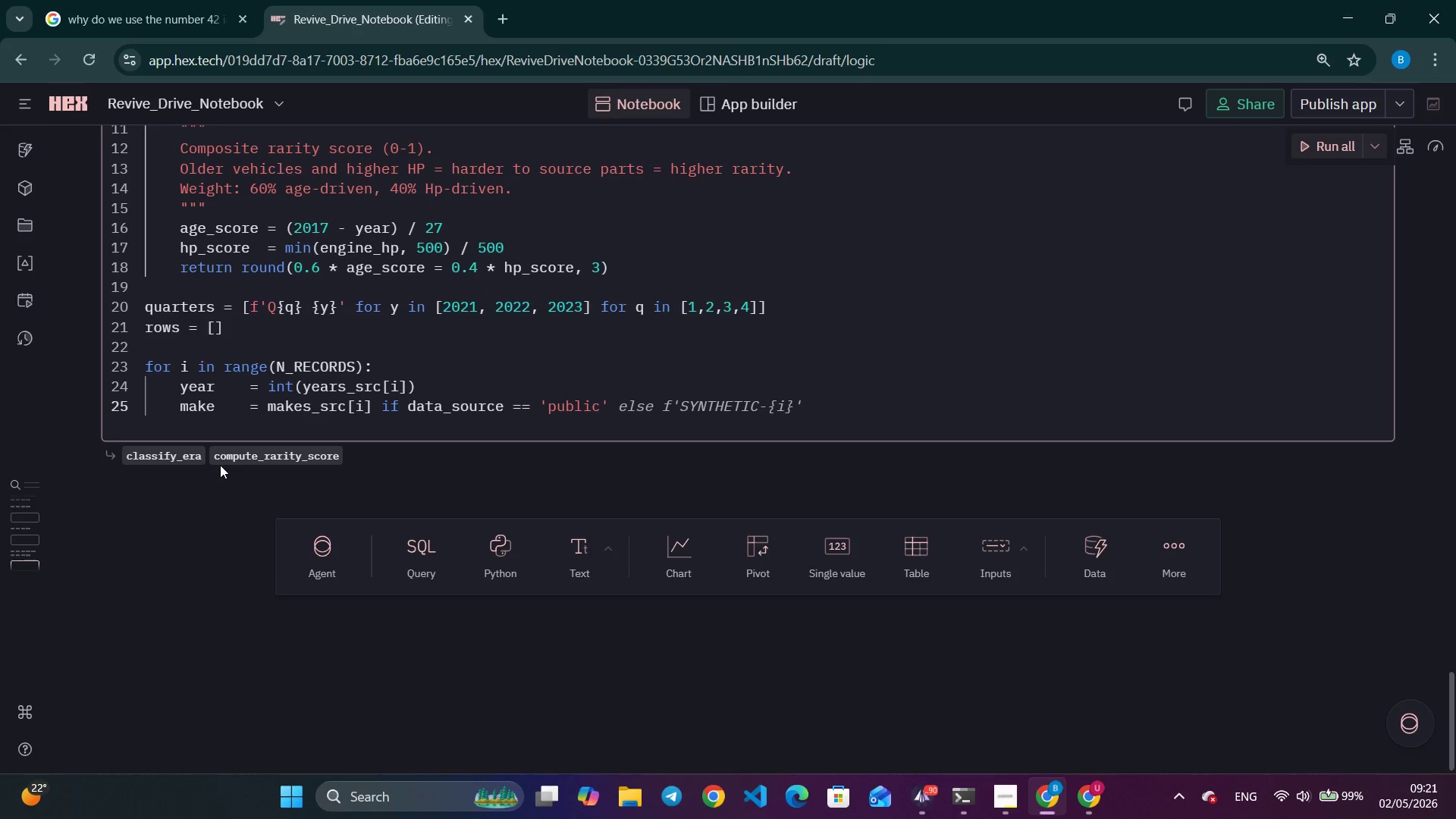 
key(ArrowRight)
 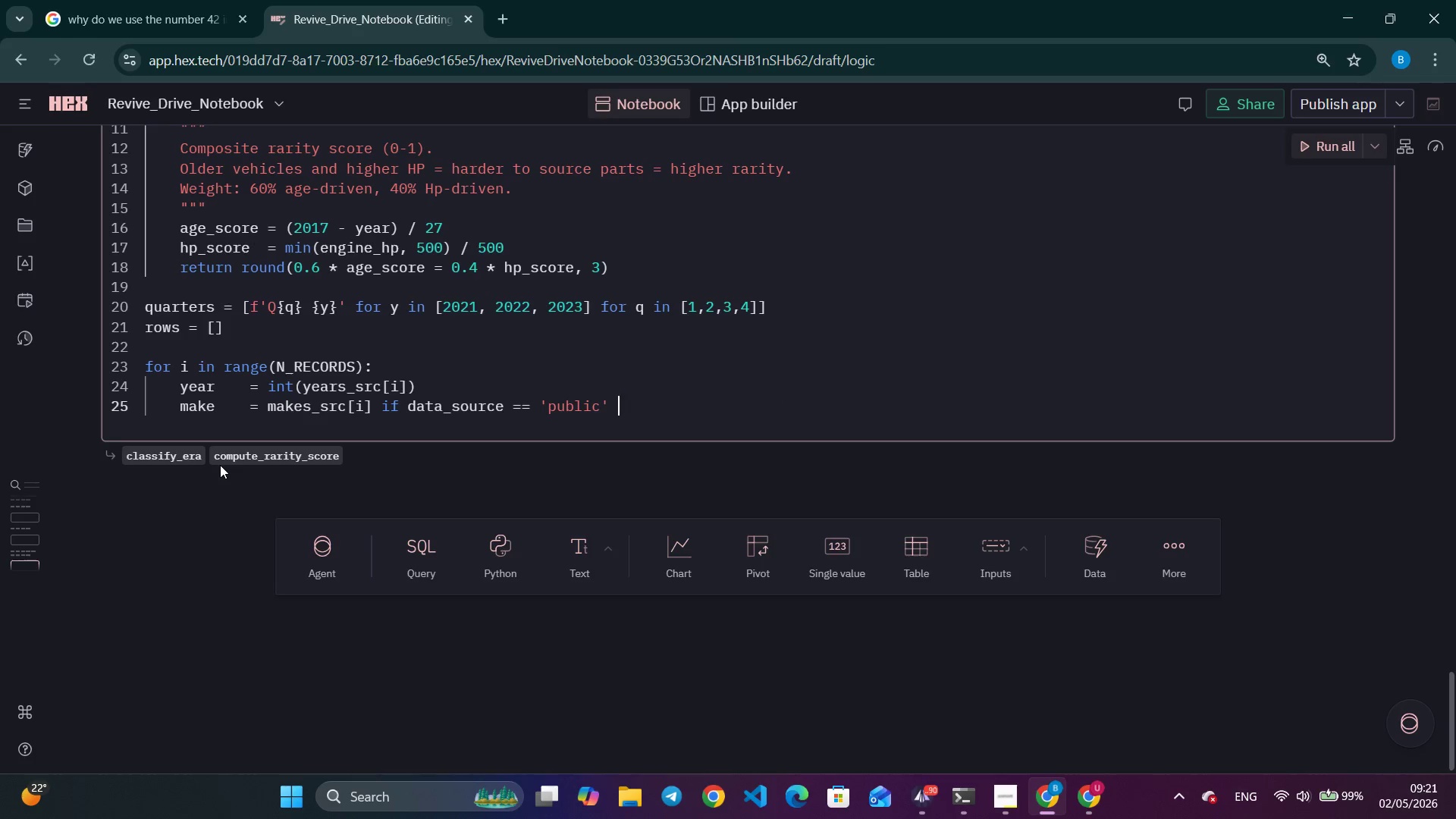 
type( else np.random.choice(MAKES, p=MAKEW)
key(Backspace)
type(_)
 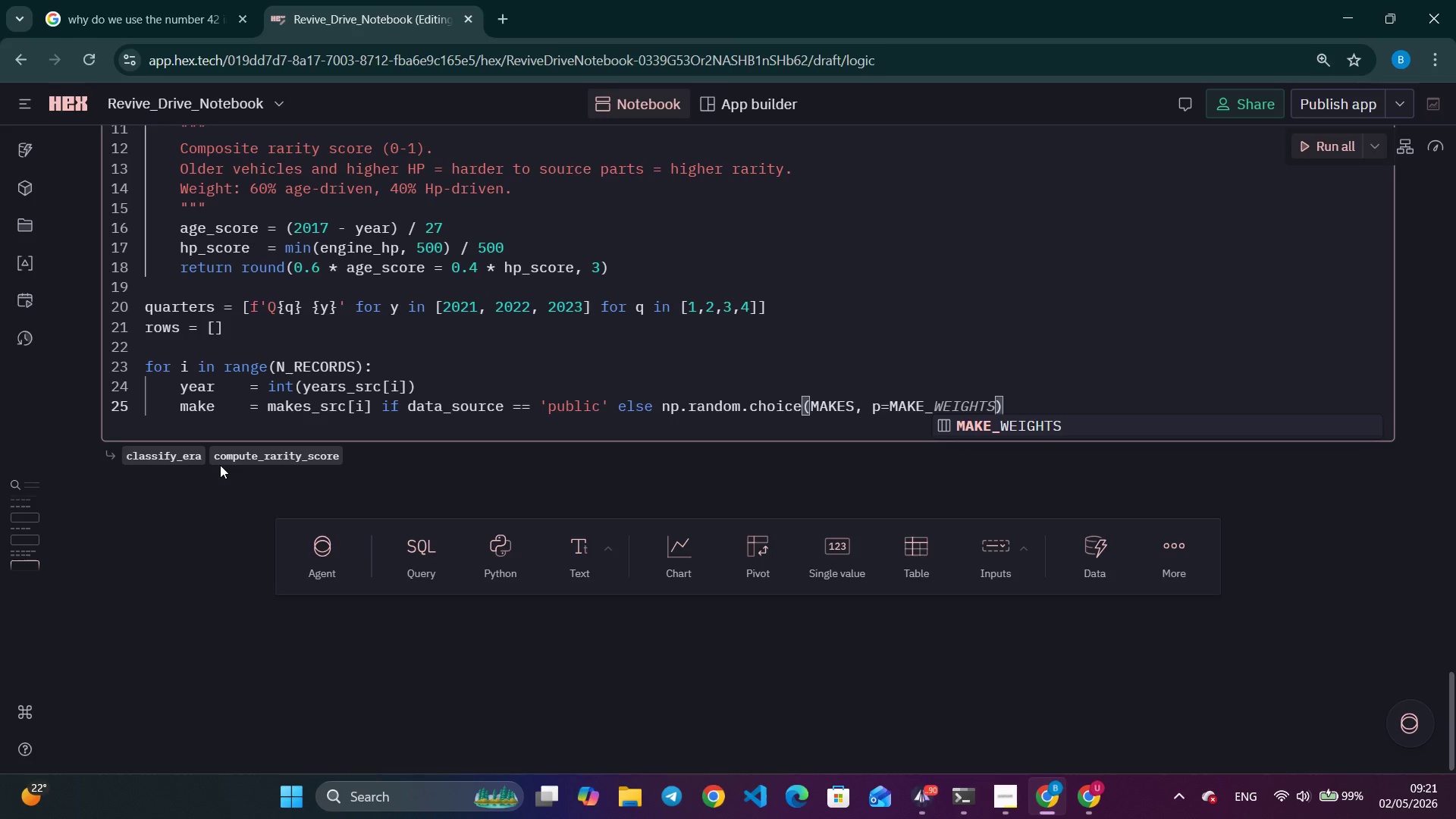 
key(Enter)
 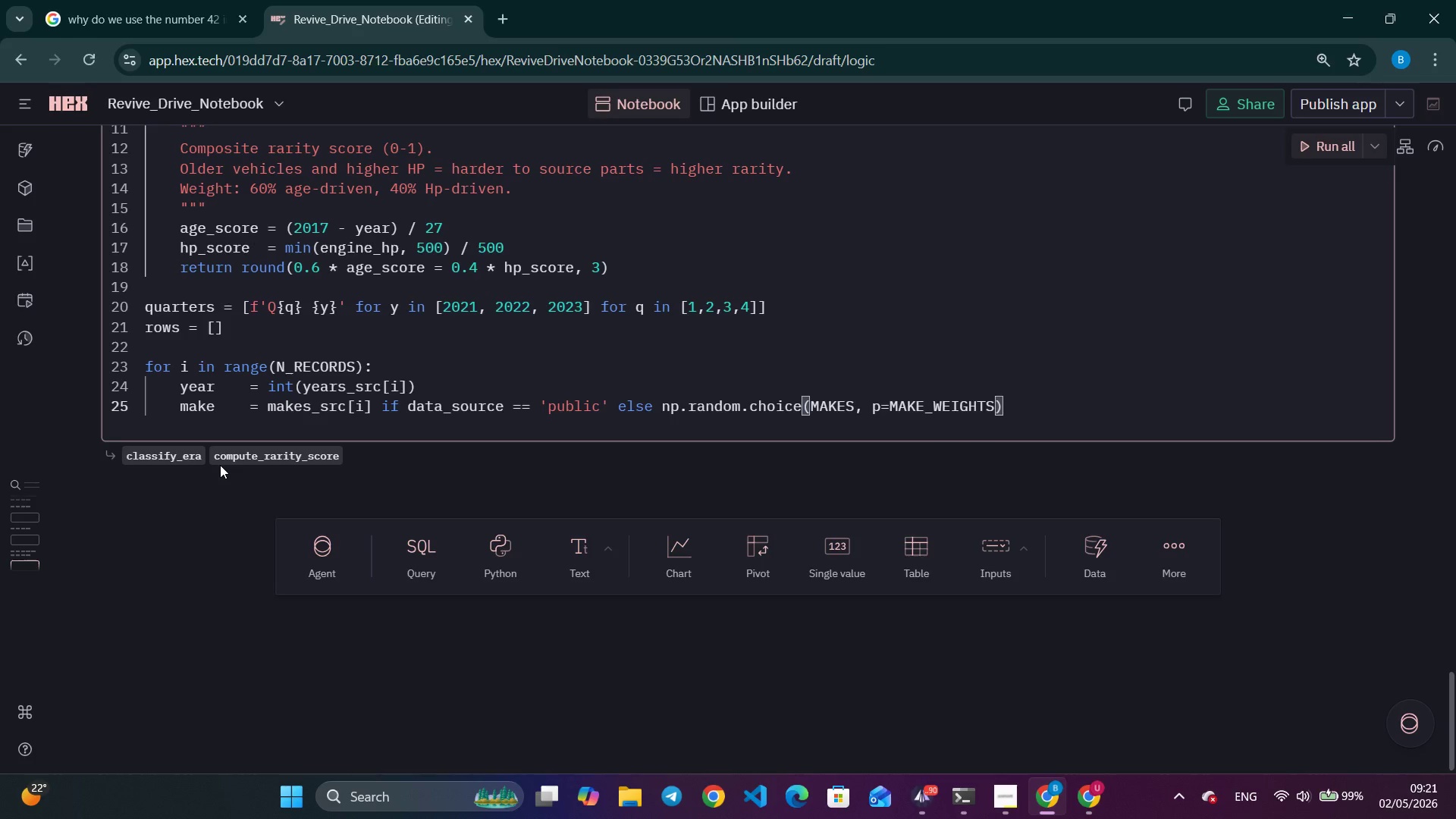 
key(ArrowRight)
 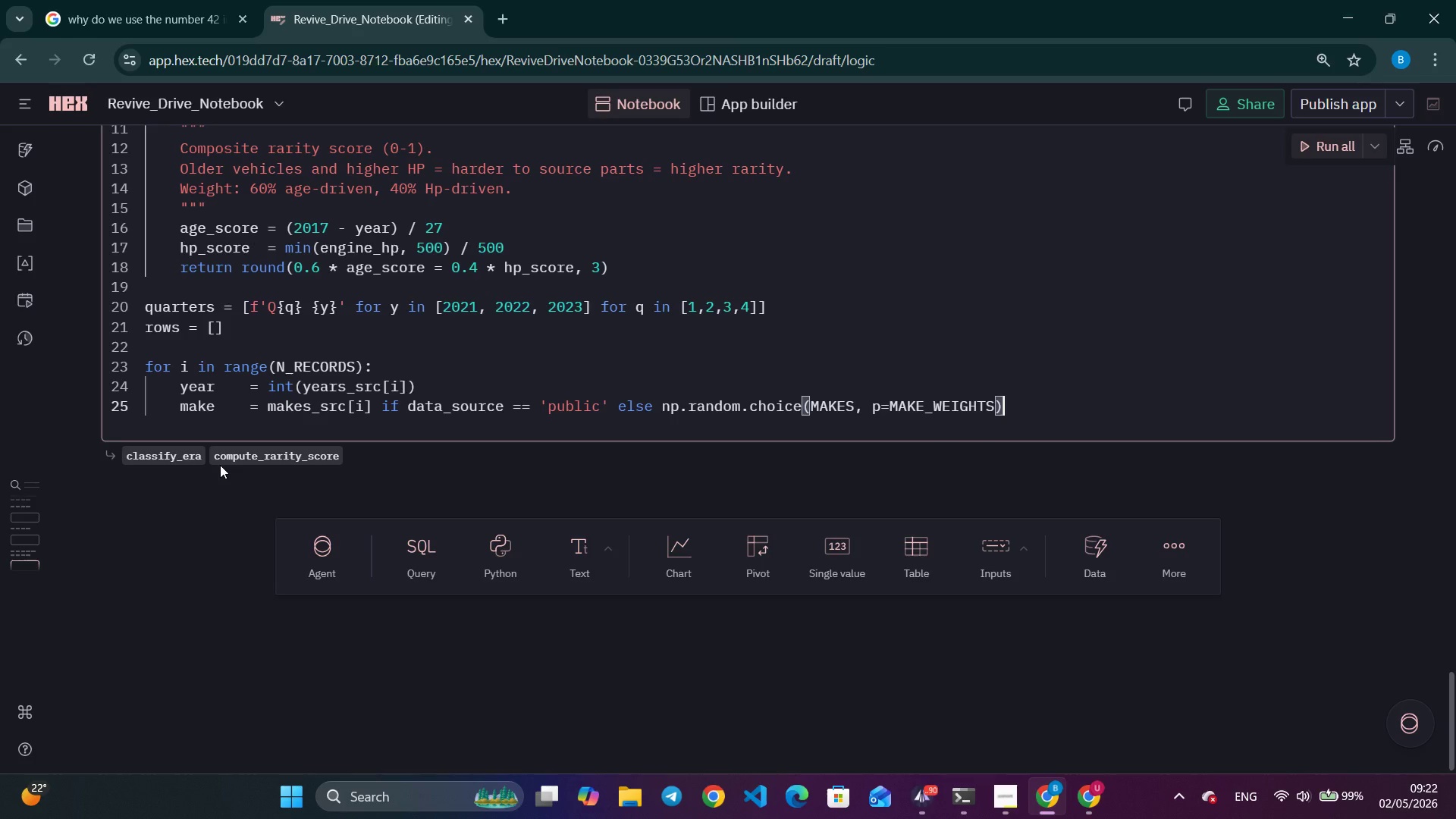 
key(Enter)
 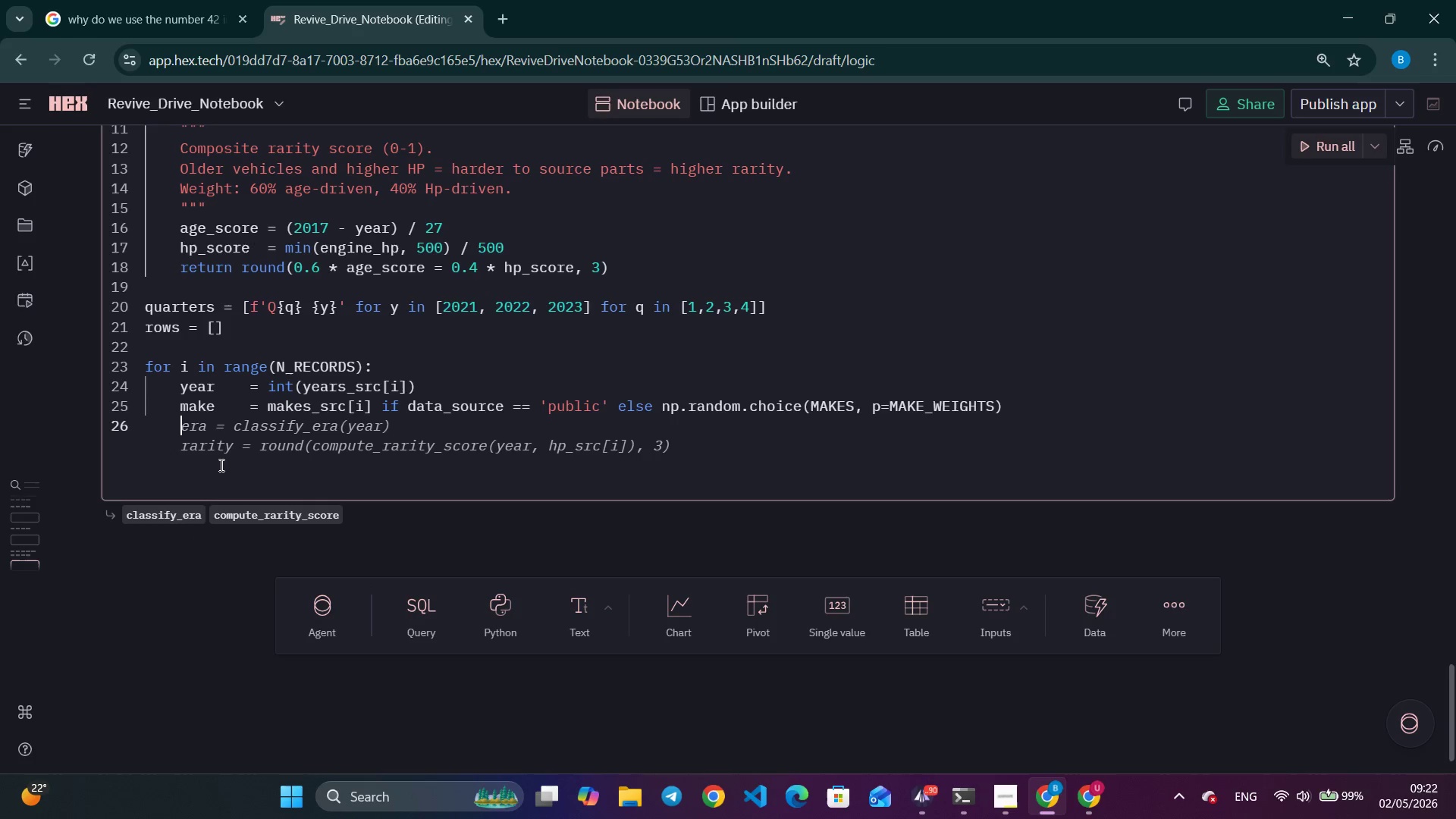 
type(hp      = round(float9)
 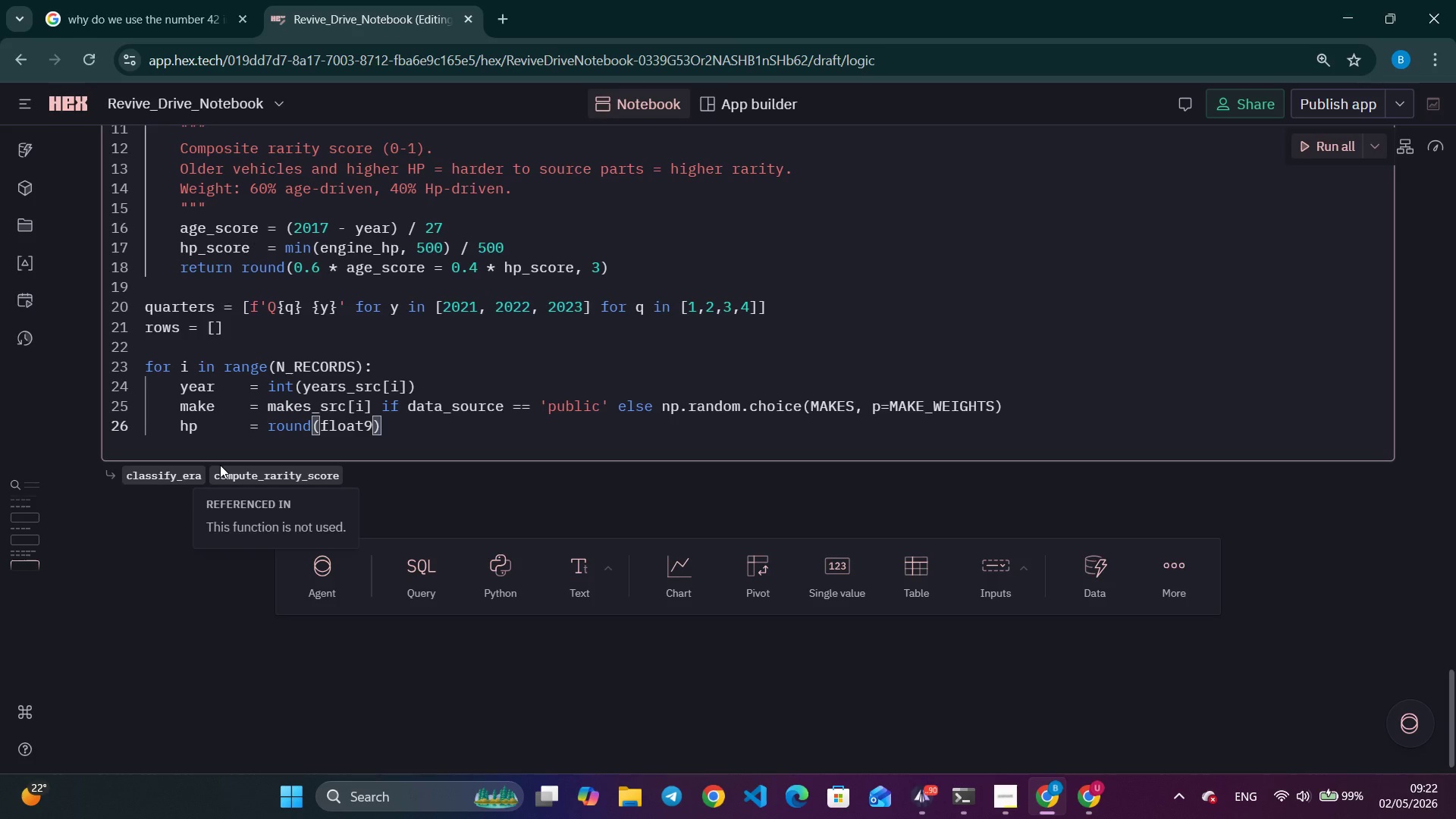 
wait(21.83)
 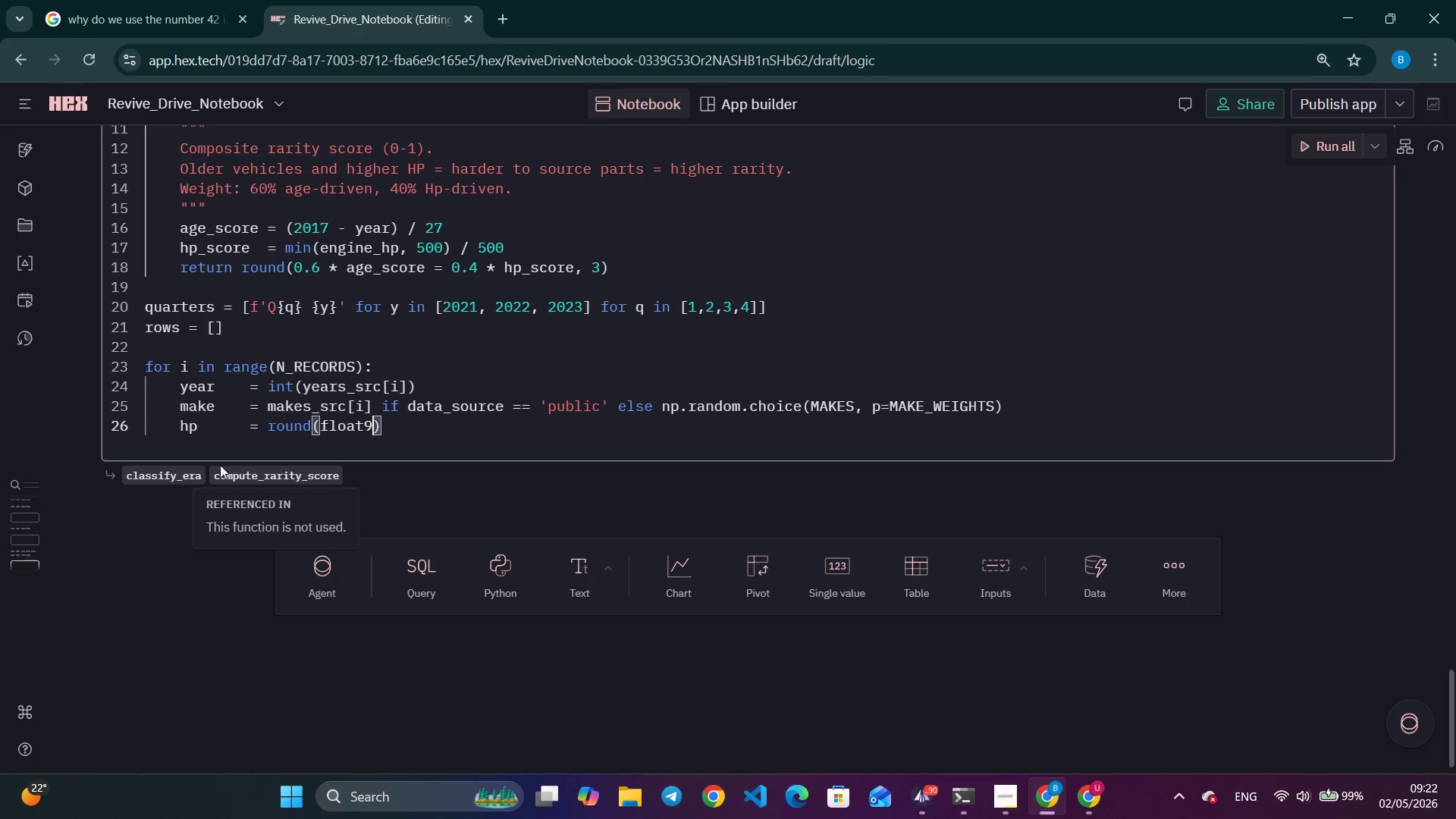 
key(Backspace)
 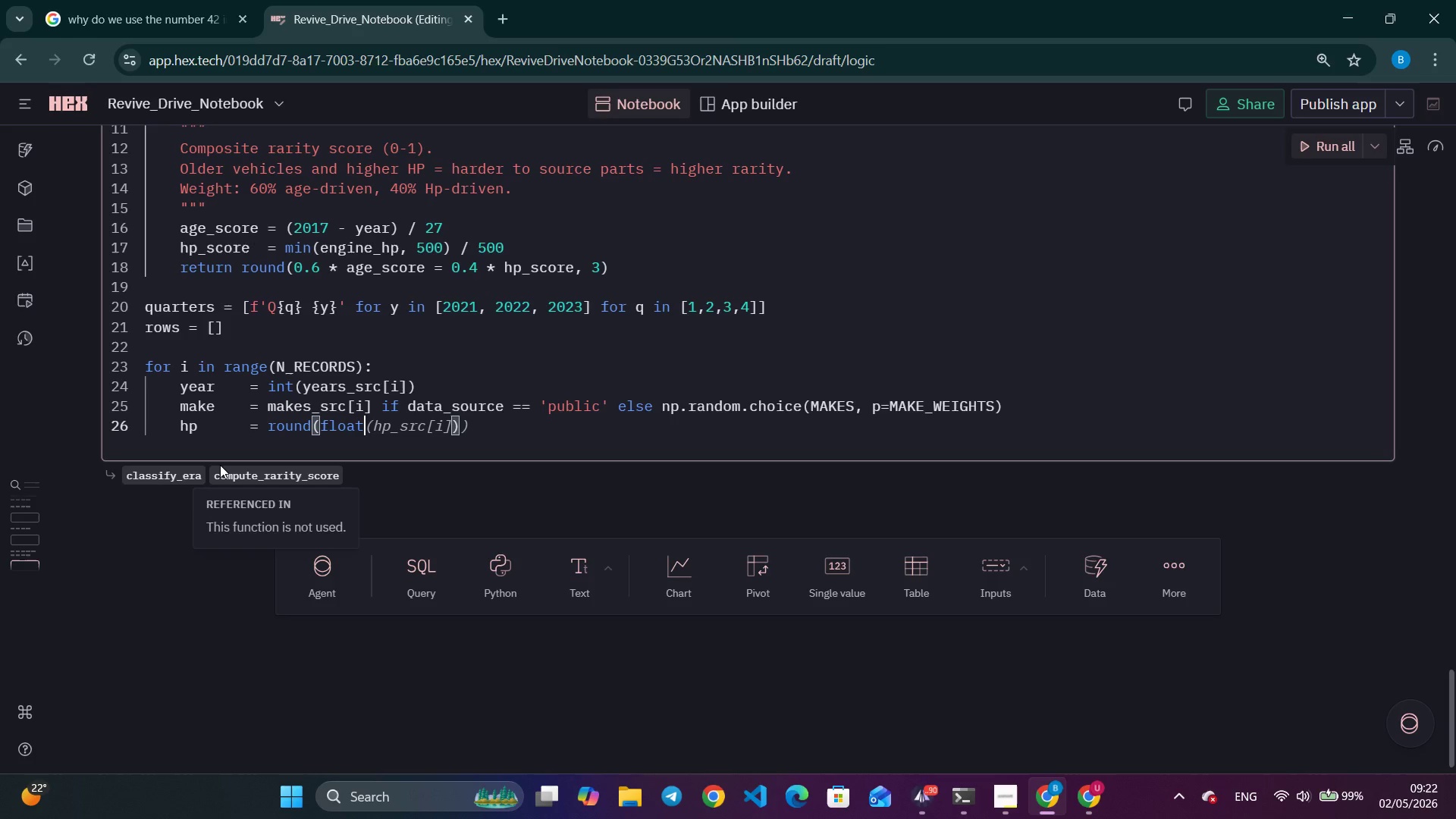 
wait(8.34)
 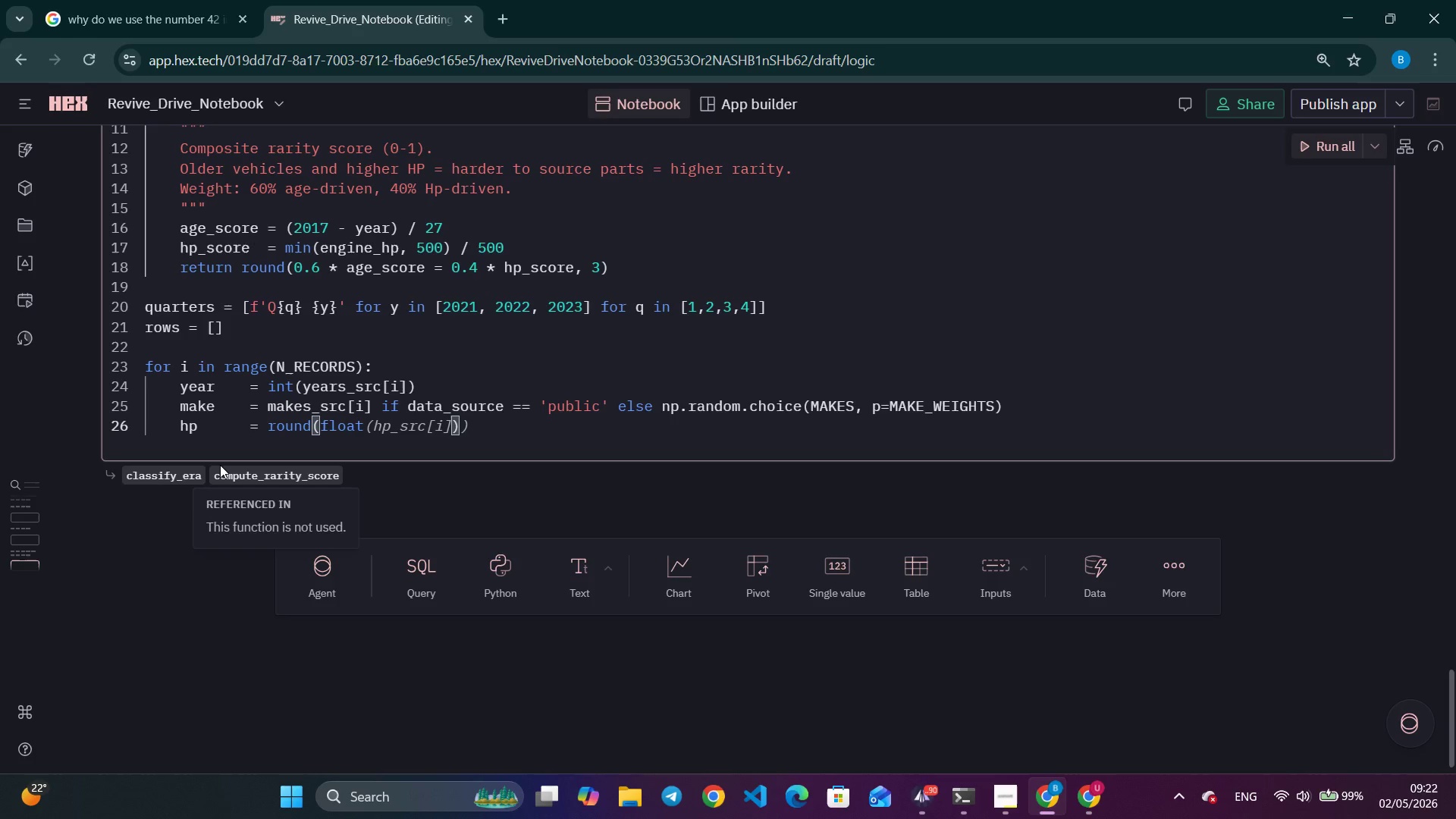 
type((hp_src[i)
 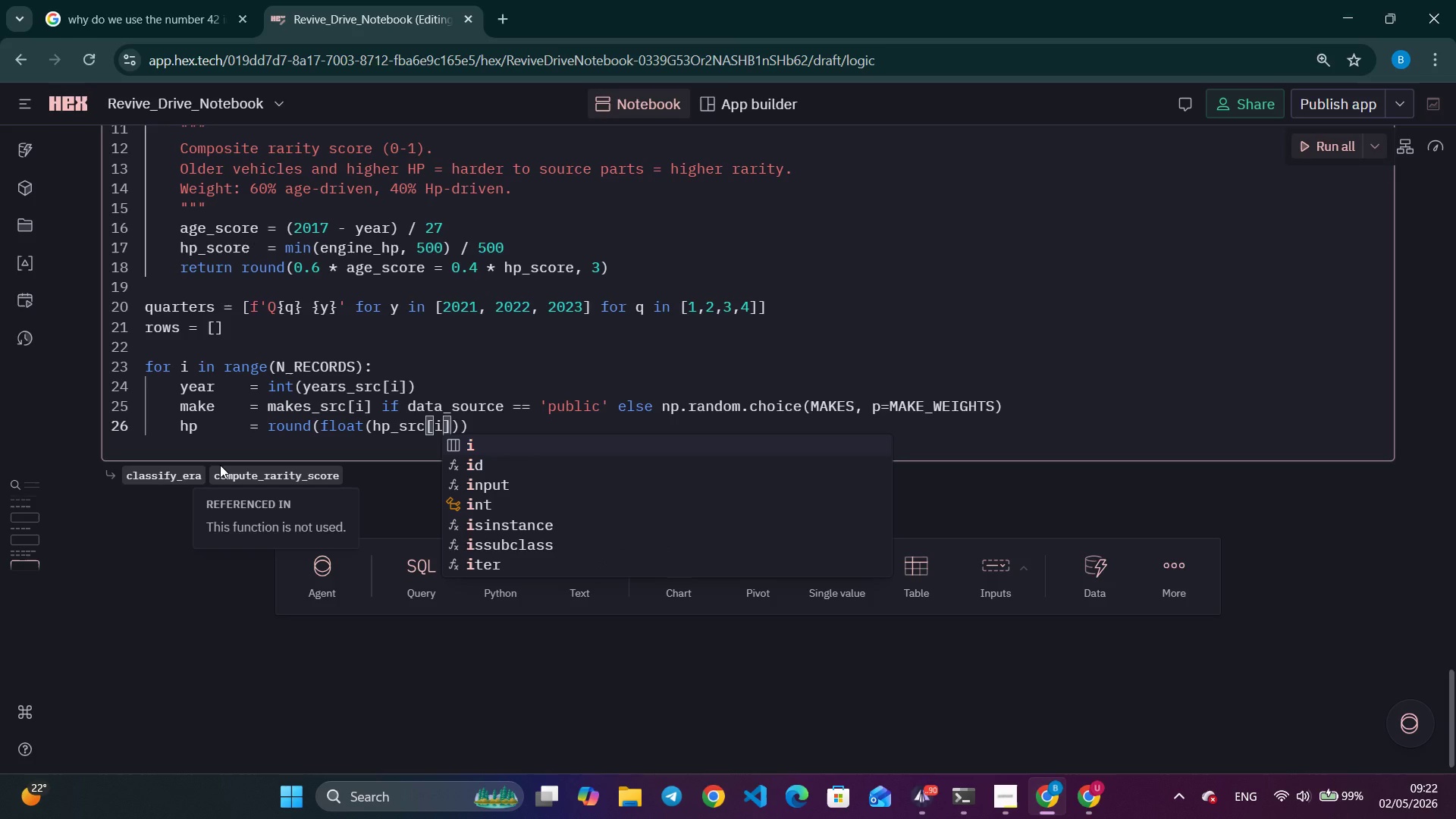 
key(ArrowRight)
 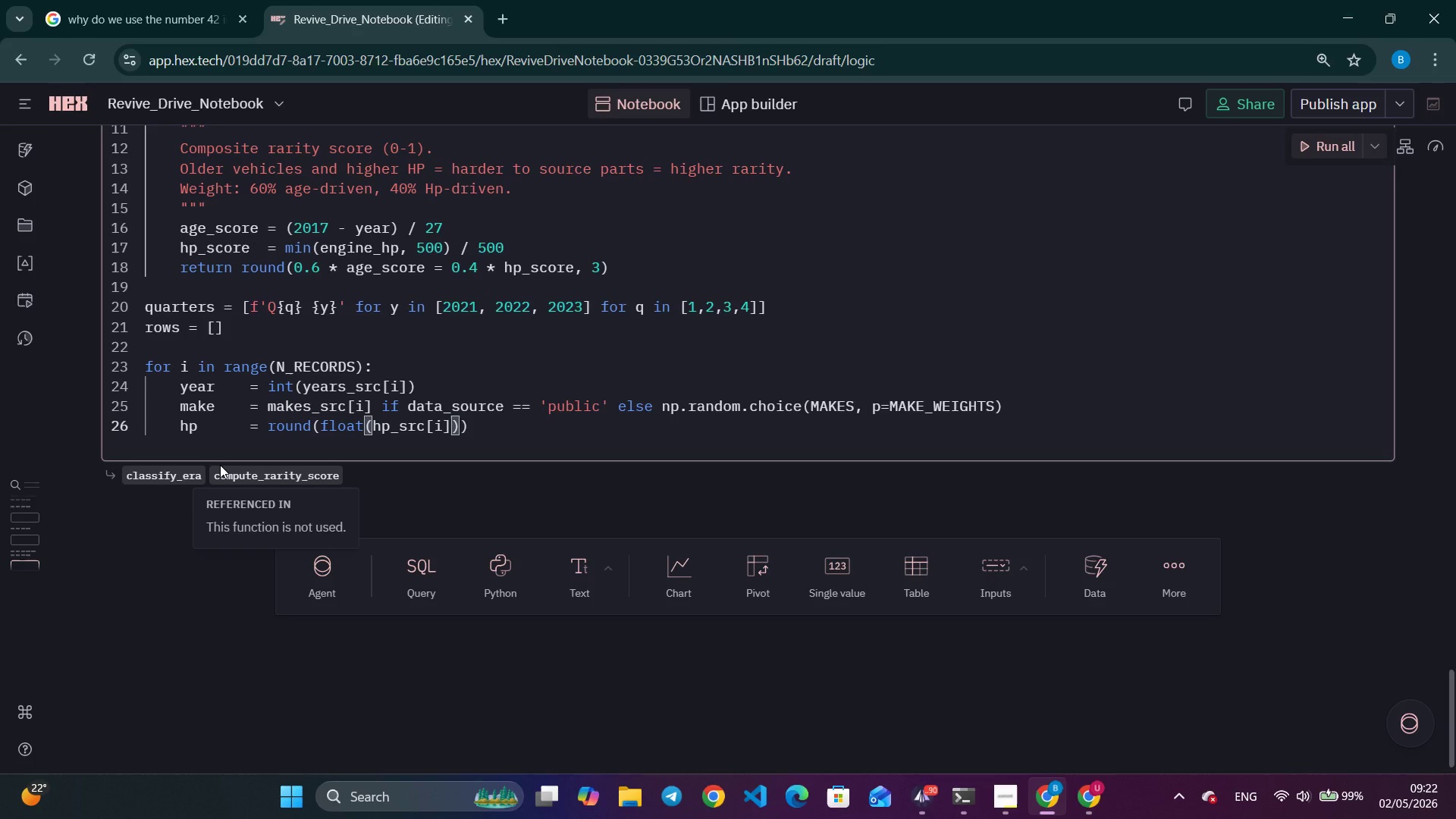 
key(ArrowRight)
 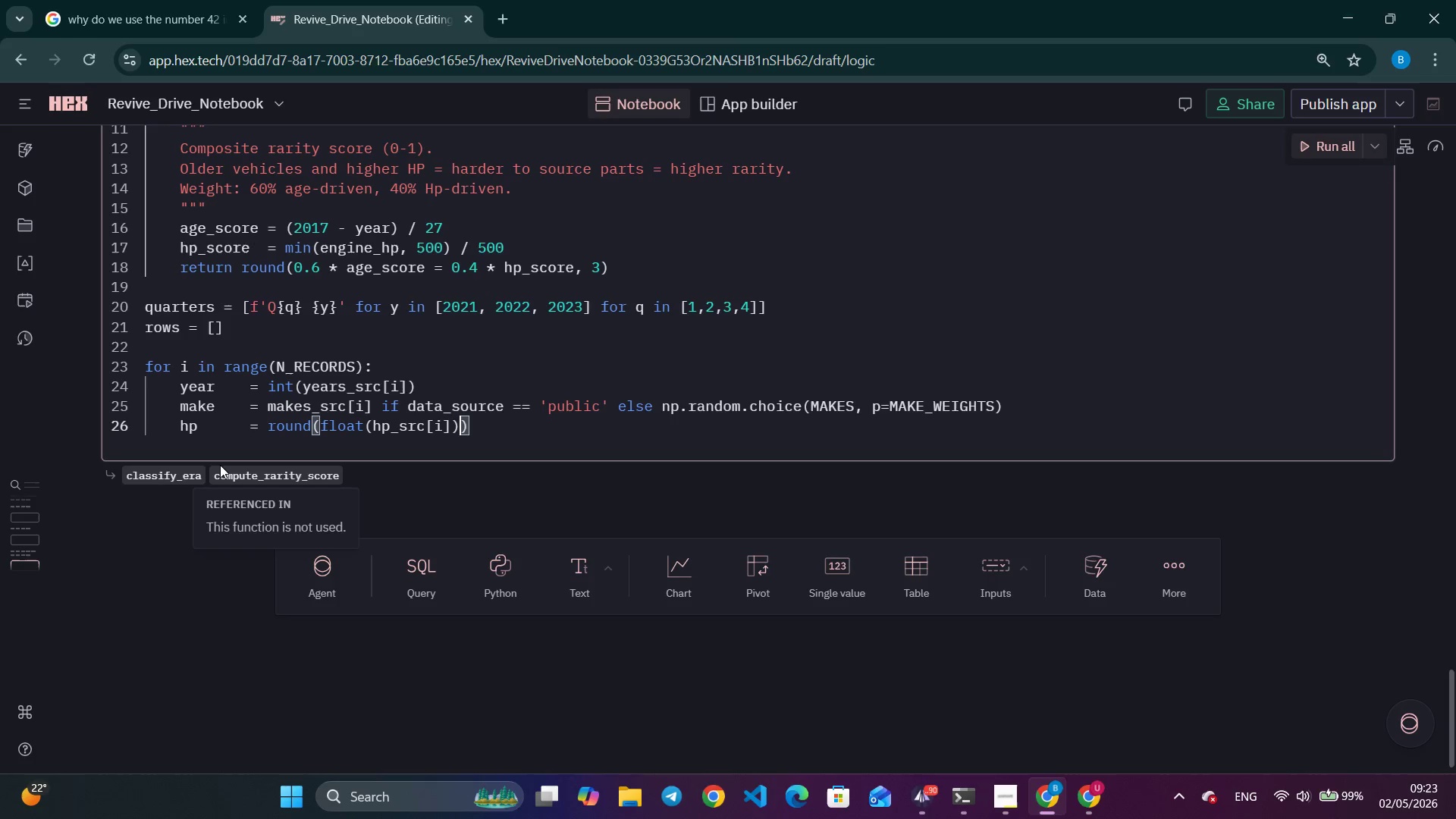 
key(Comma)
 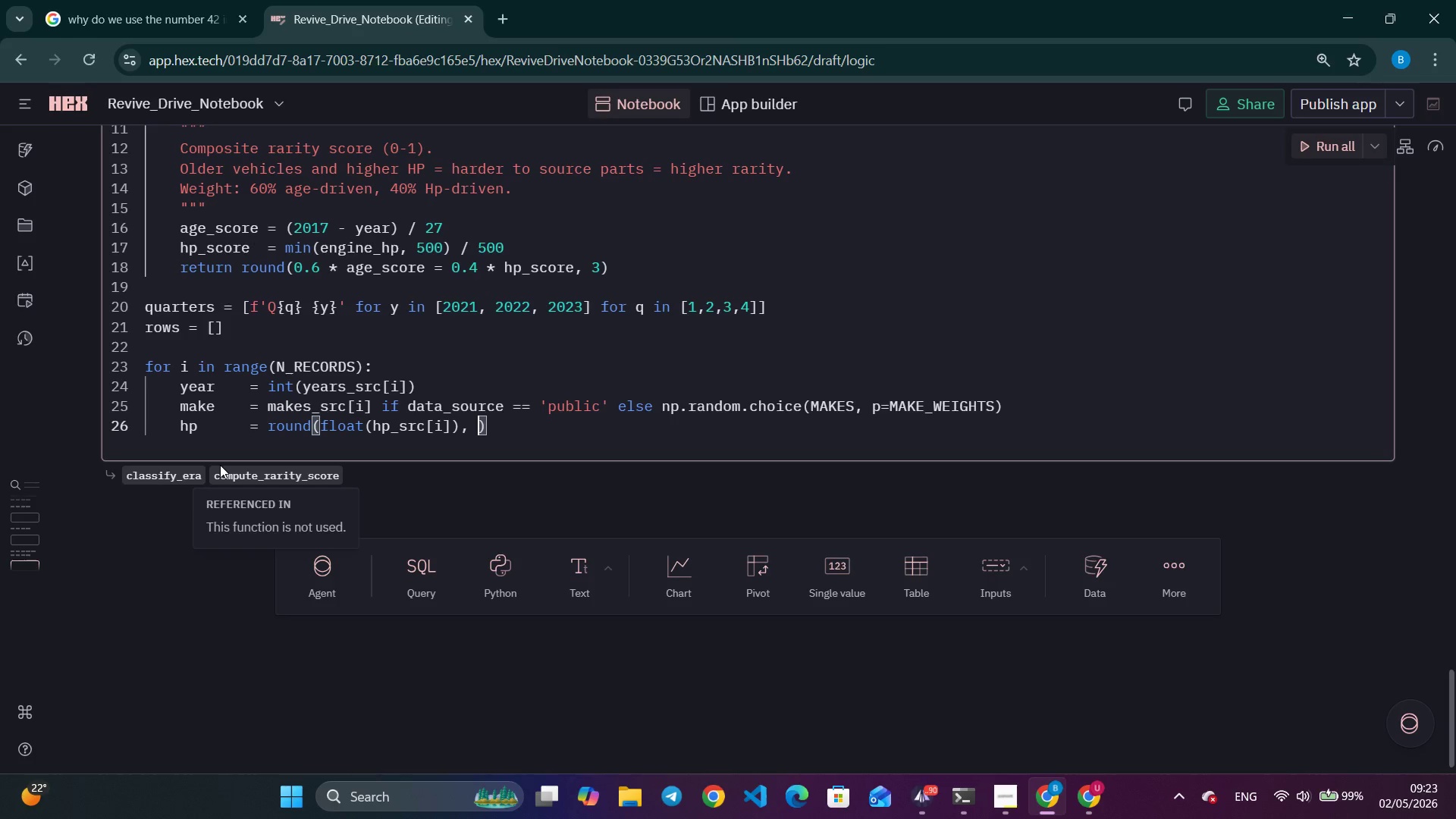 
key(Space)
 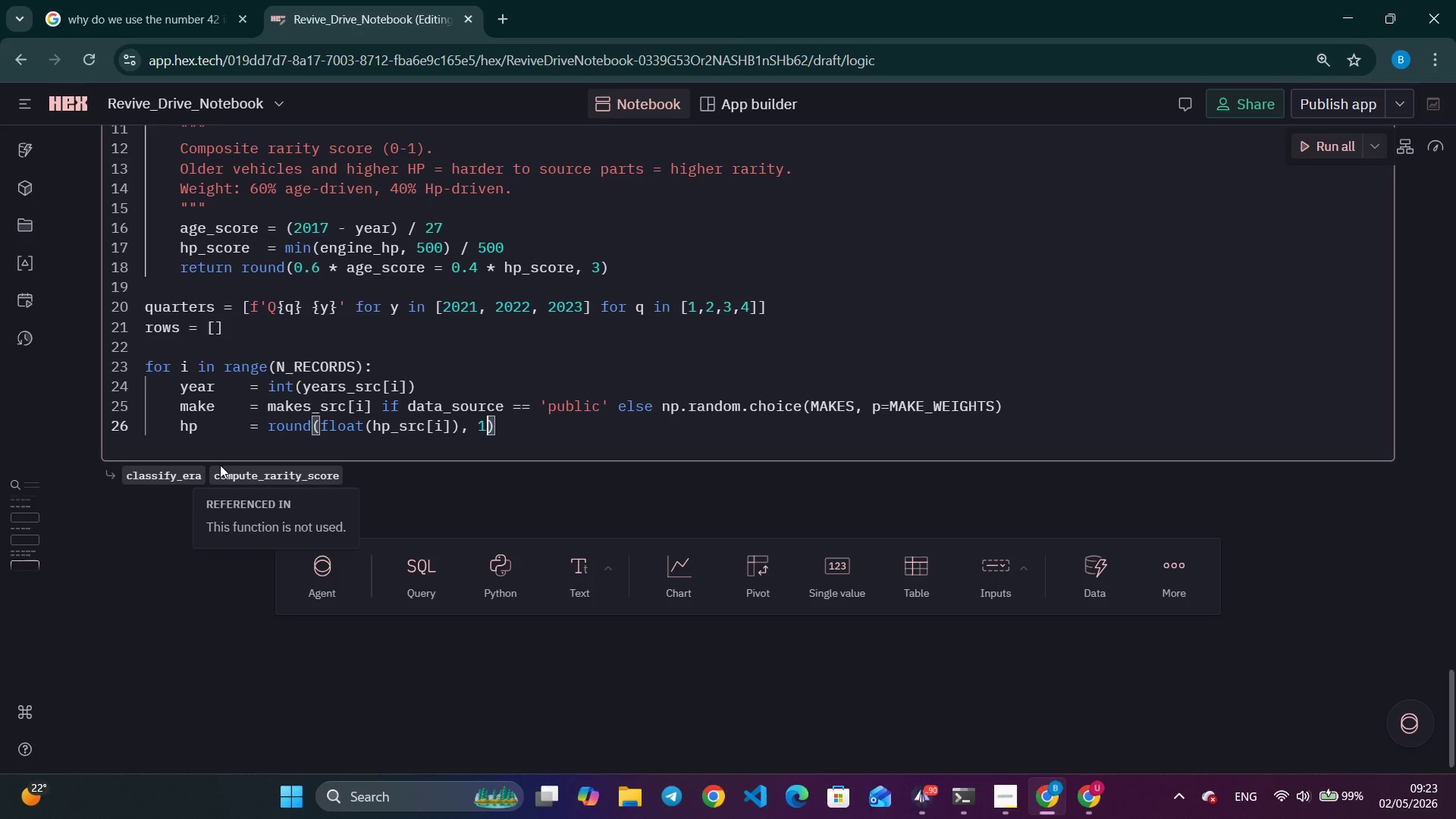 
key(1)
 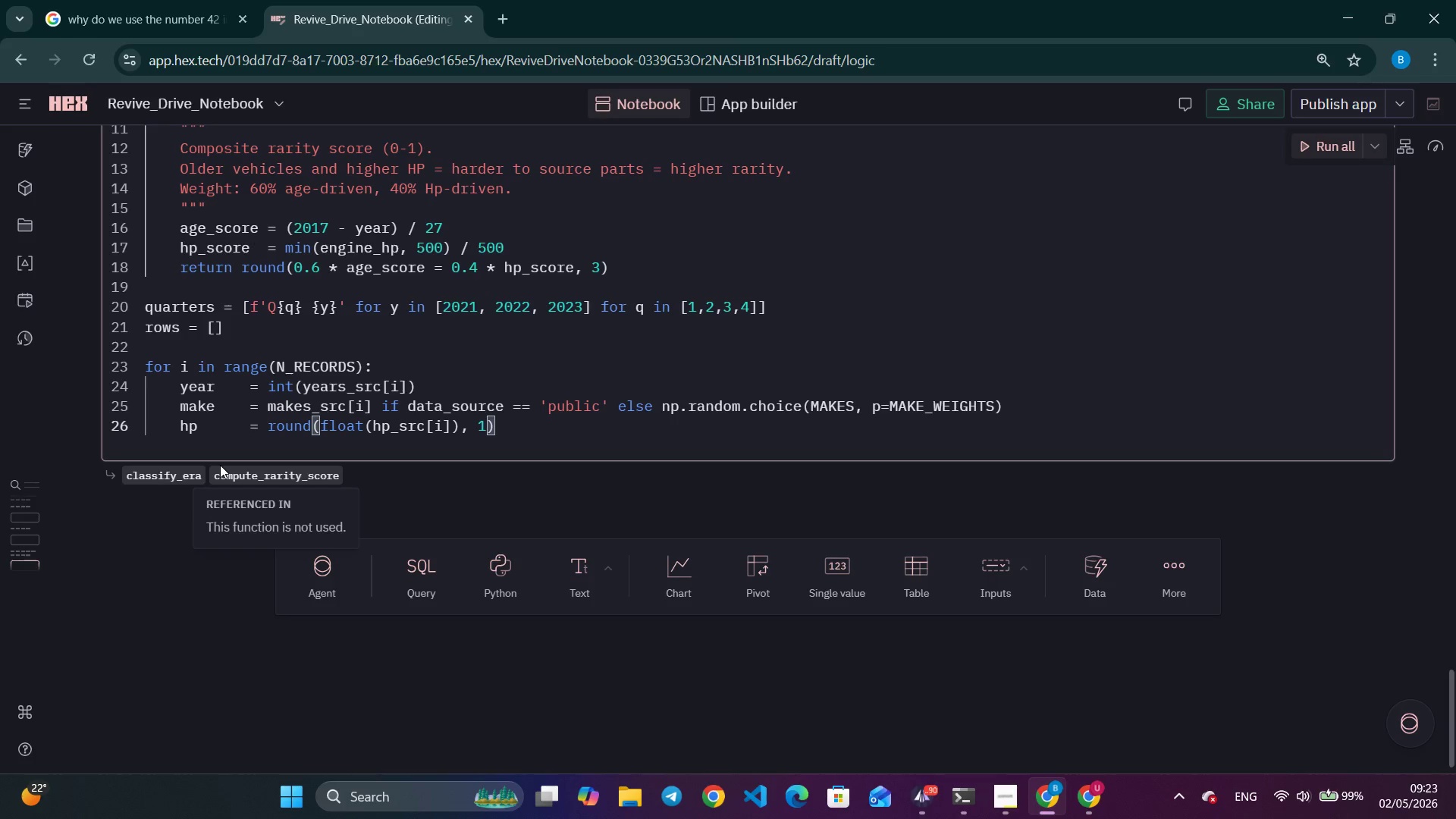 
key(ArrowRight)
 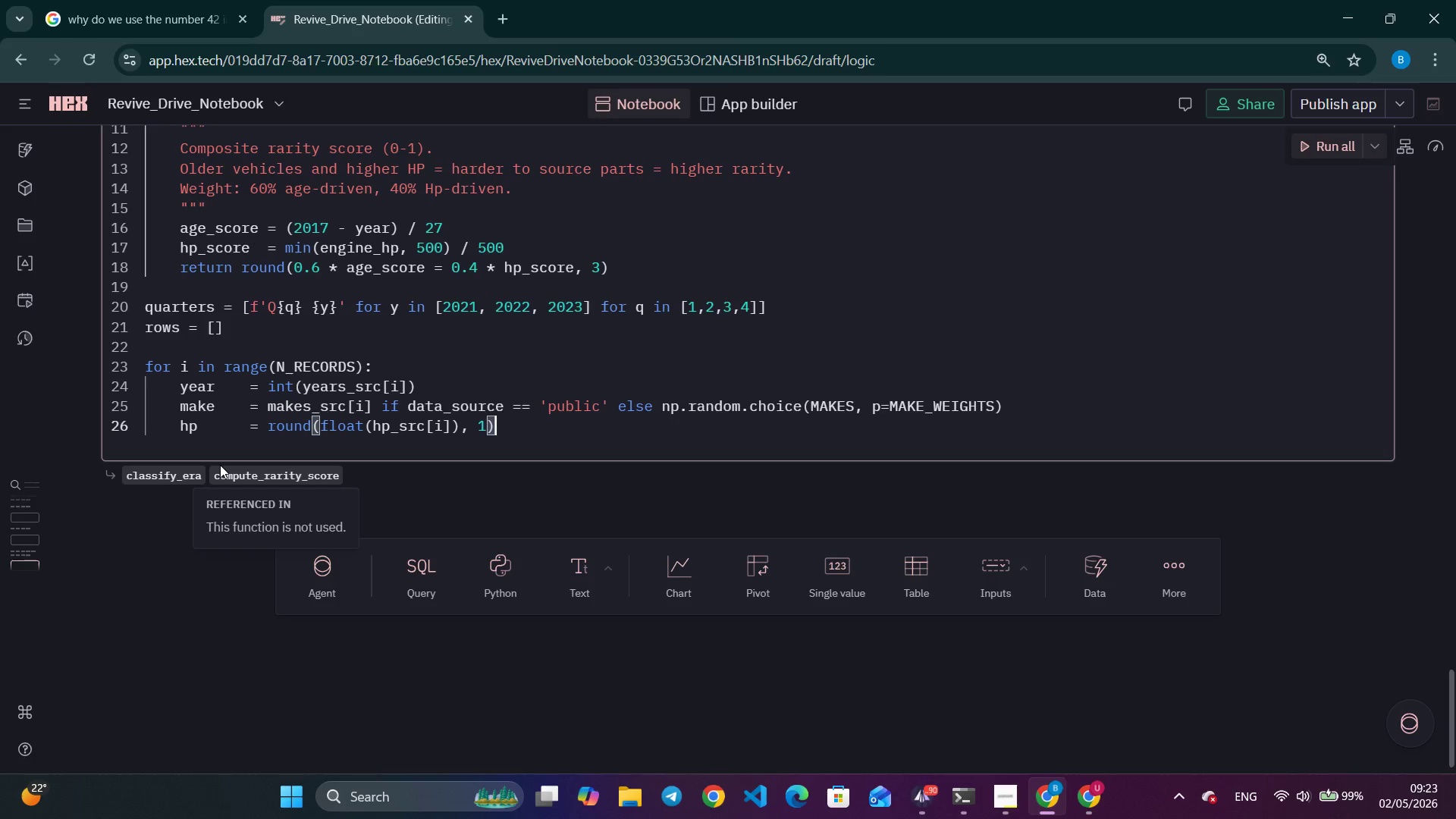 
key(ArrowRight)
 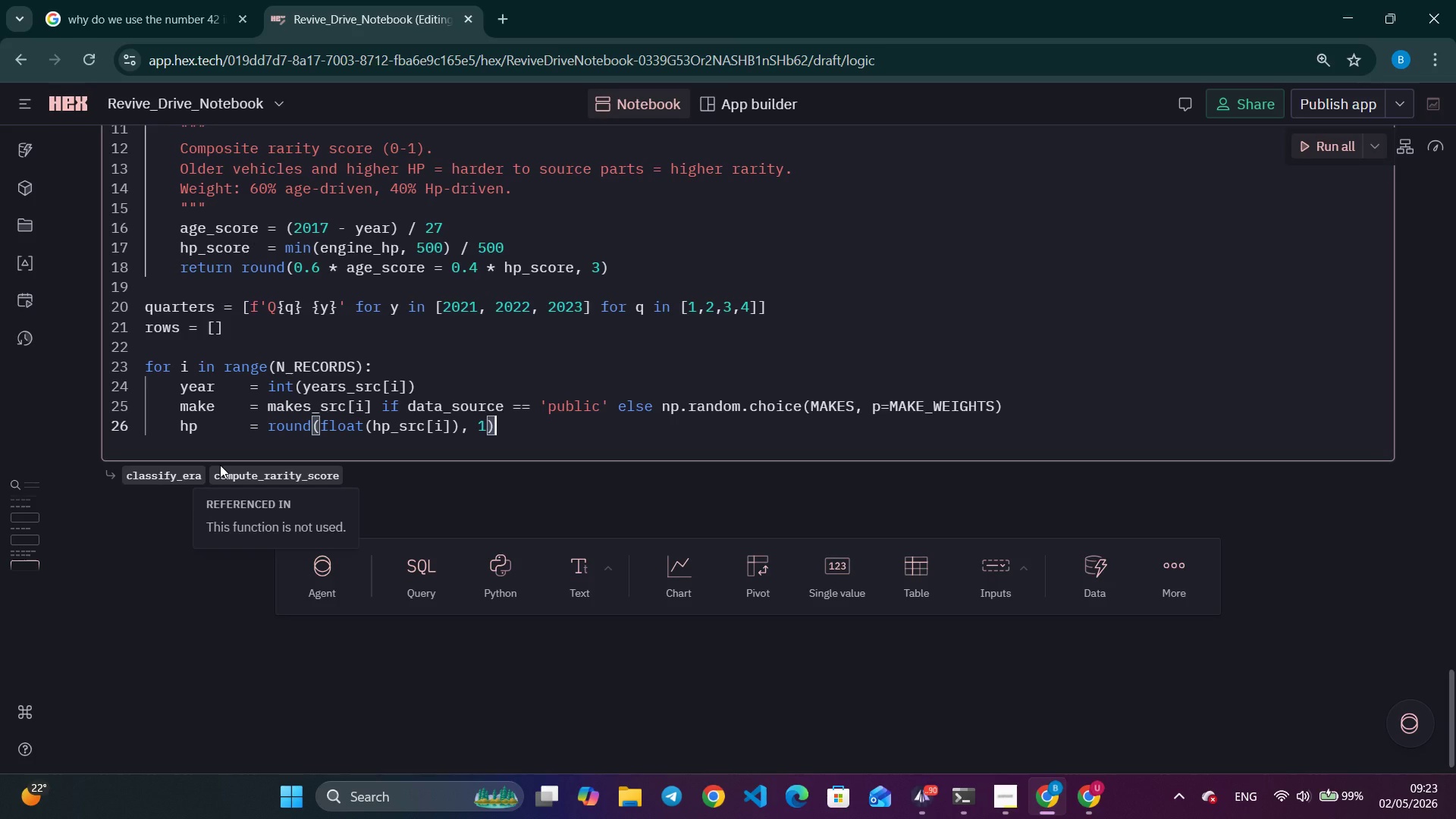 
key(Enter)
 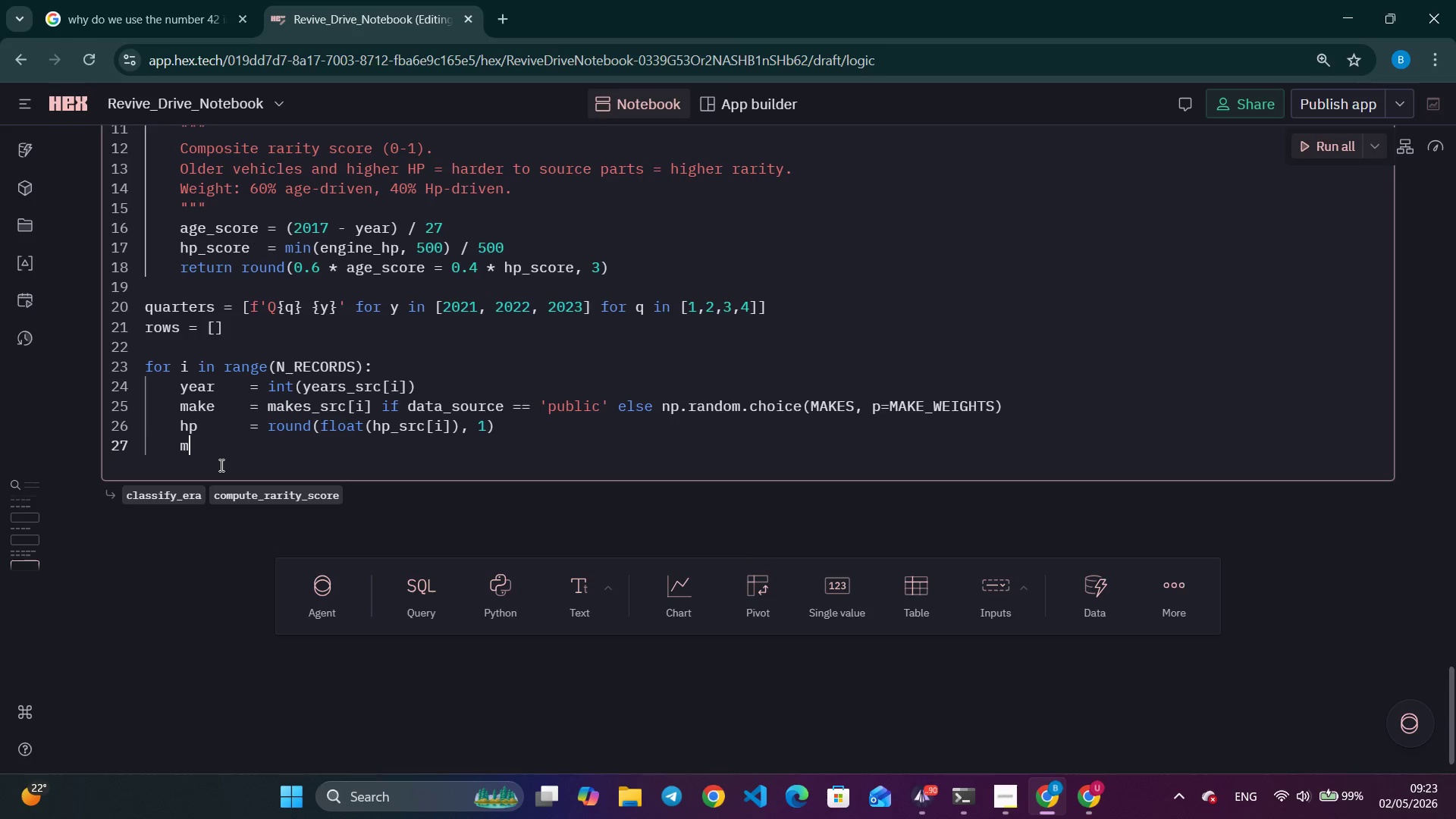 
type(msrp    = round)
 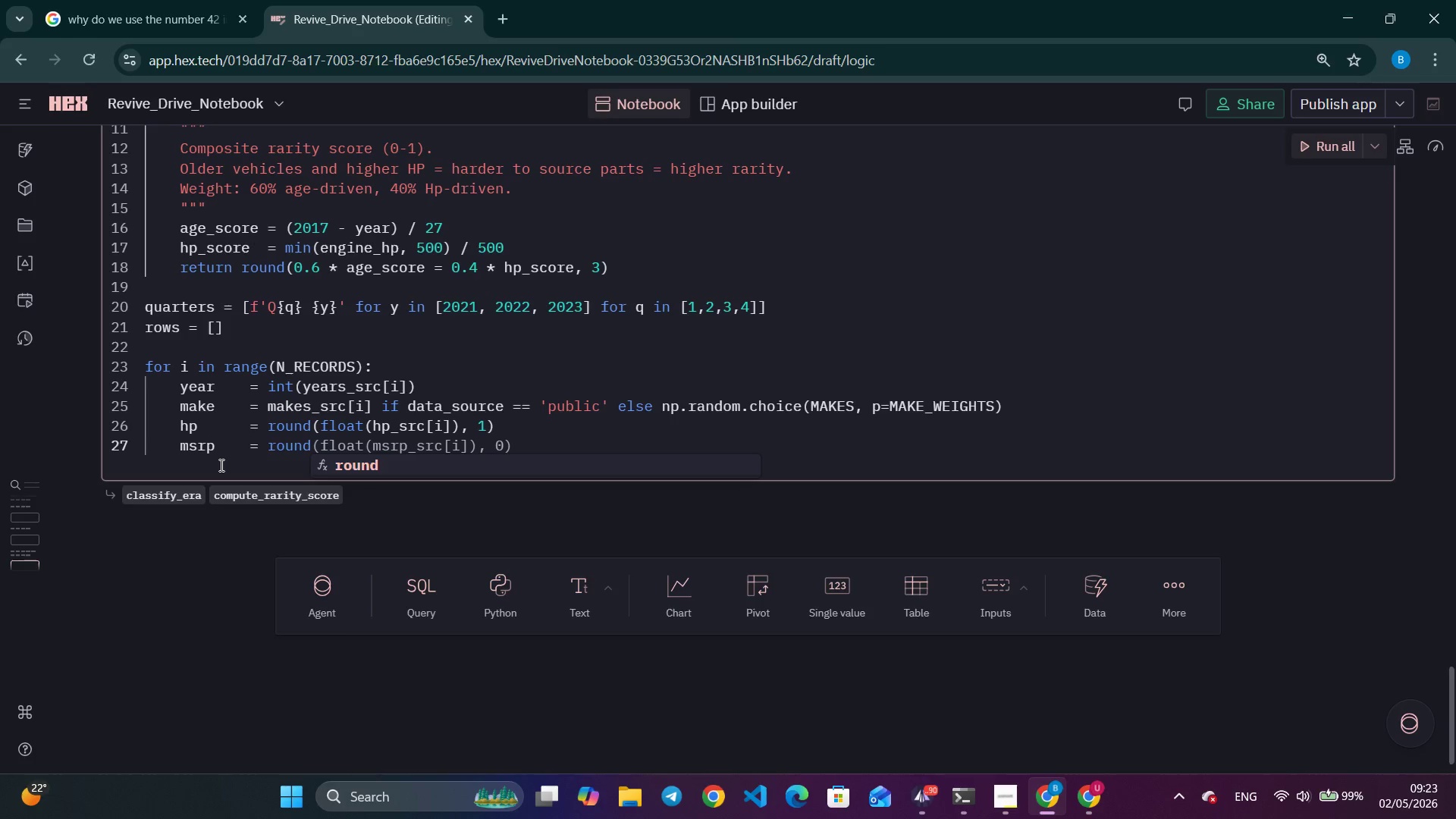 
type((floar)
key(Backspace)
type(t(msrp_src[i)
 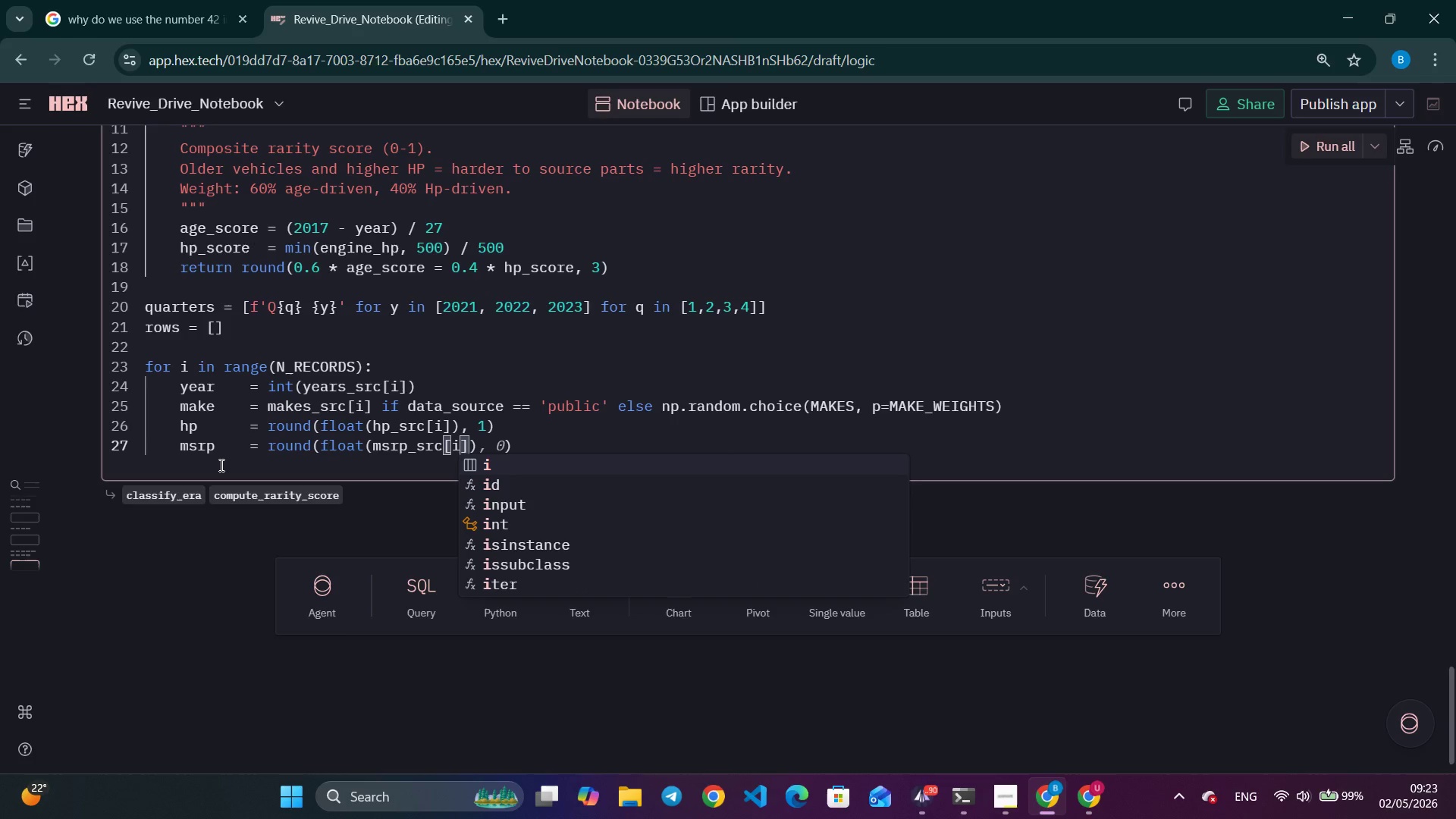 
key(ArrowRight)
 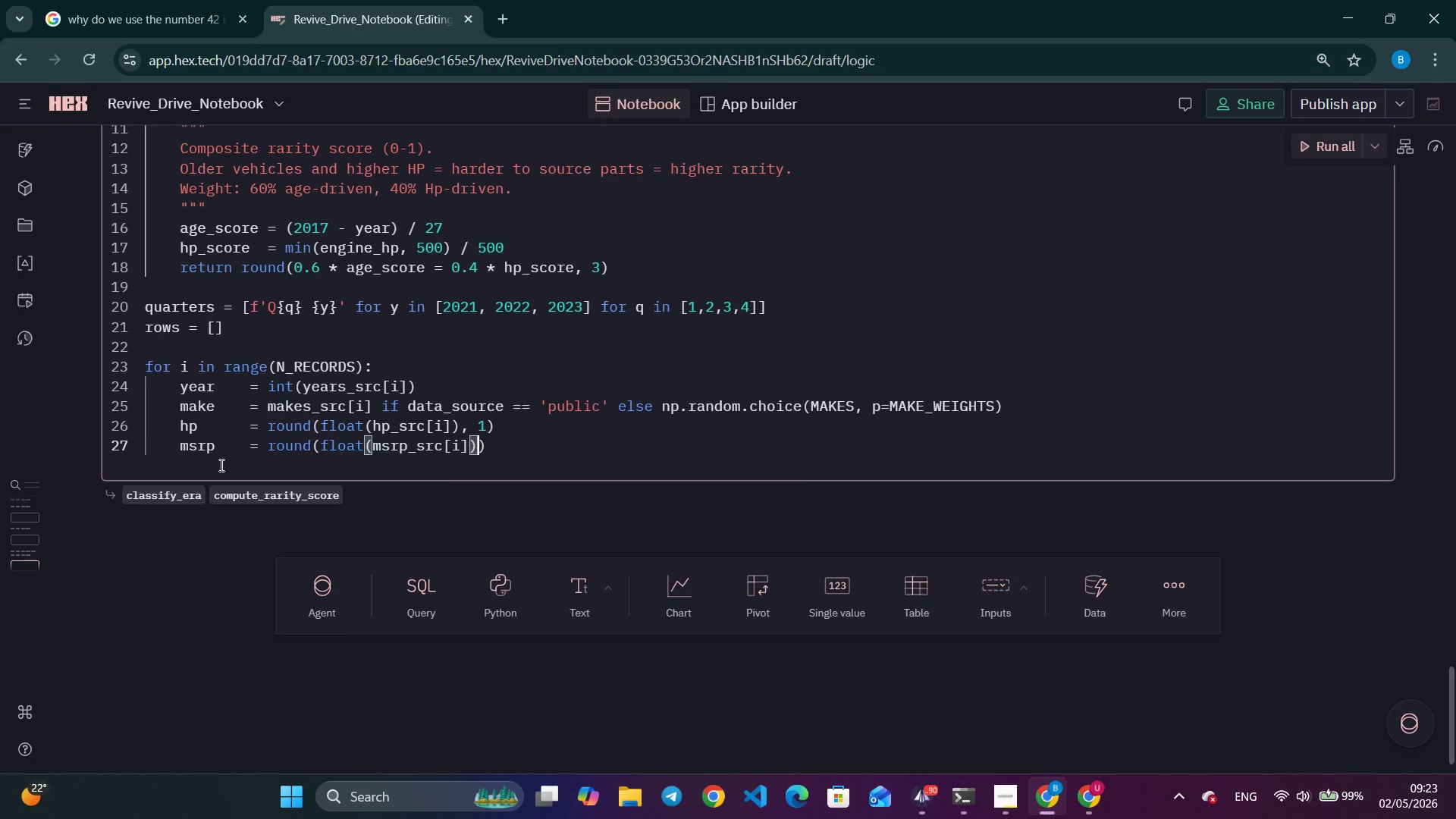 
key(ArrowRight)
 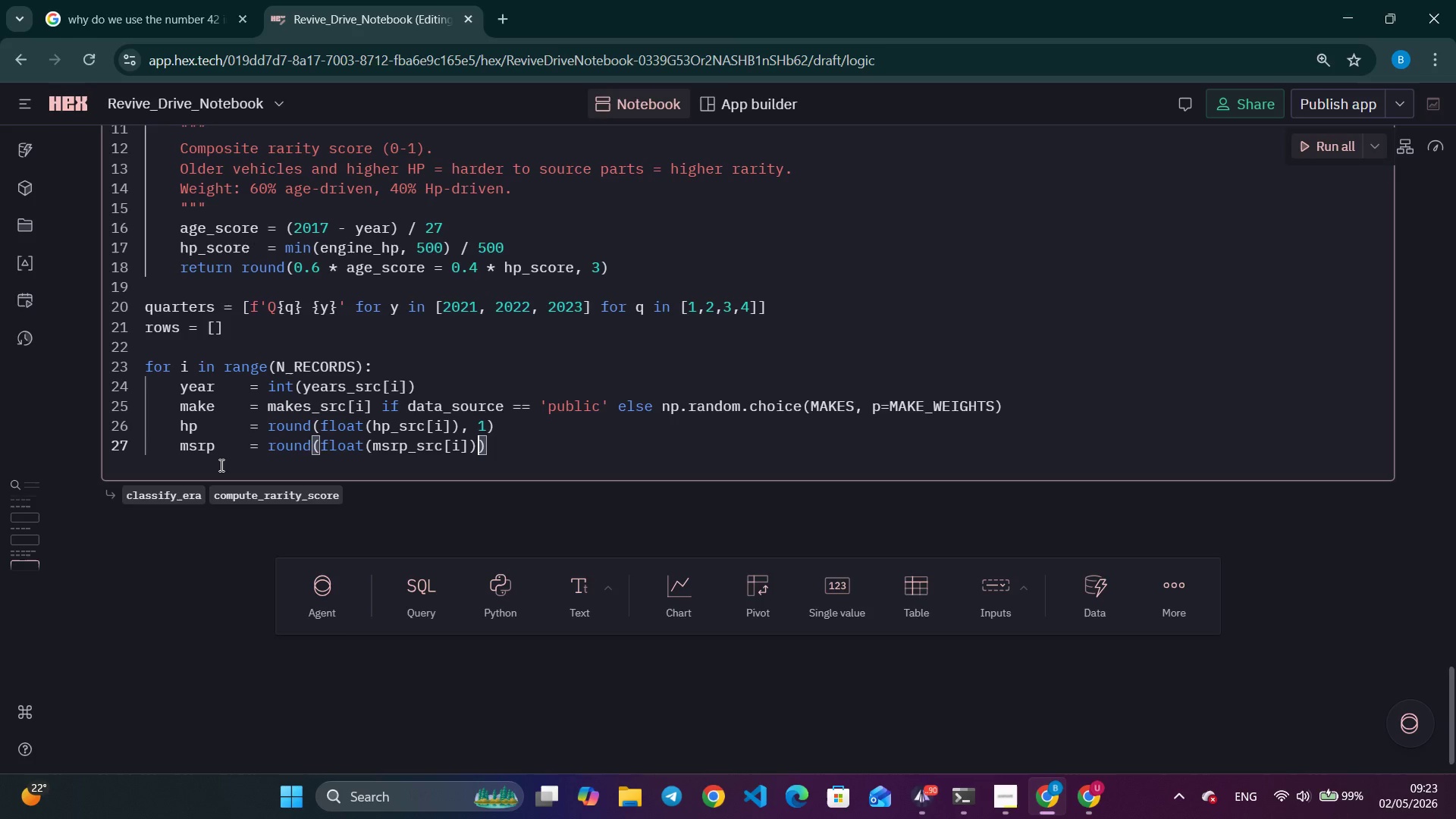 
key(Comma)
 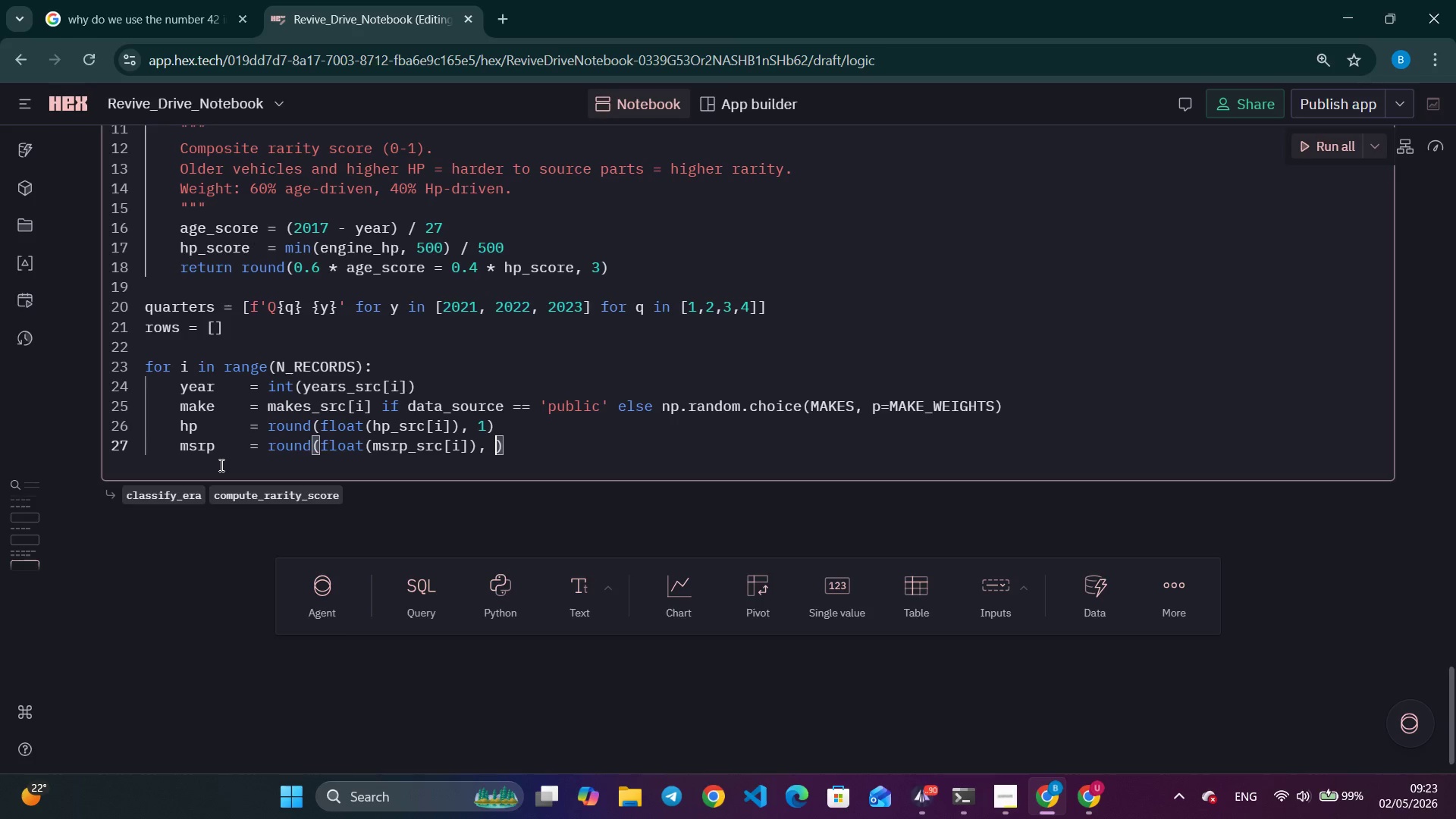 
key(Space)
 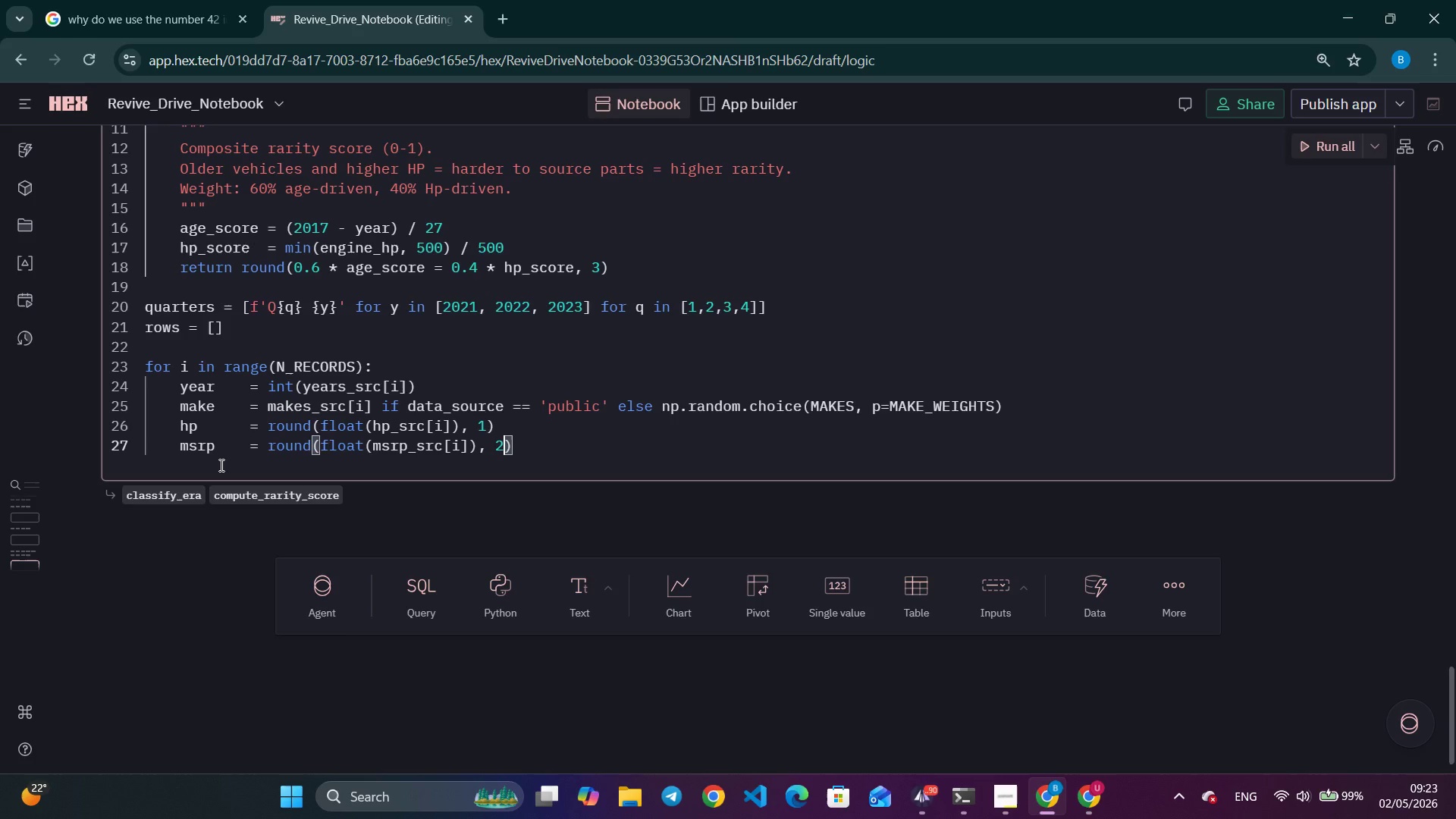 
key(2)
 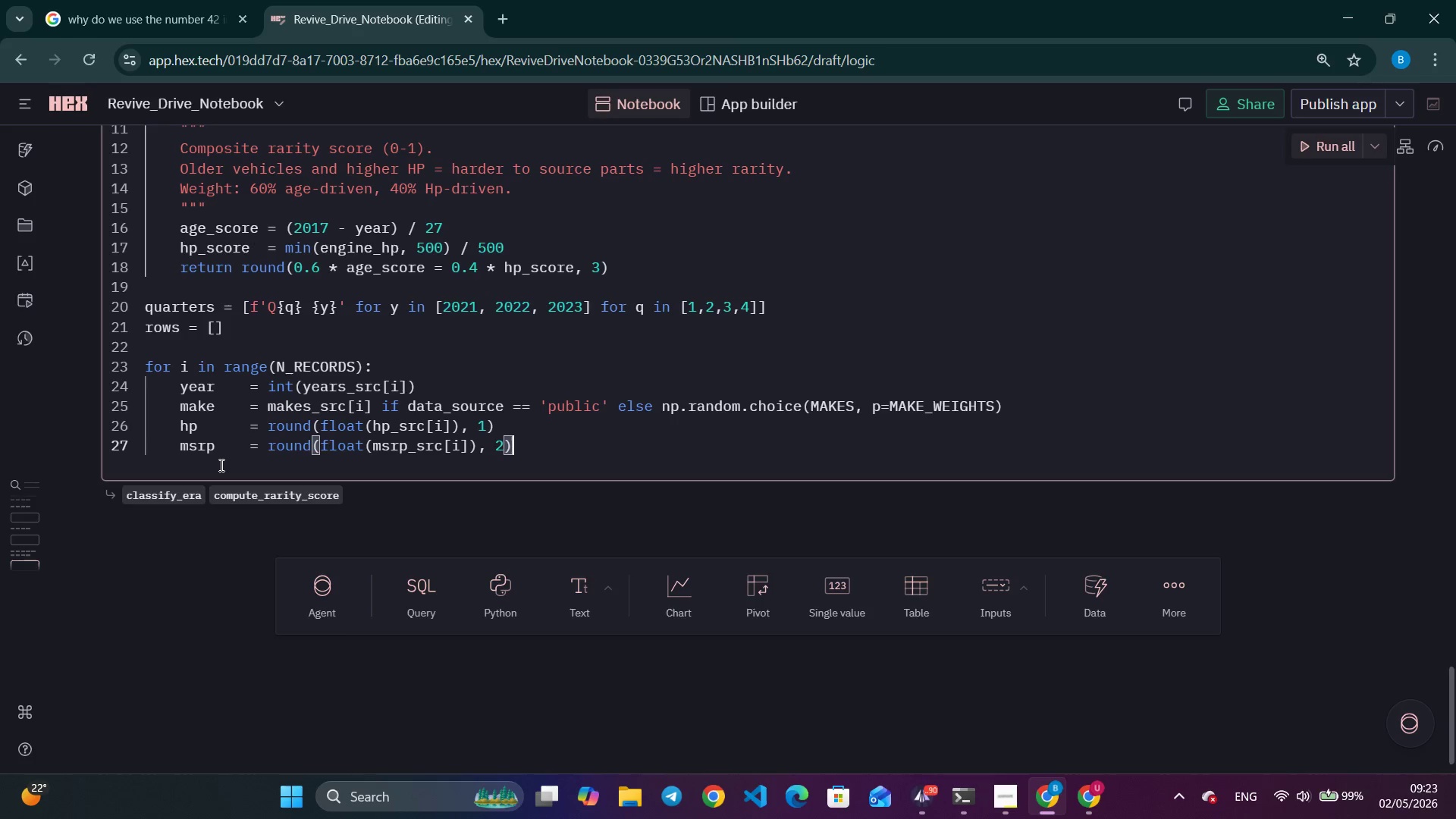 
key(ArrowRight)
 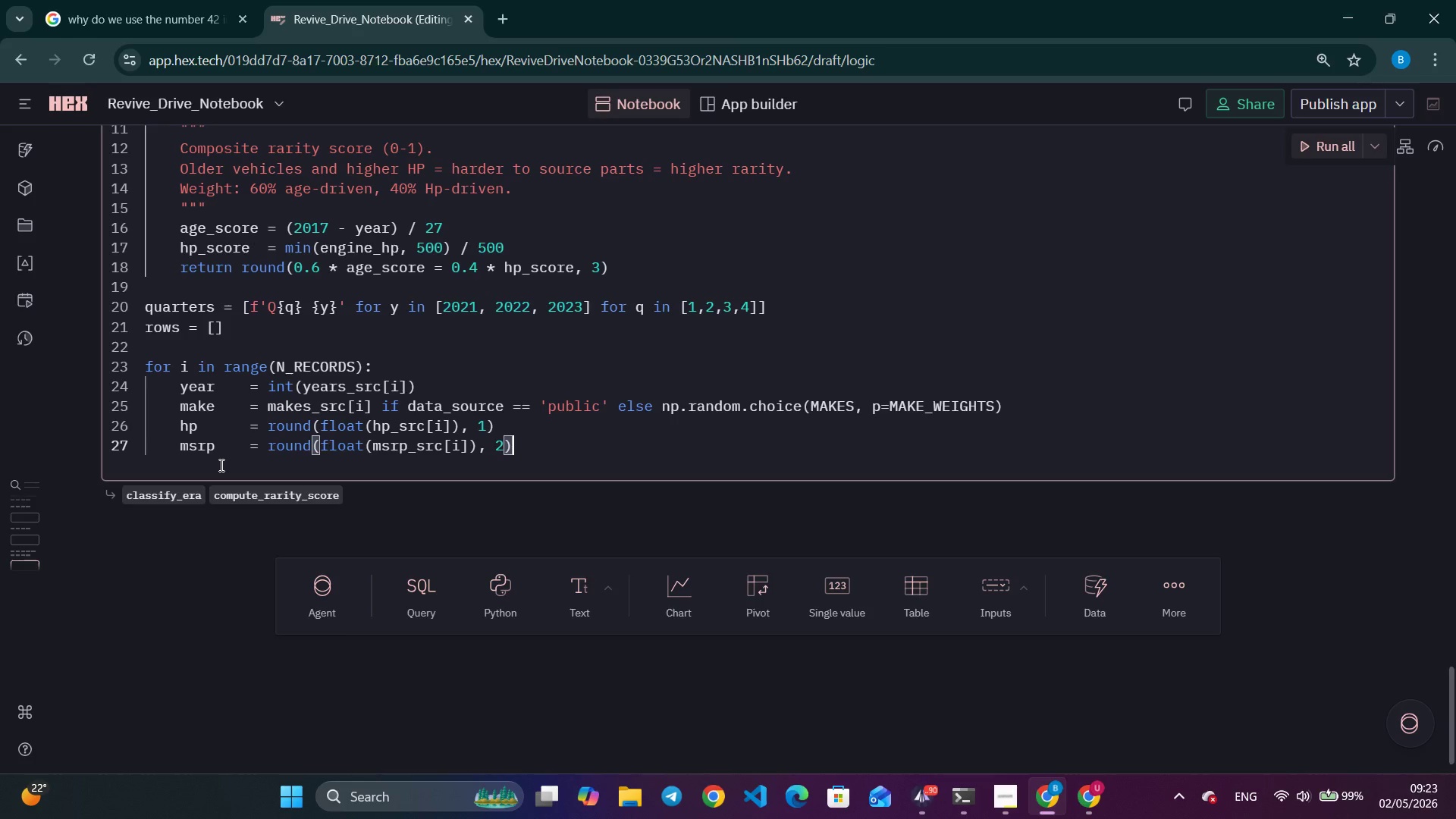 
key(ArrowRight)
 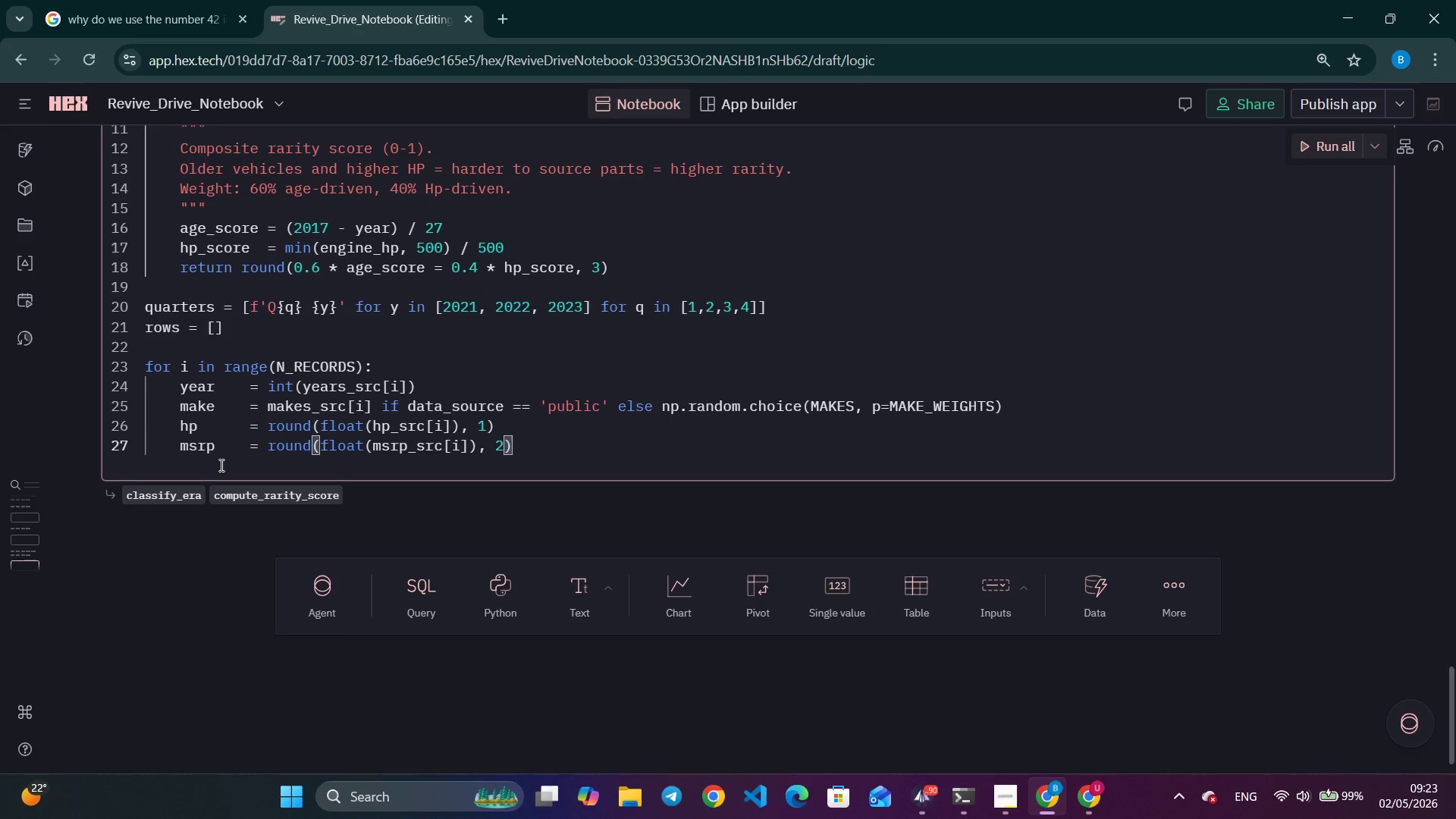 
key(Enter)
 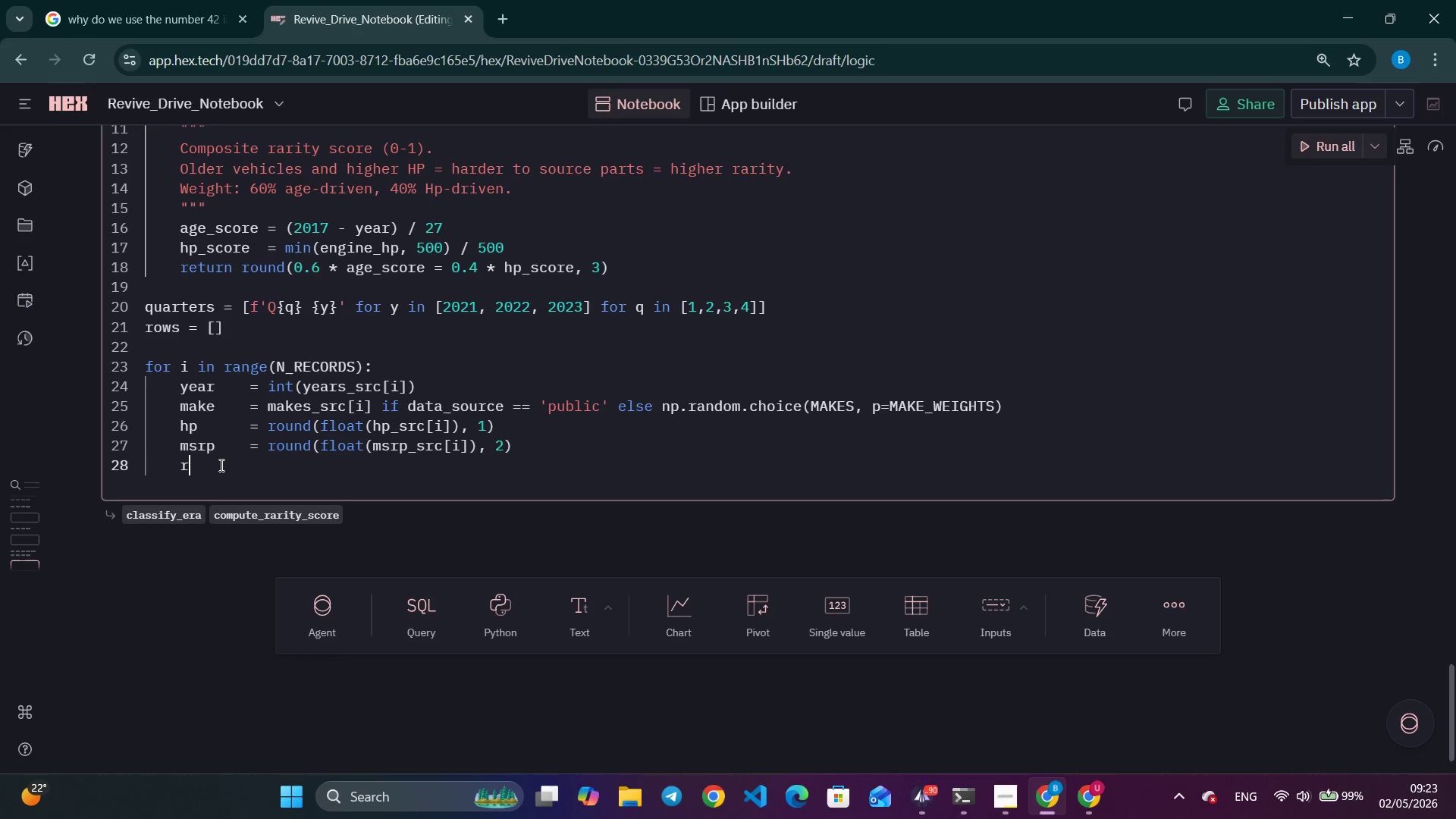 
type(rest_ )
key(Backspace)
type(cat= np.random.choice()
 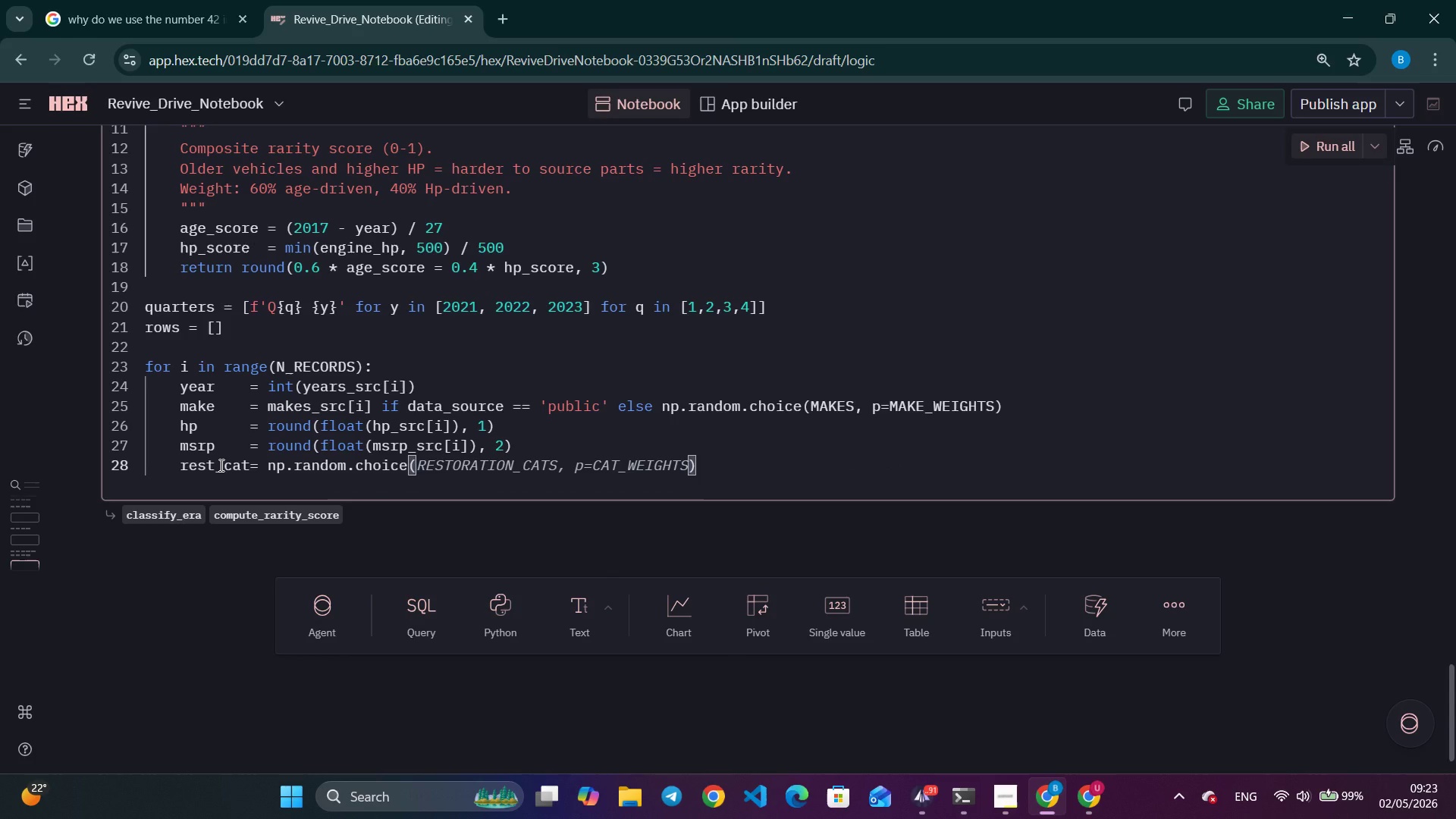 
wait(53.02)
 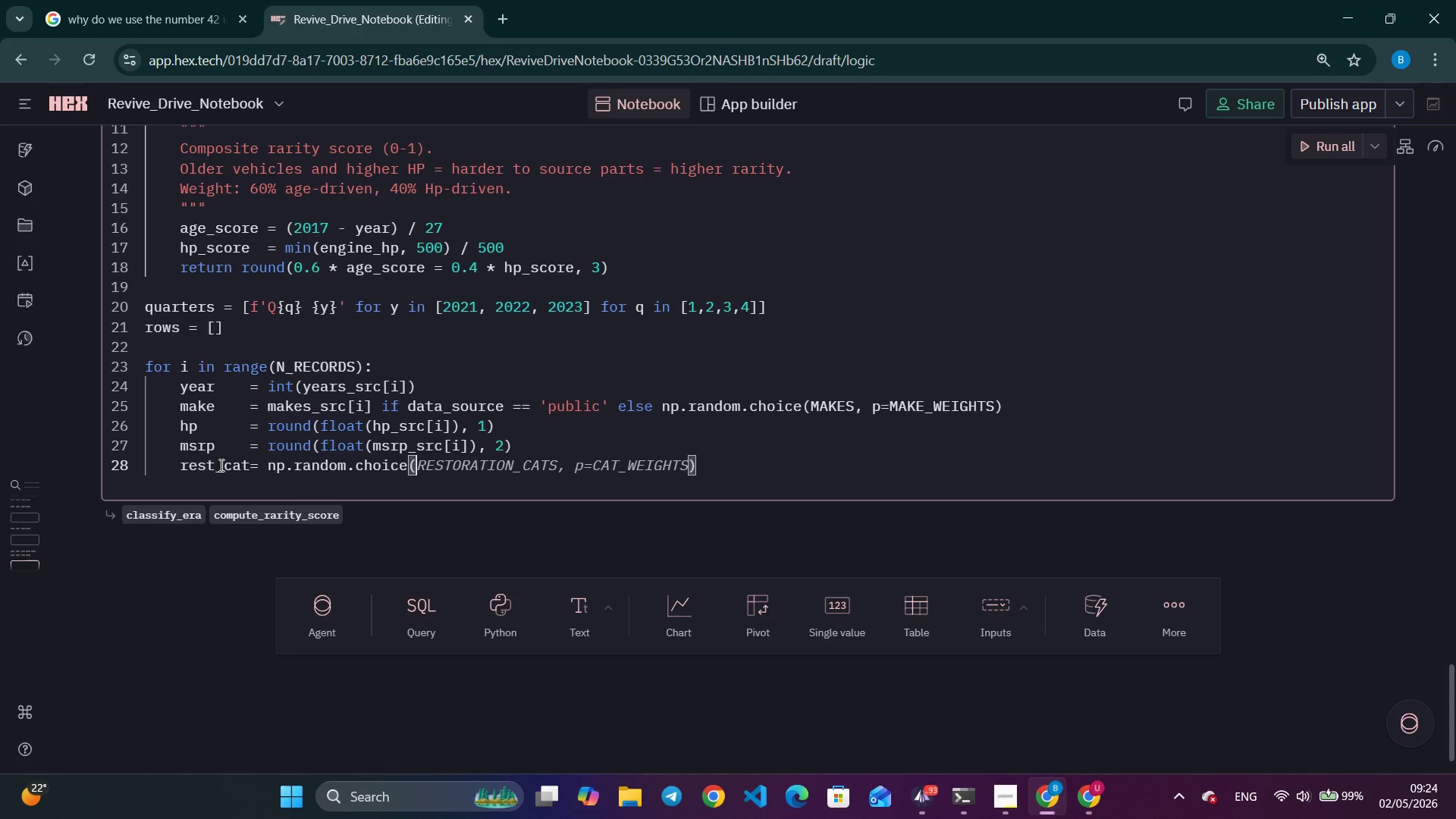 
key(Shift+Tab)
 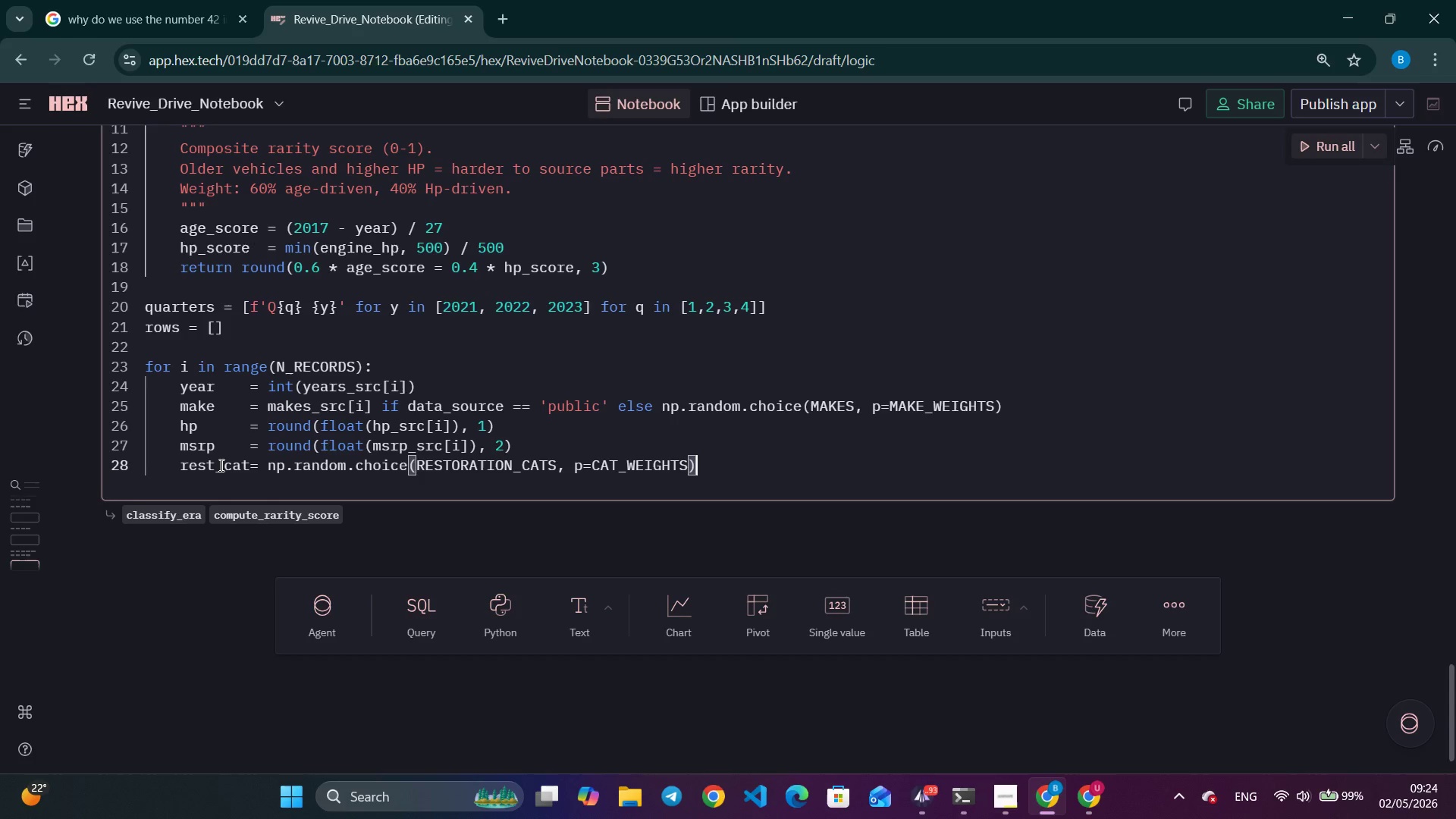 
key(Shift+Enter)
 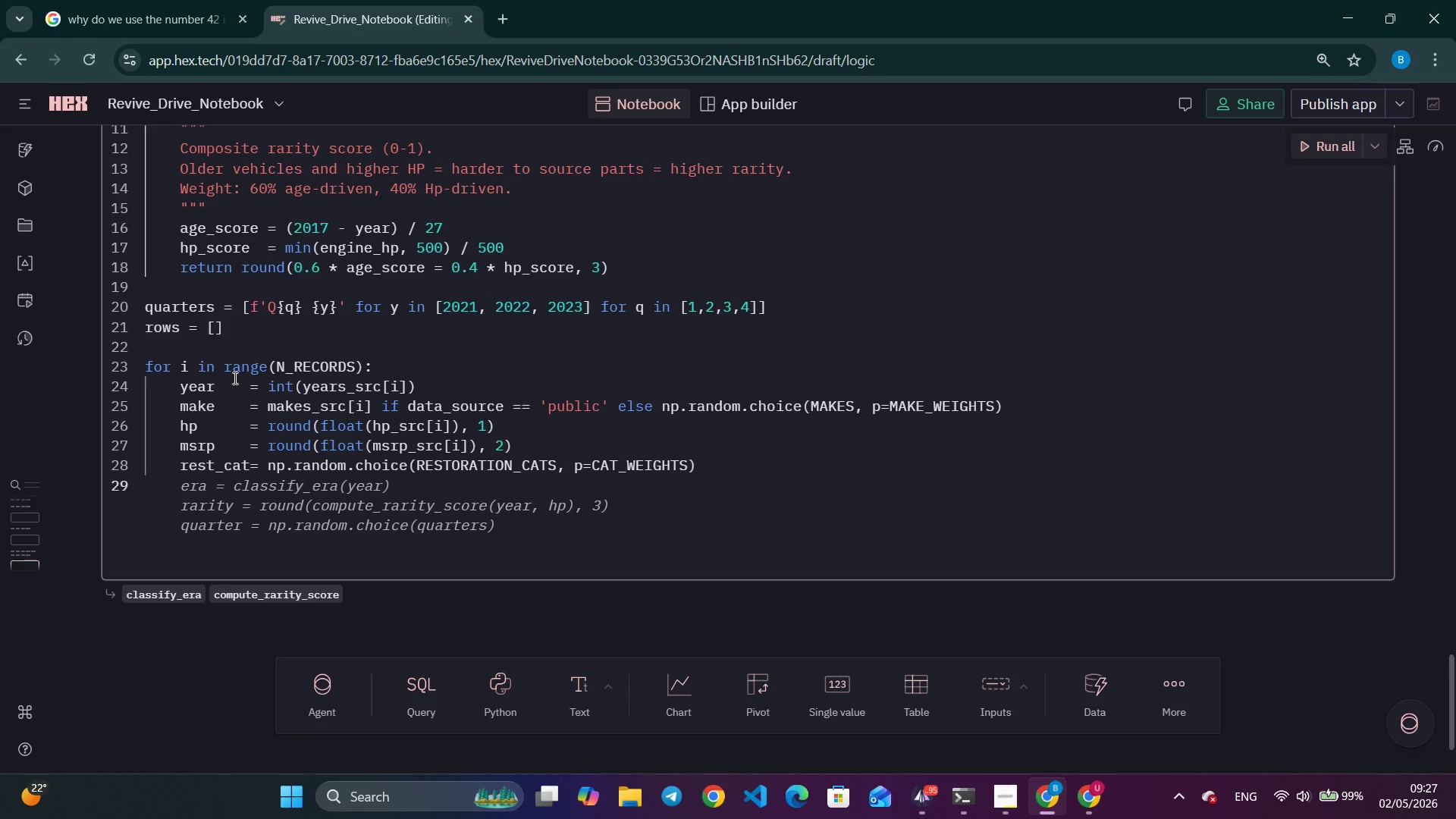 
wait(174.75)
 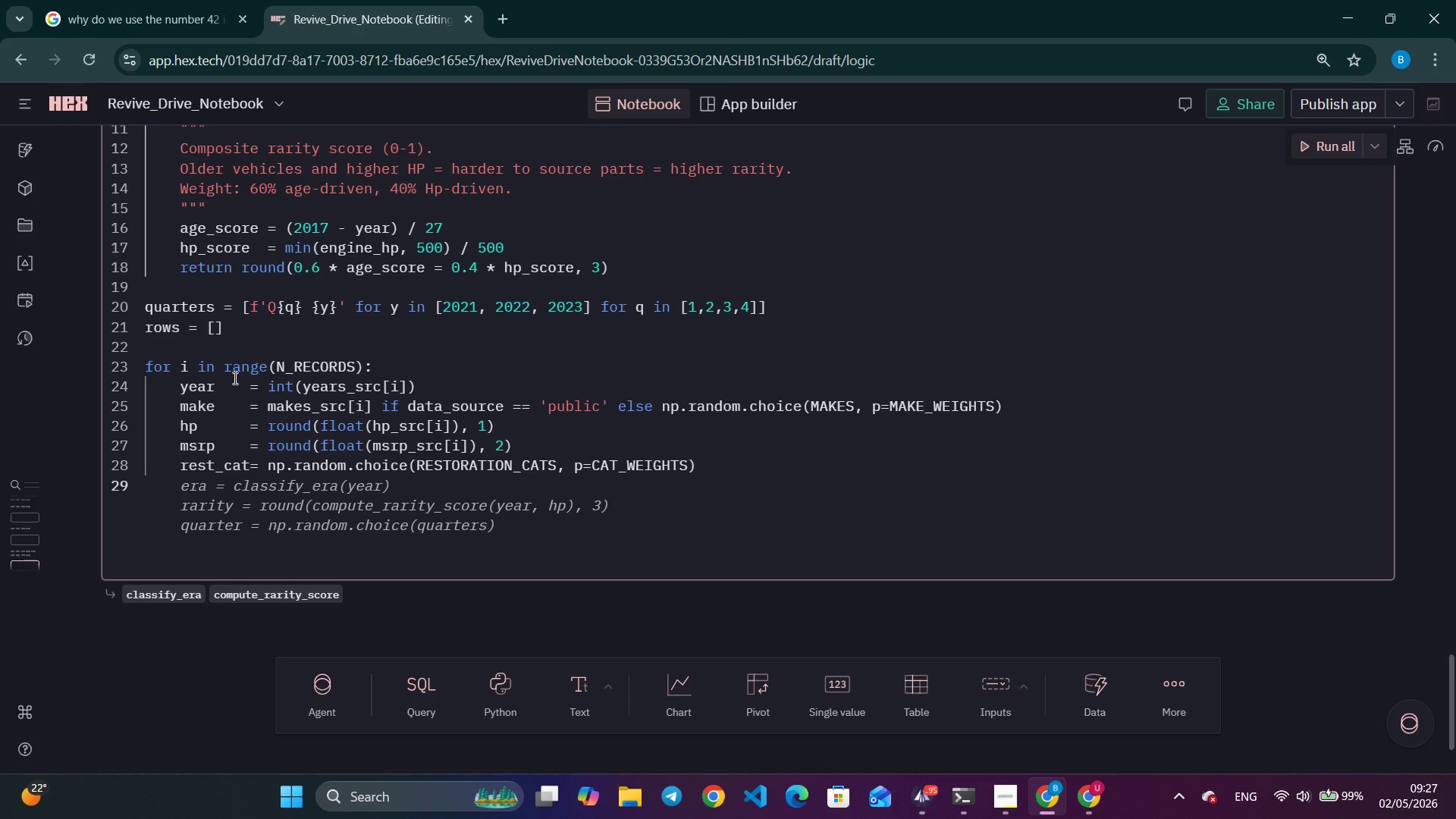 
left_click([234, 378])
 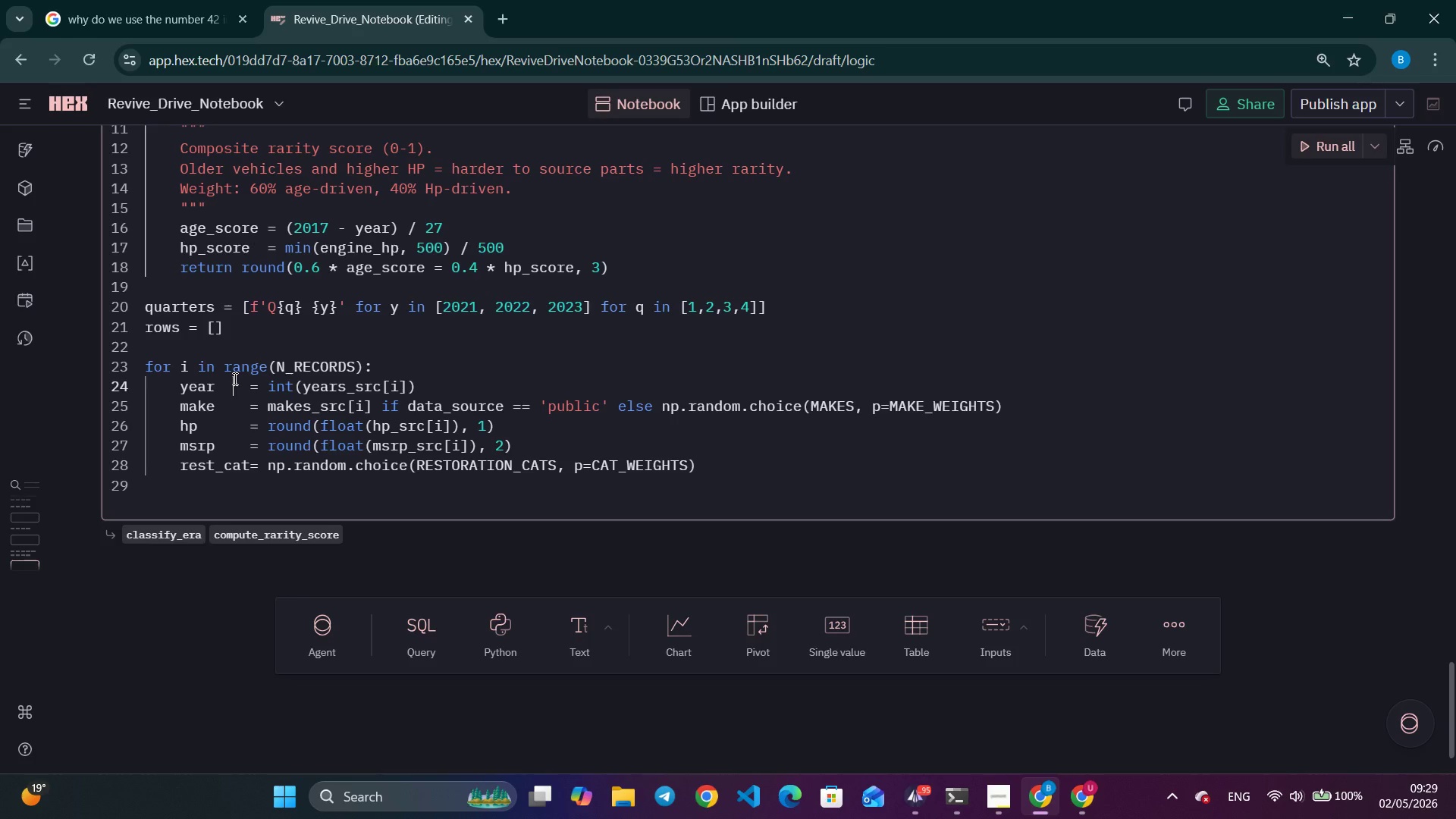 
wait(113.98)
 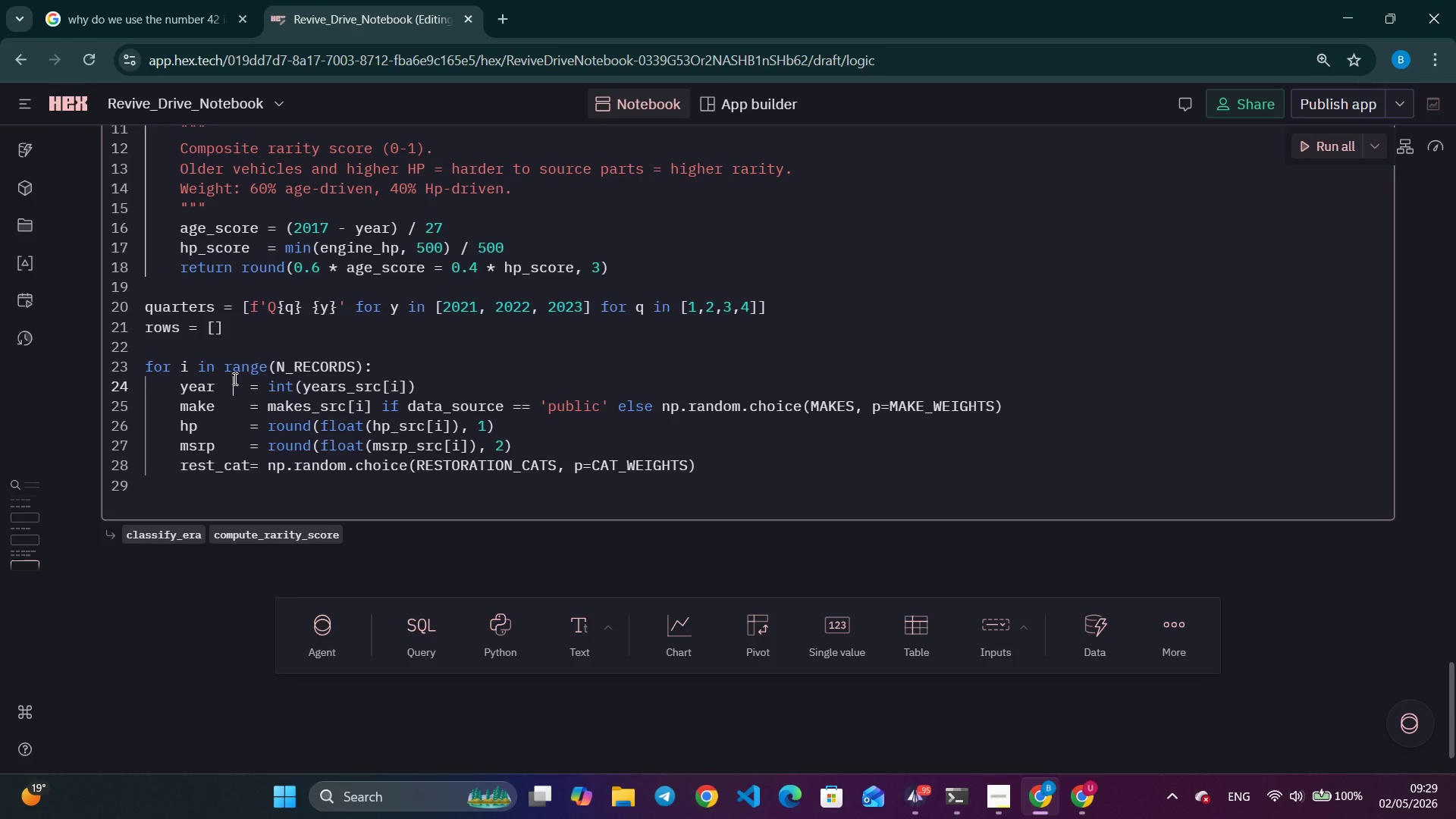 
left_click([664, 454])
 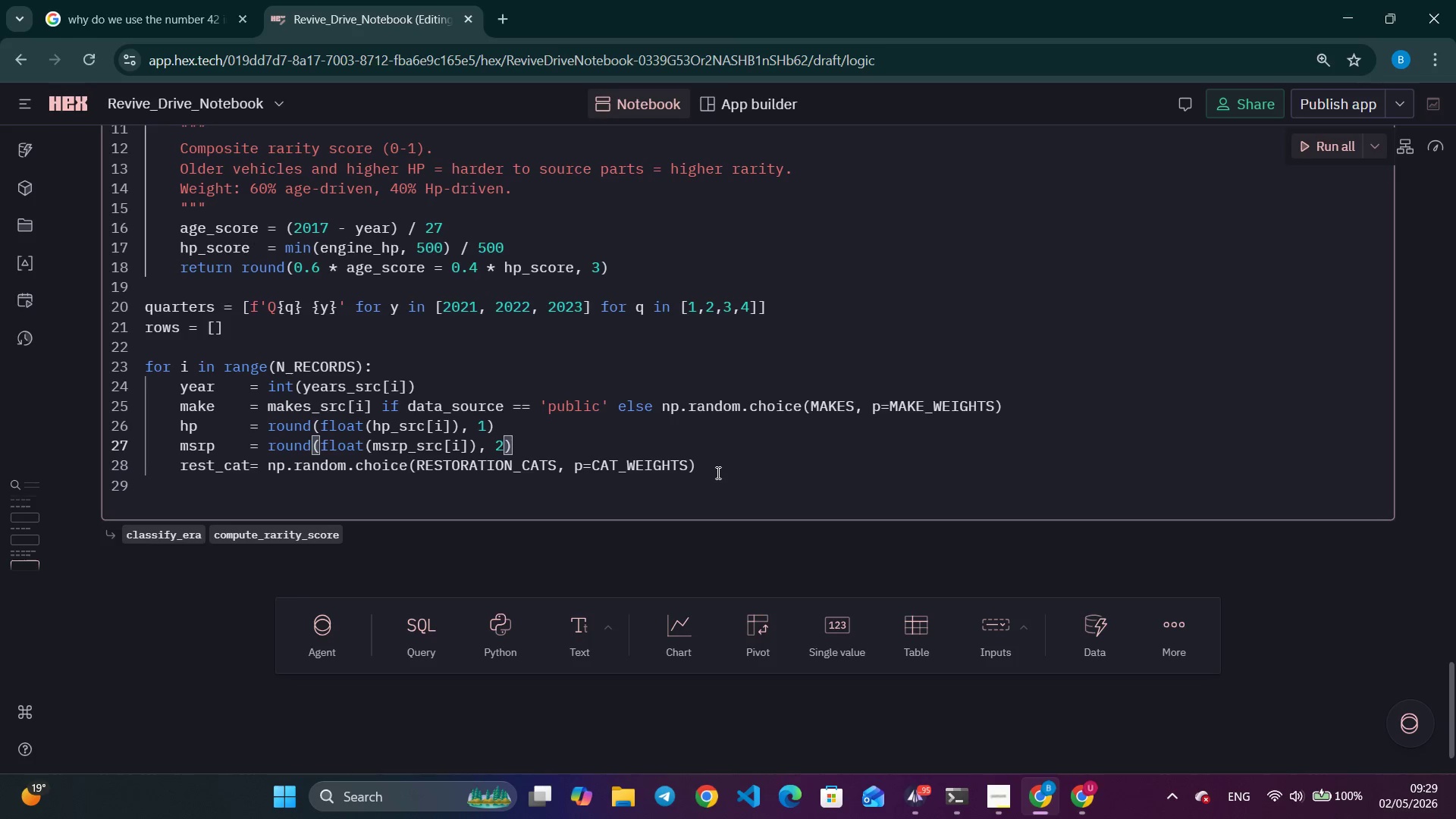 
left_click([717, 472])
 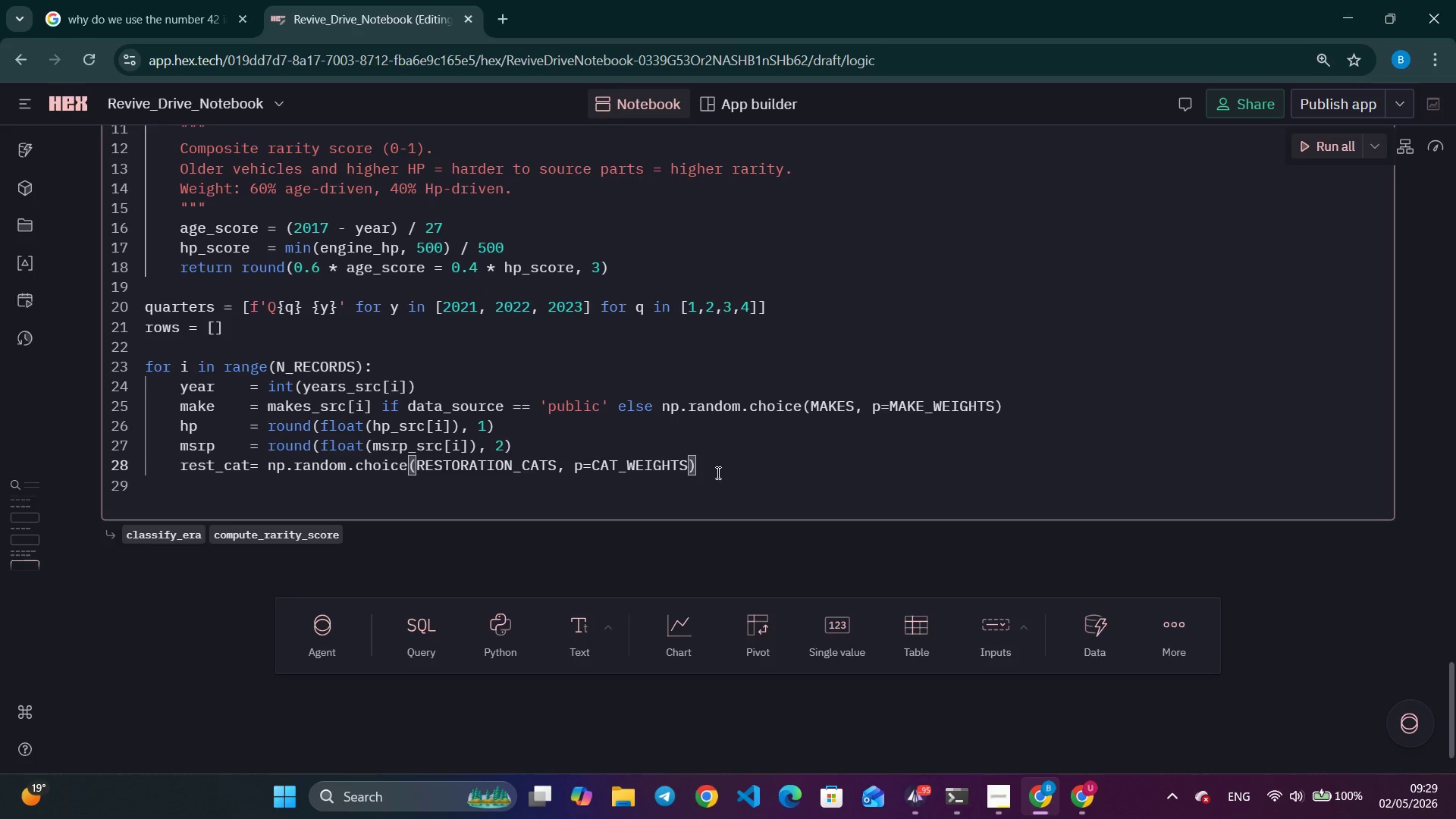 
wait(31.75)
 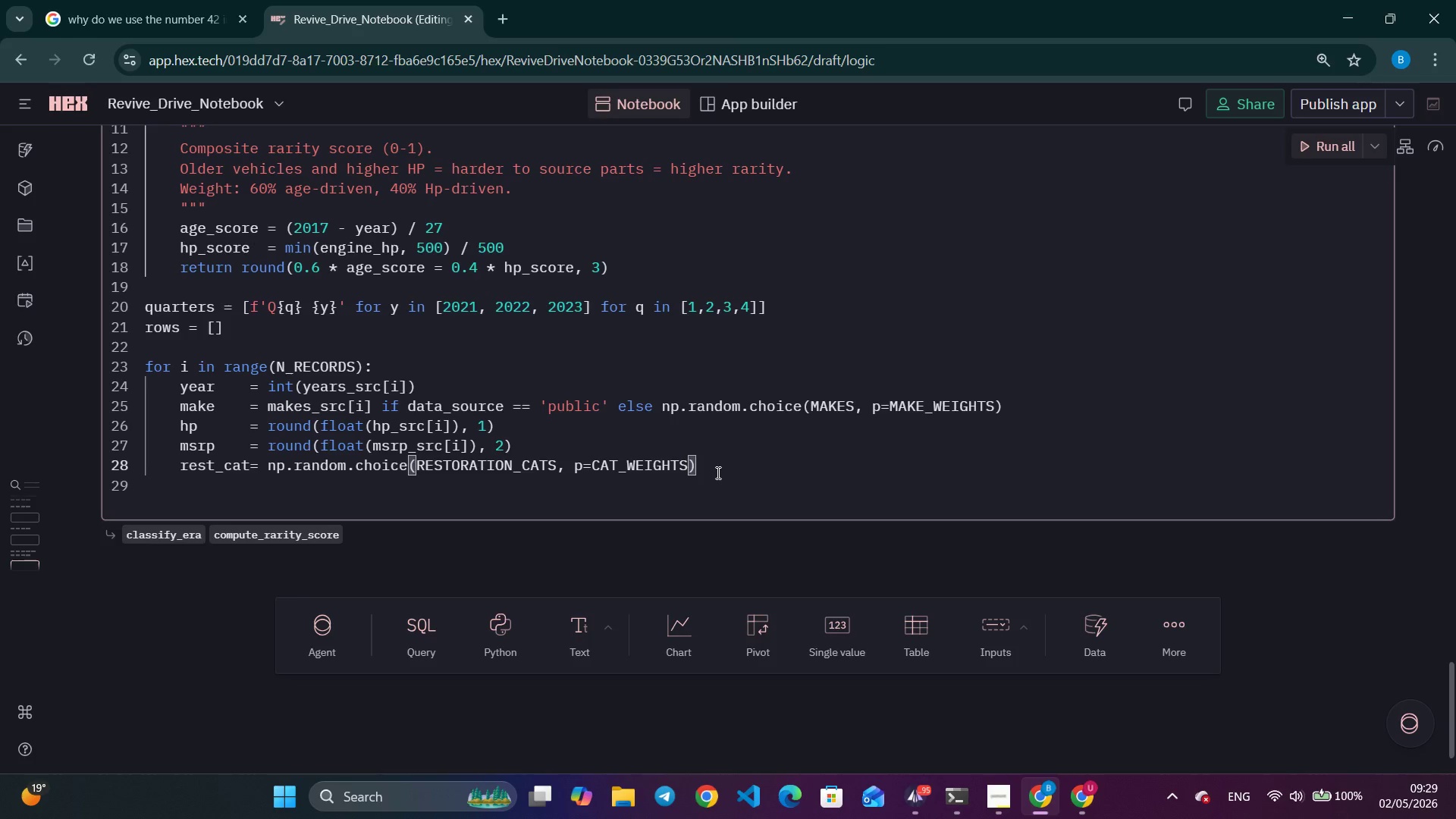 
left_click([723, 469])
 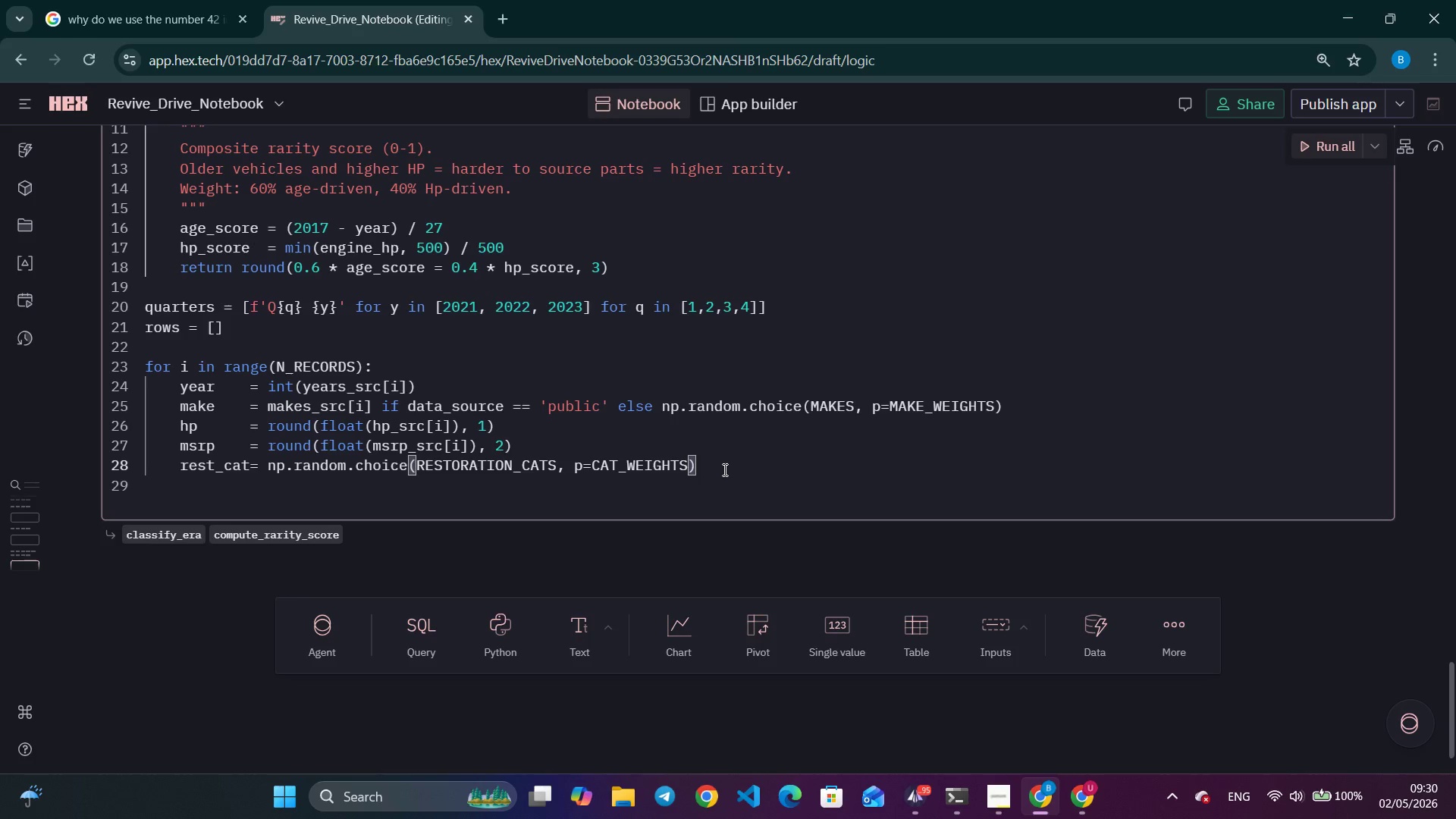 
wait(36.59)
 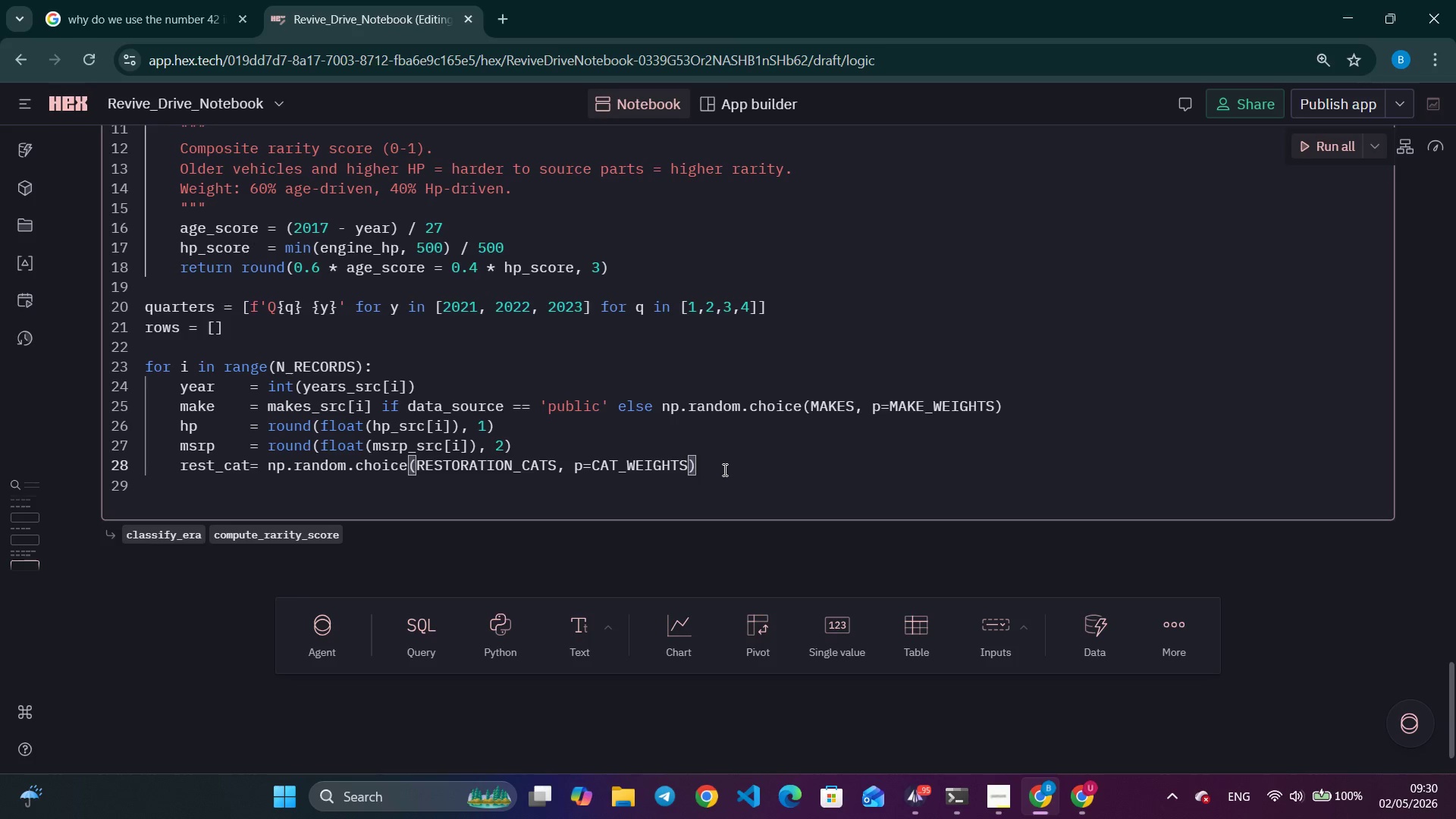 
left_click([723, 469])
 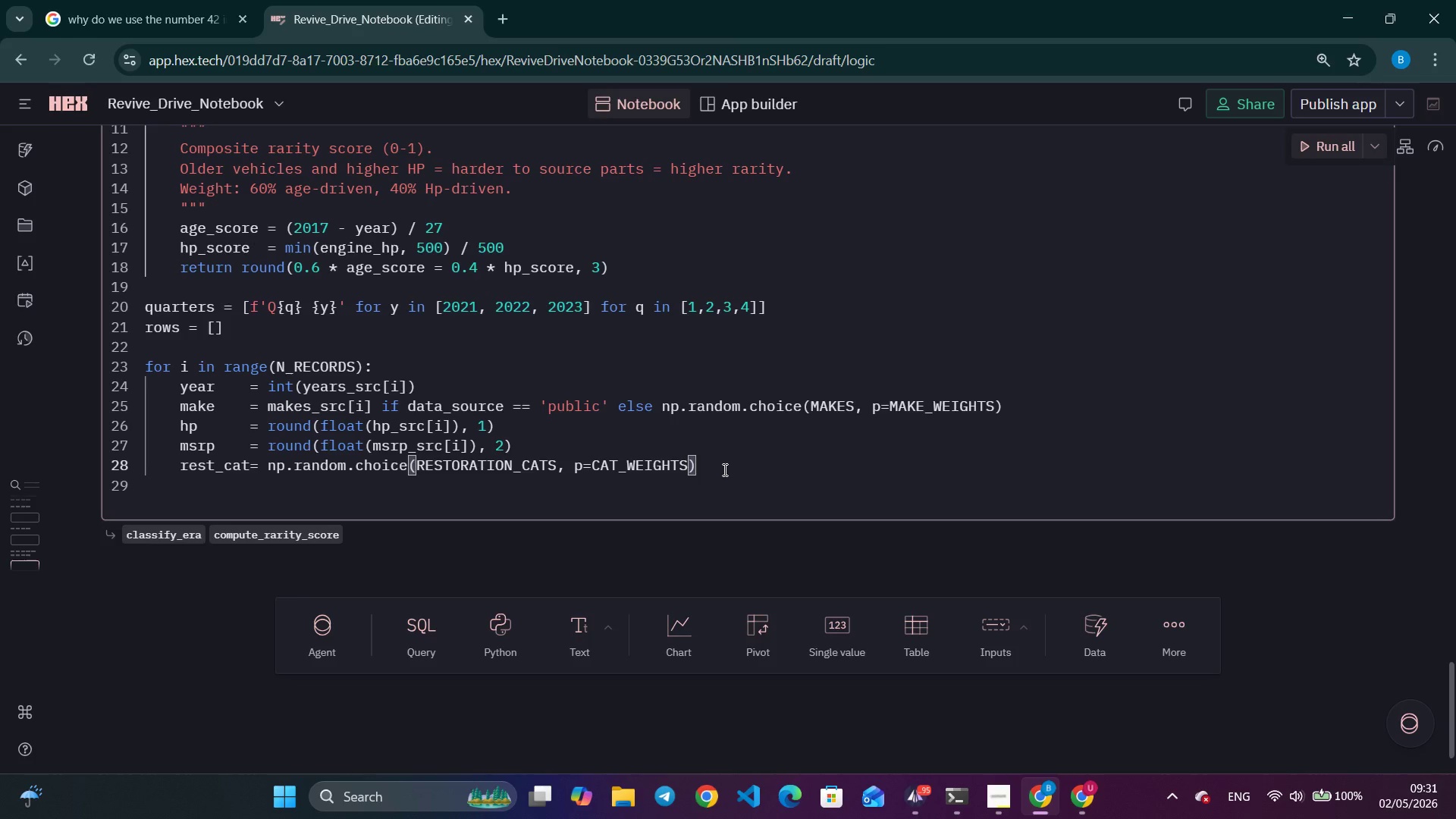 
wait(29.09)
 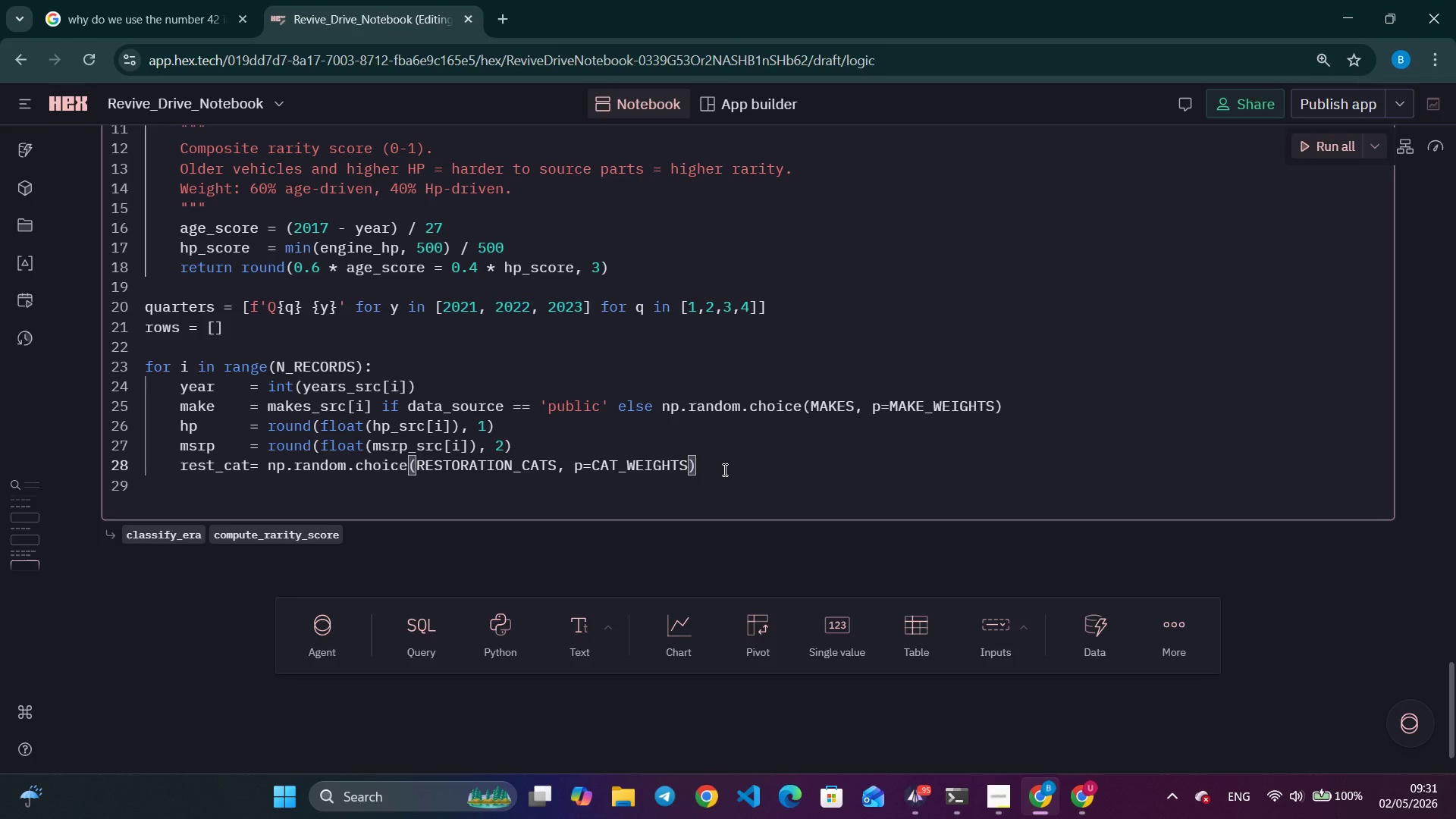 
left_click([921, 795])
 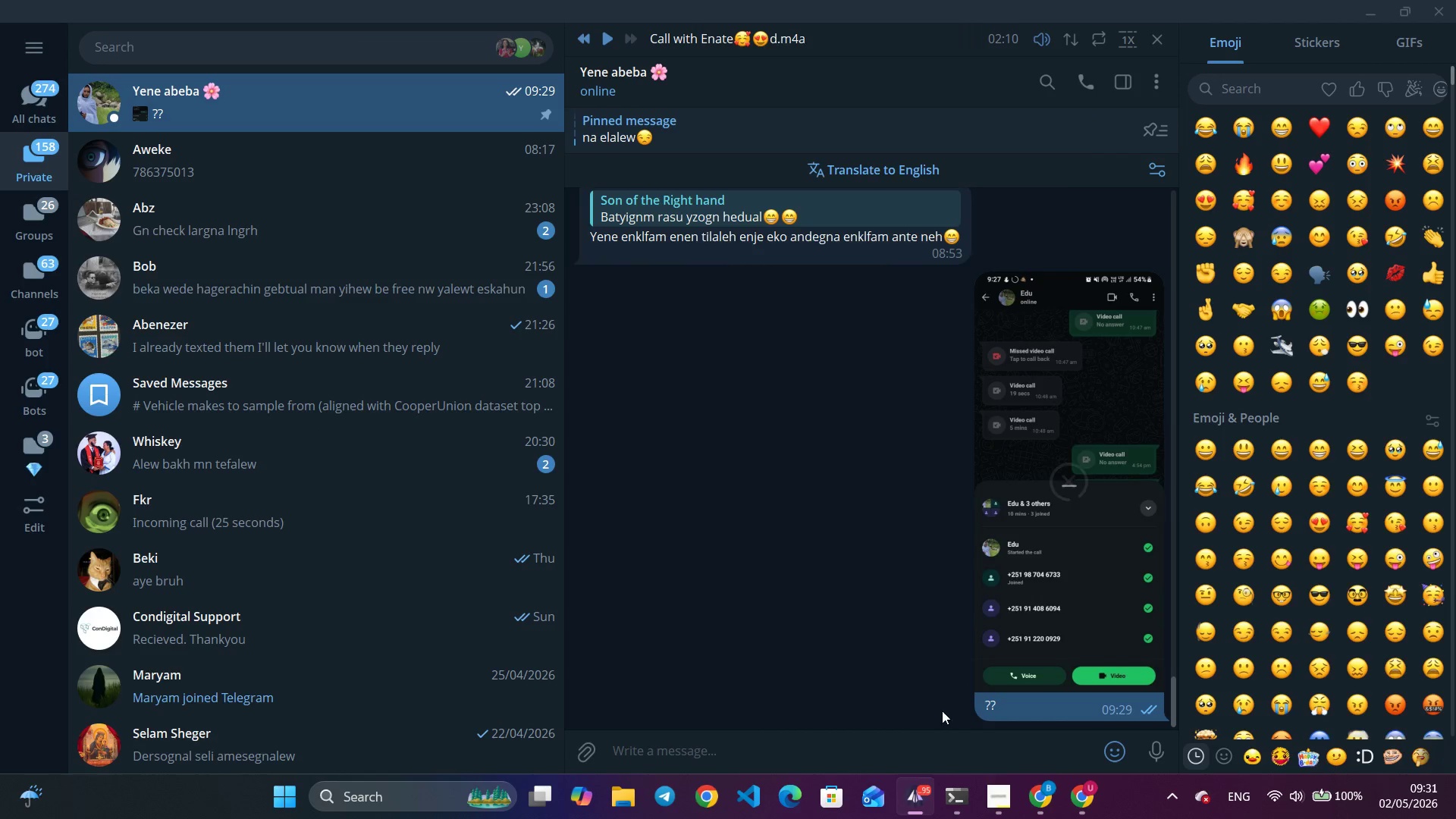 
left_click([1069, 506])
 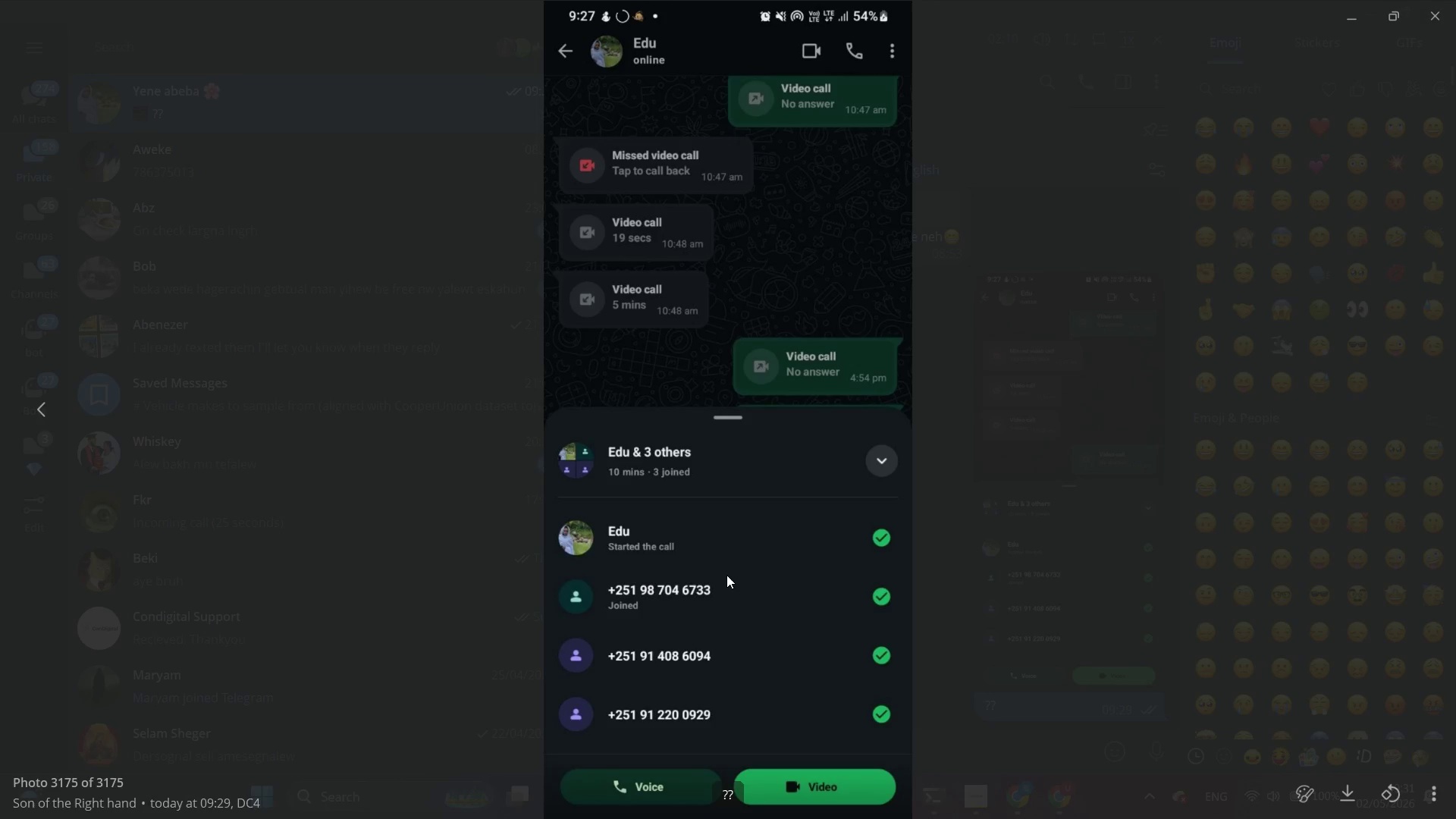 
wait(27.45)
 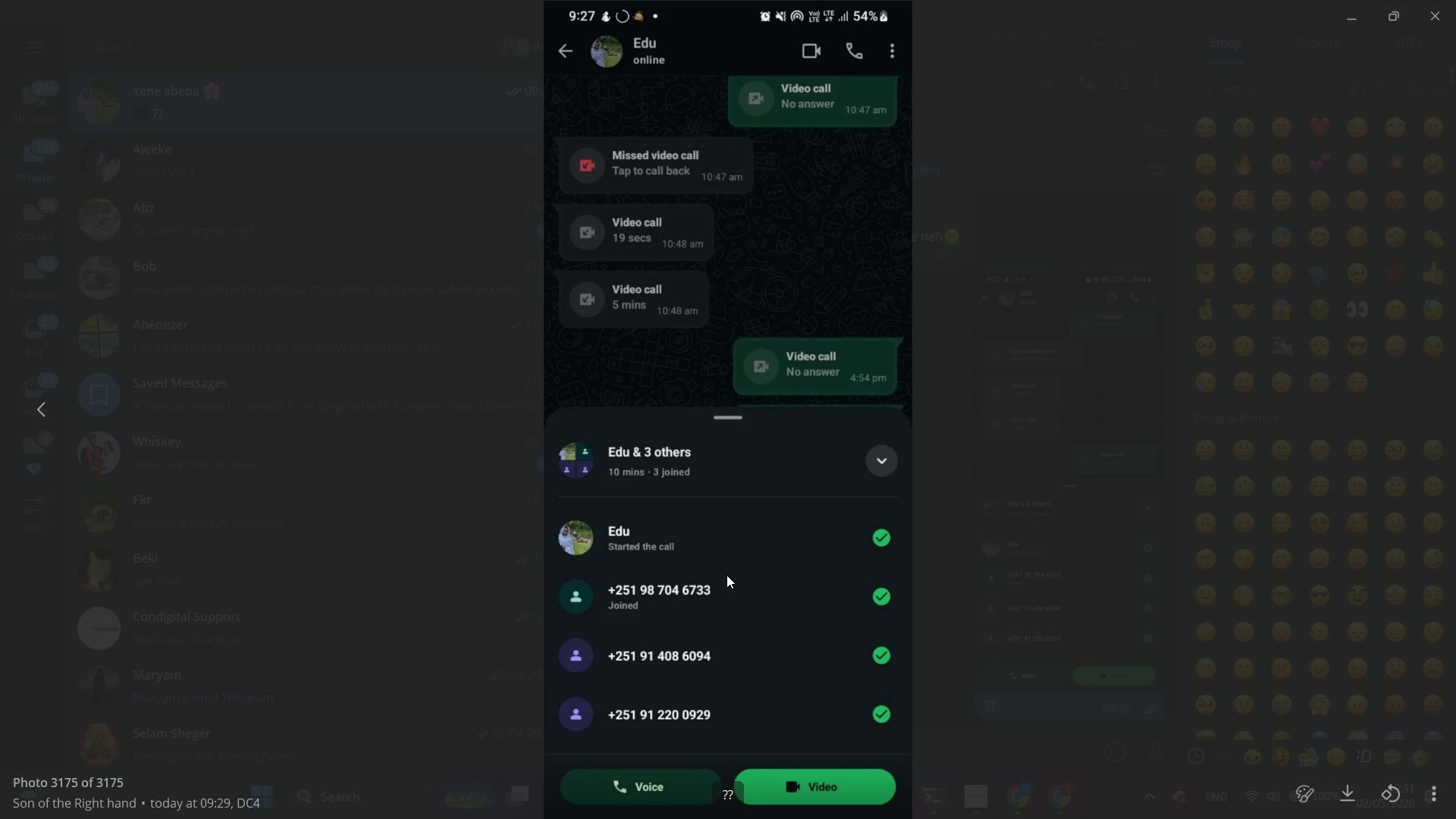 
left_click([1100, 472])
 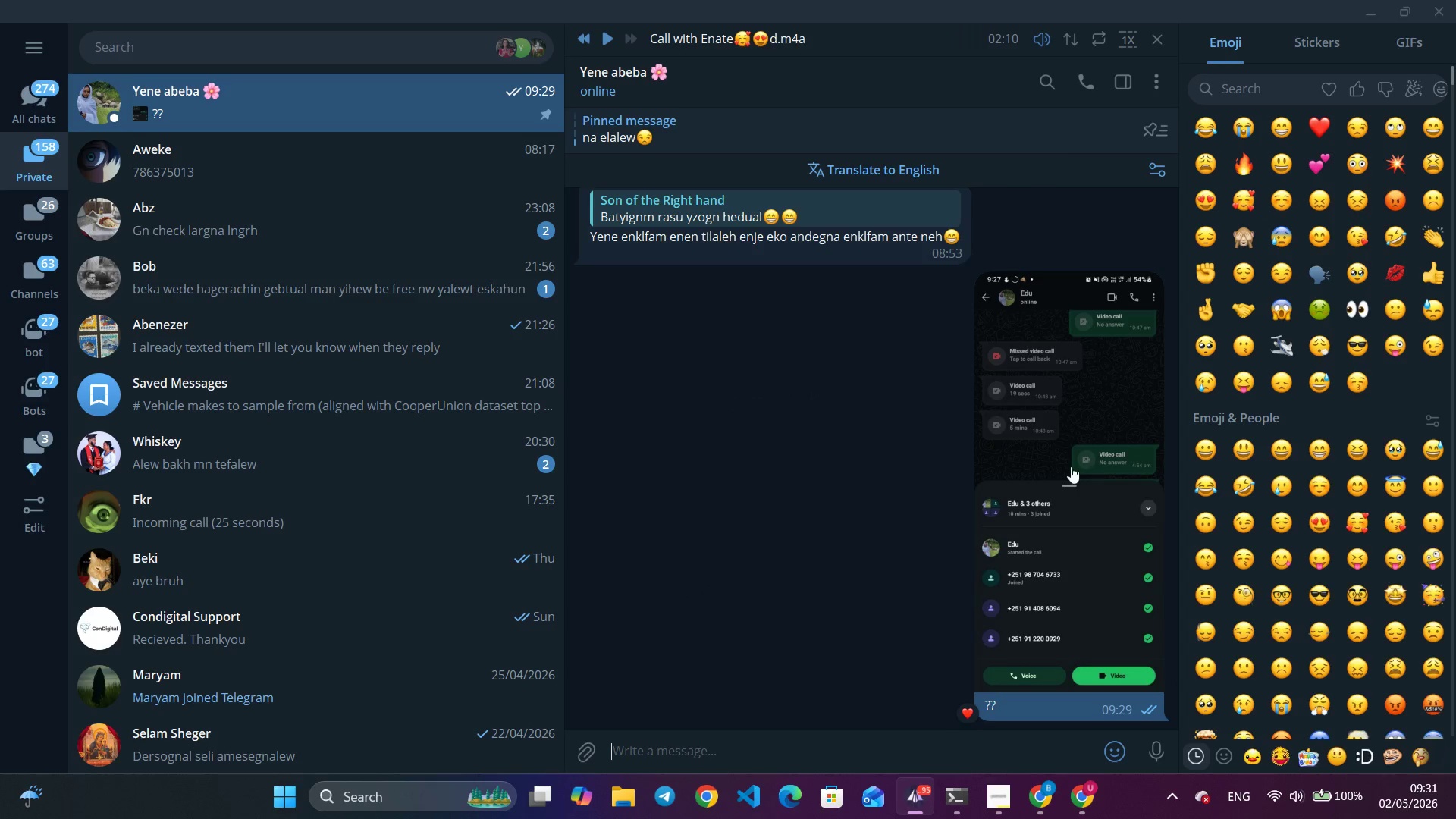 
left_click([1156, 30])
 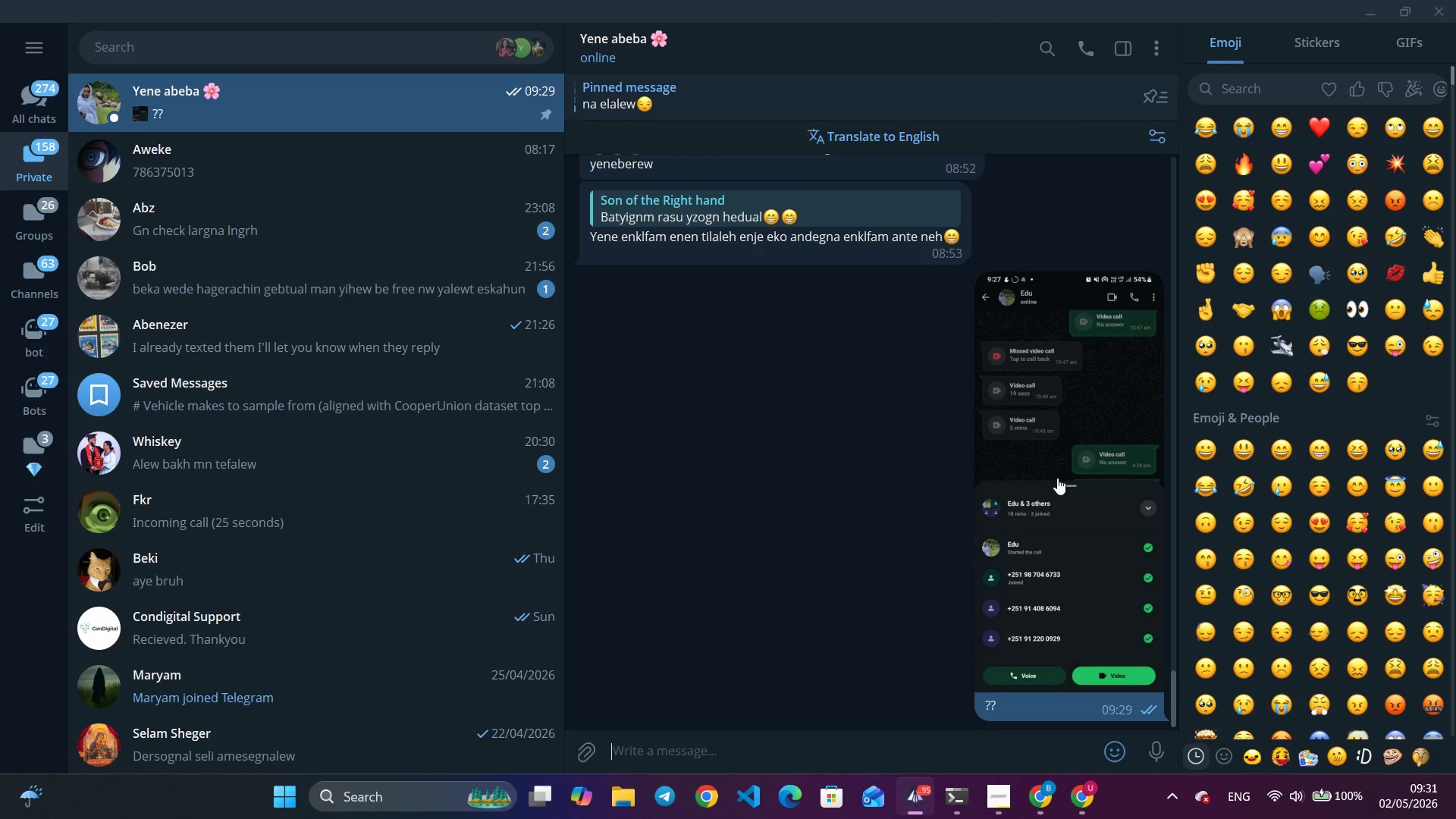 
left_click([1059, 478])
 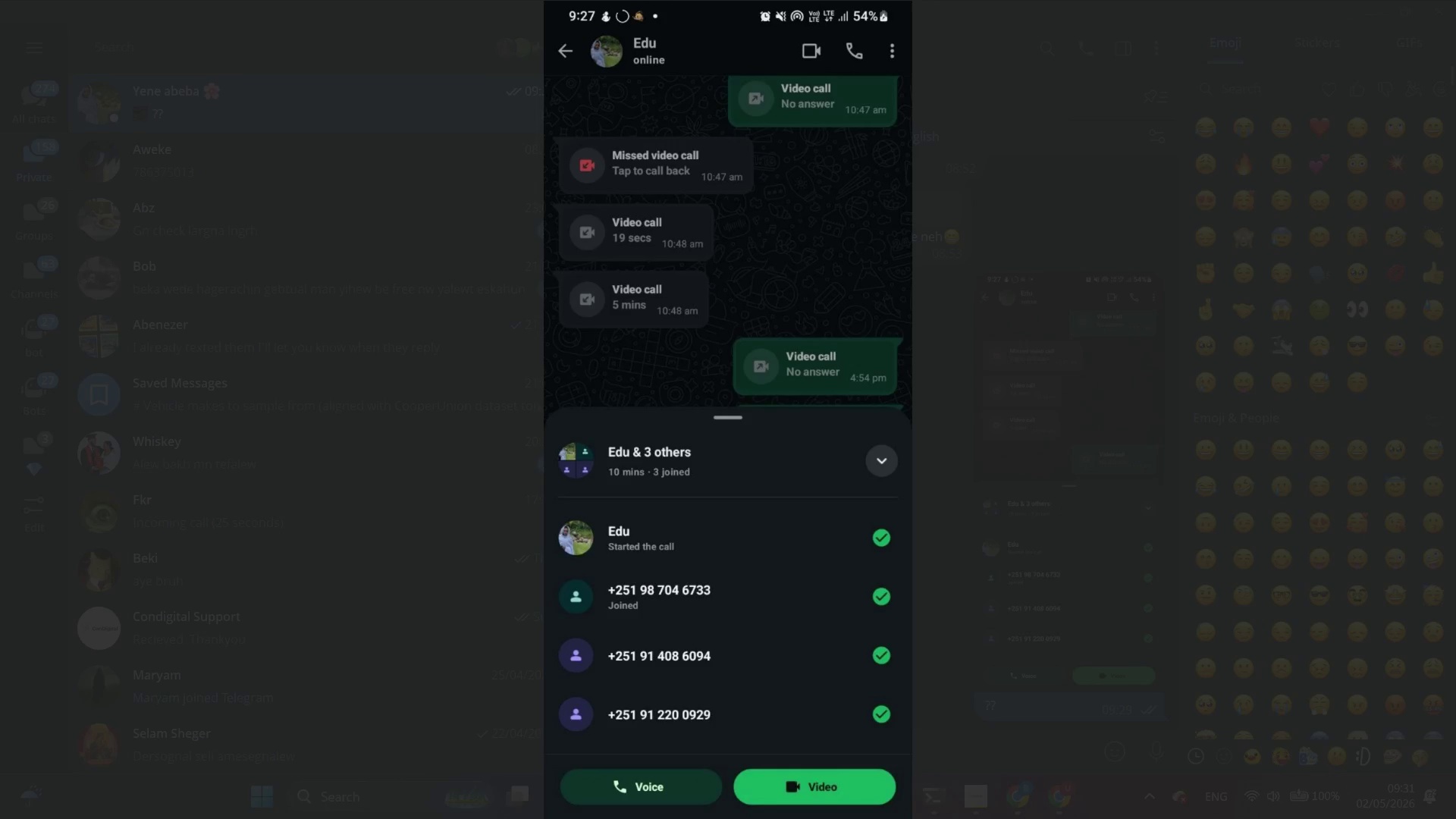 
wait(5.42)
 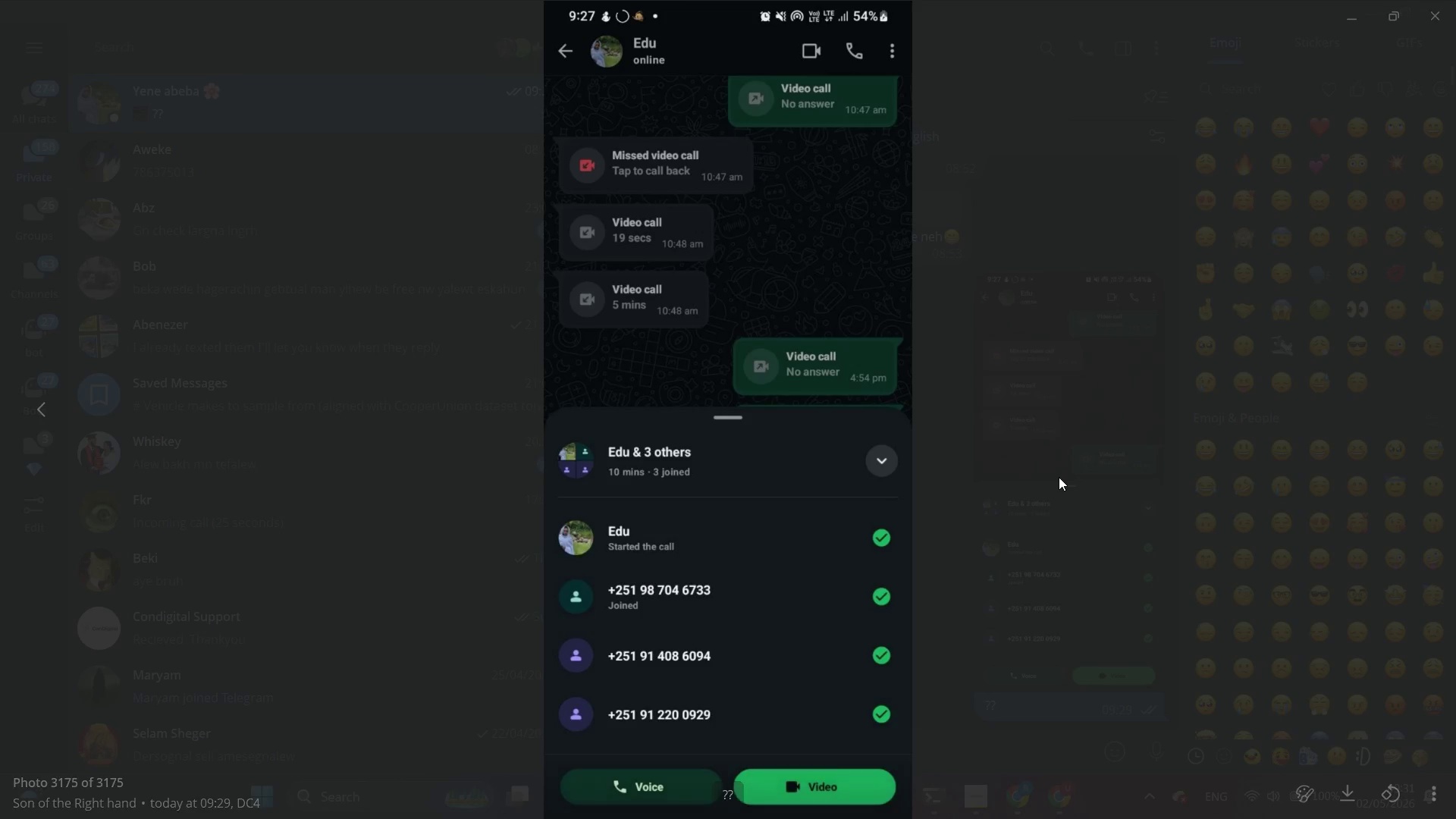 
left_click([1157, 406])
 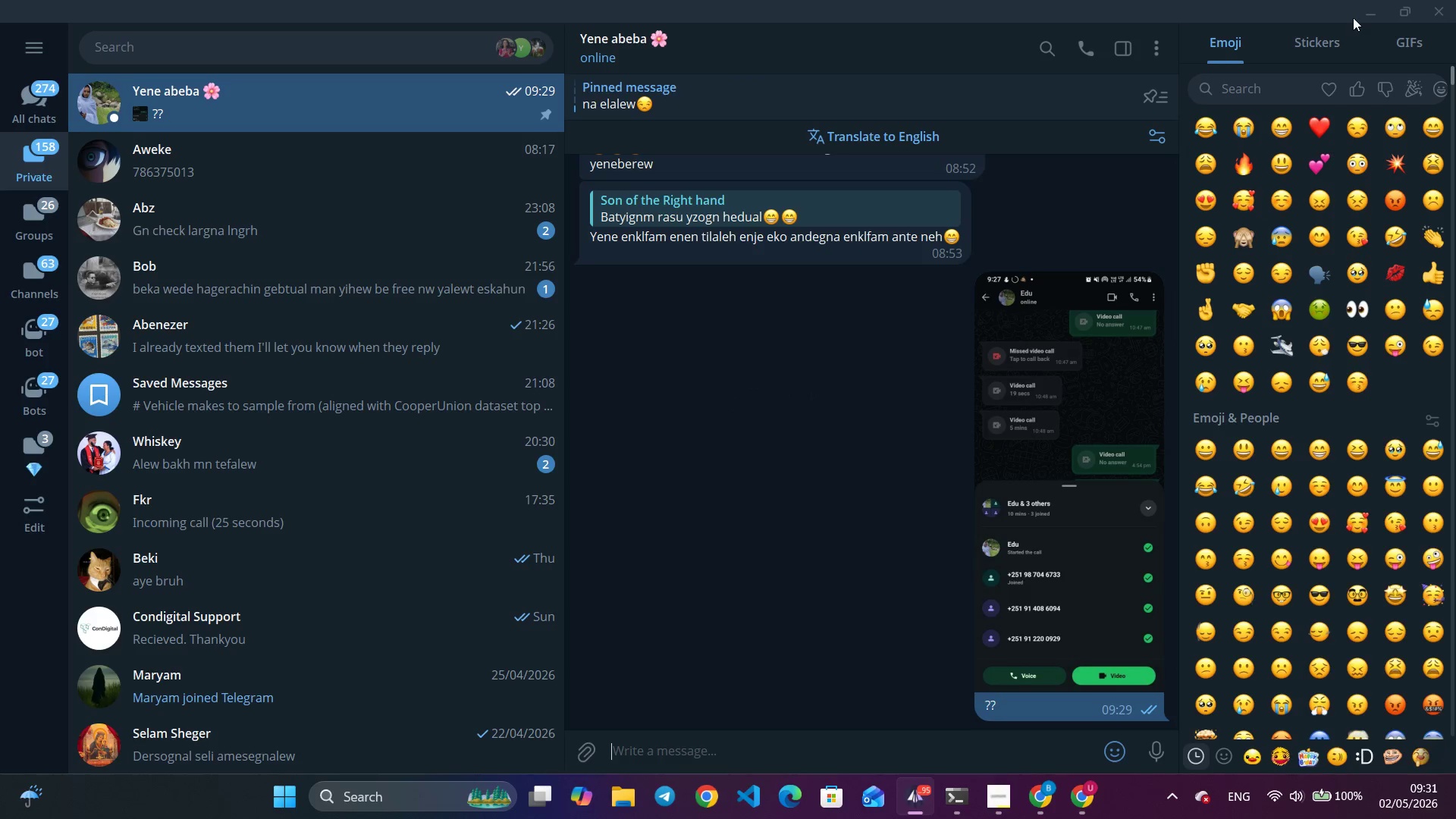 
left_click([1363, 12])
 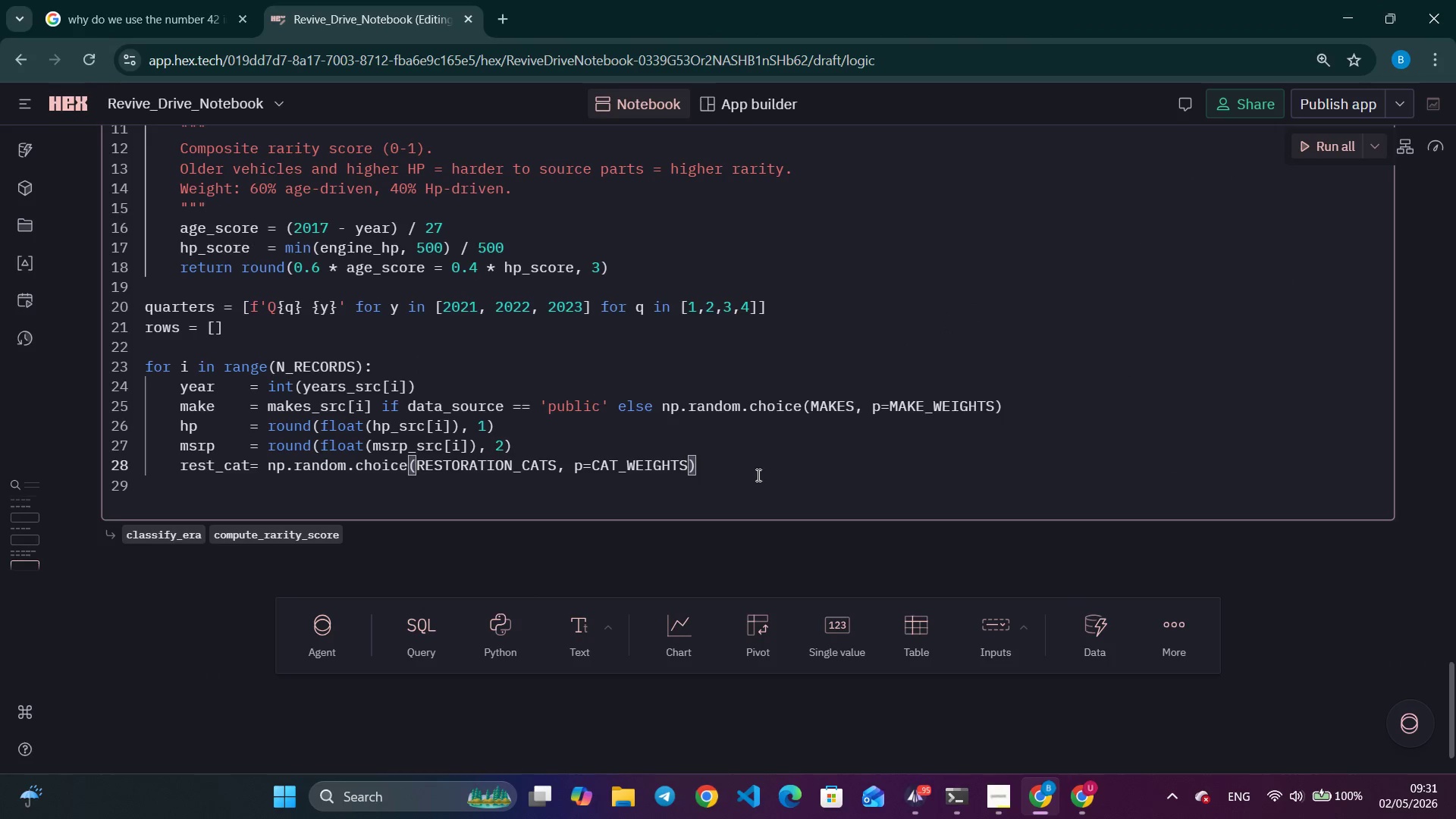 
left_click([750, 475])
 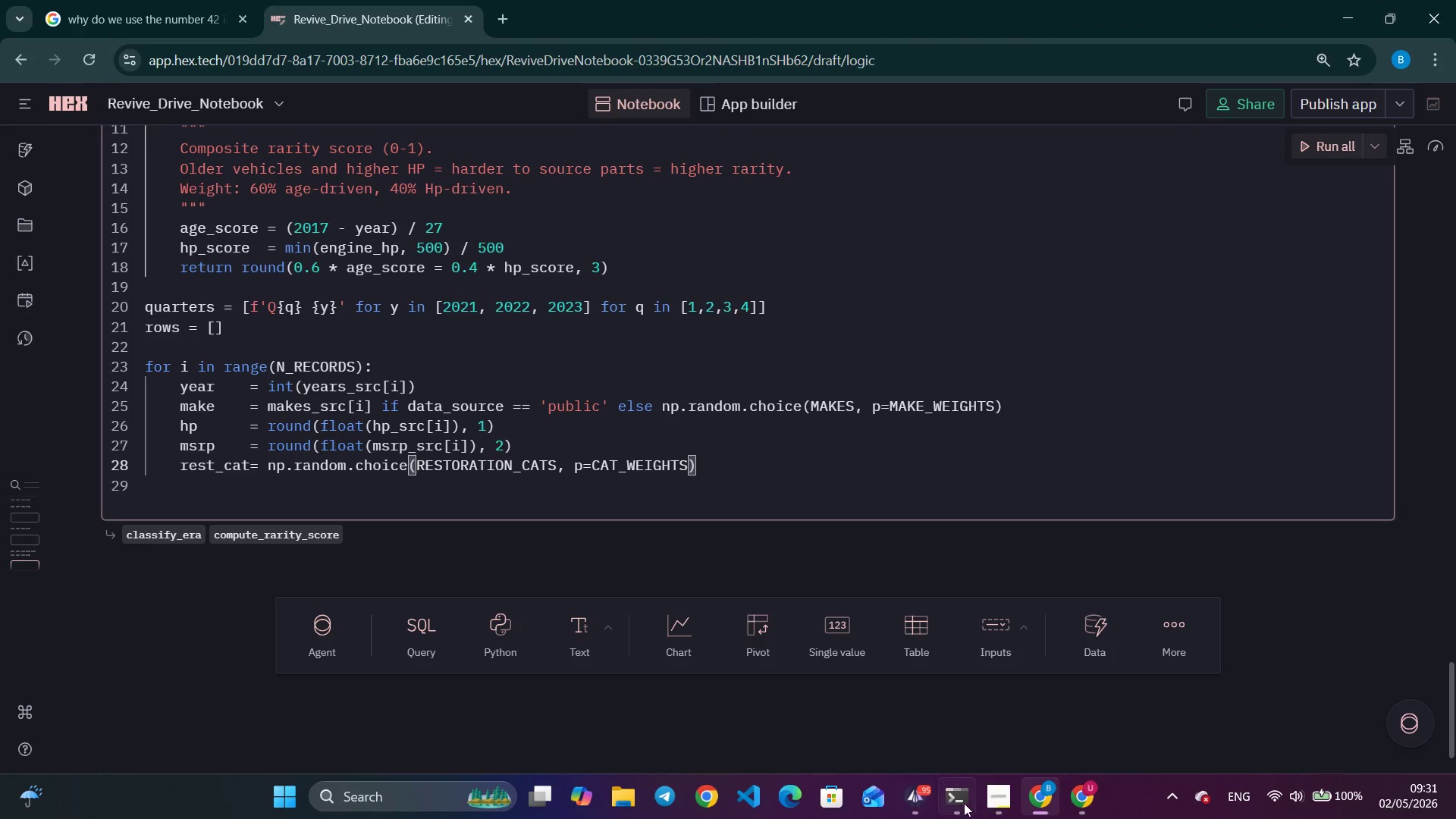 
left_click([985, 805])